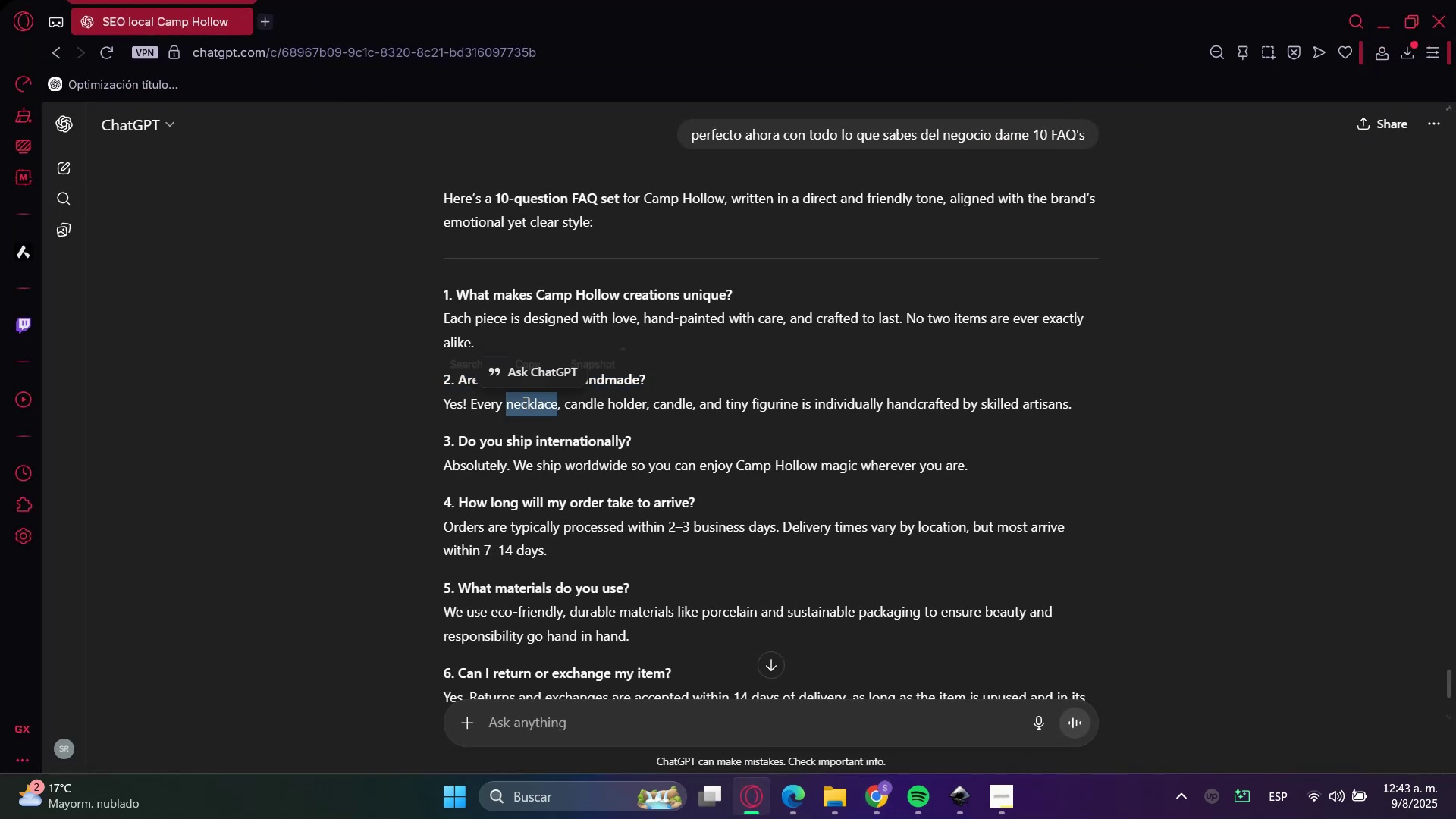 
triple_click([524, 403])
 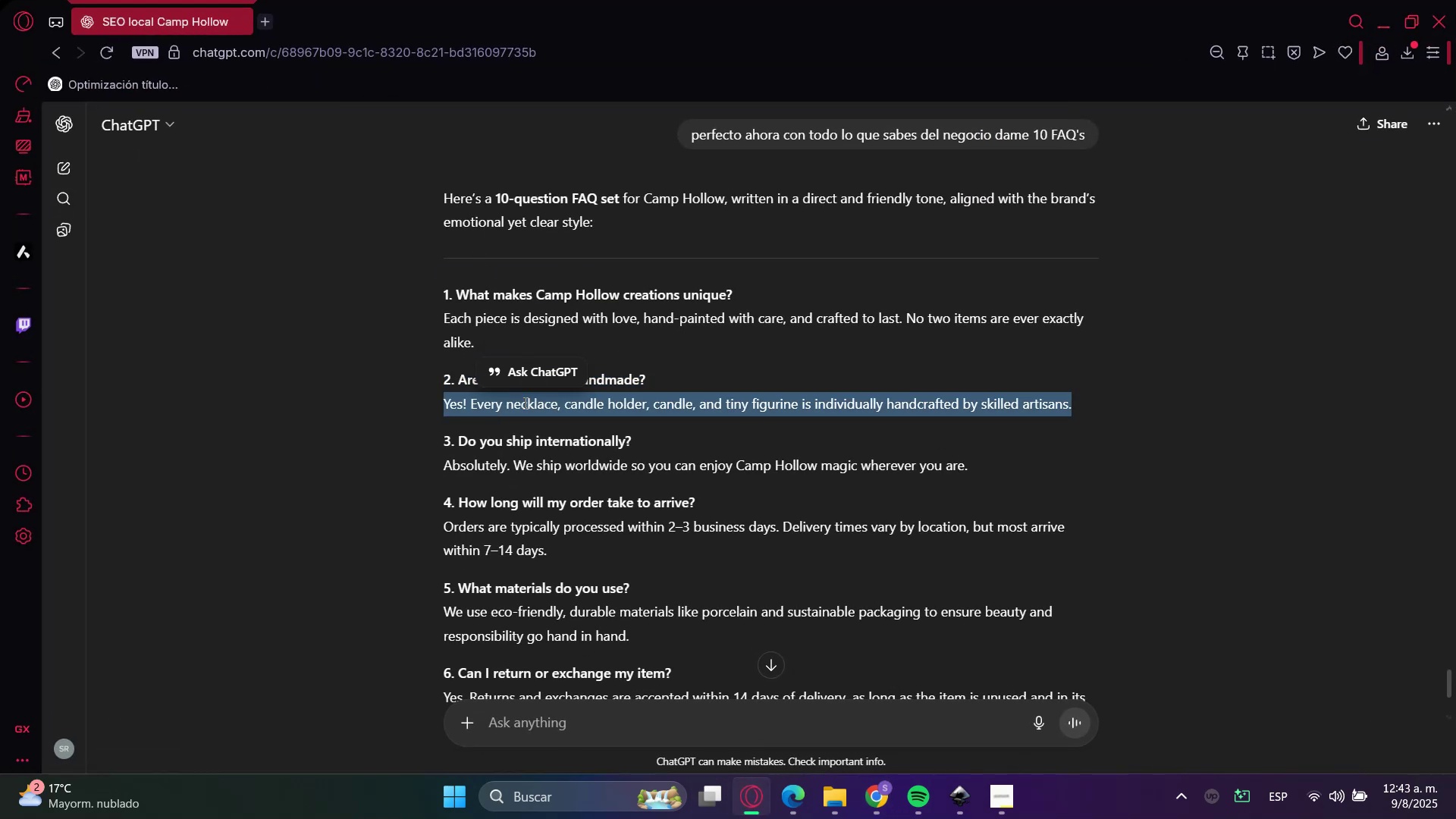 
key(Control+C)
 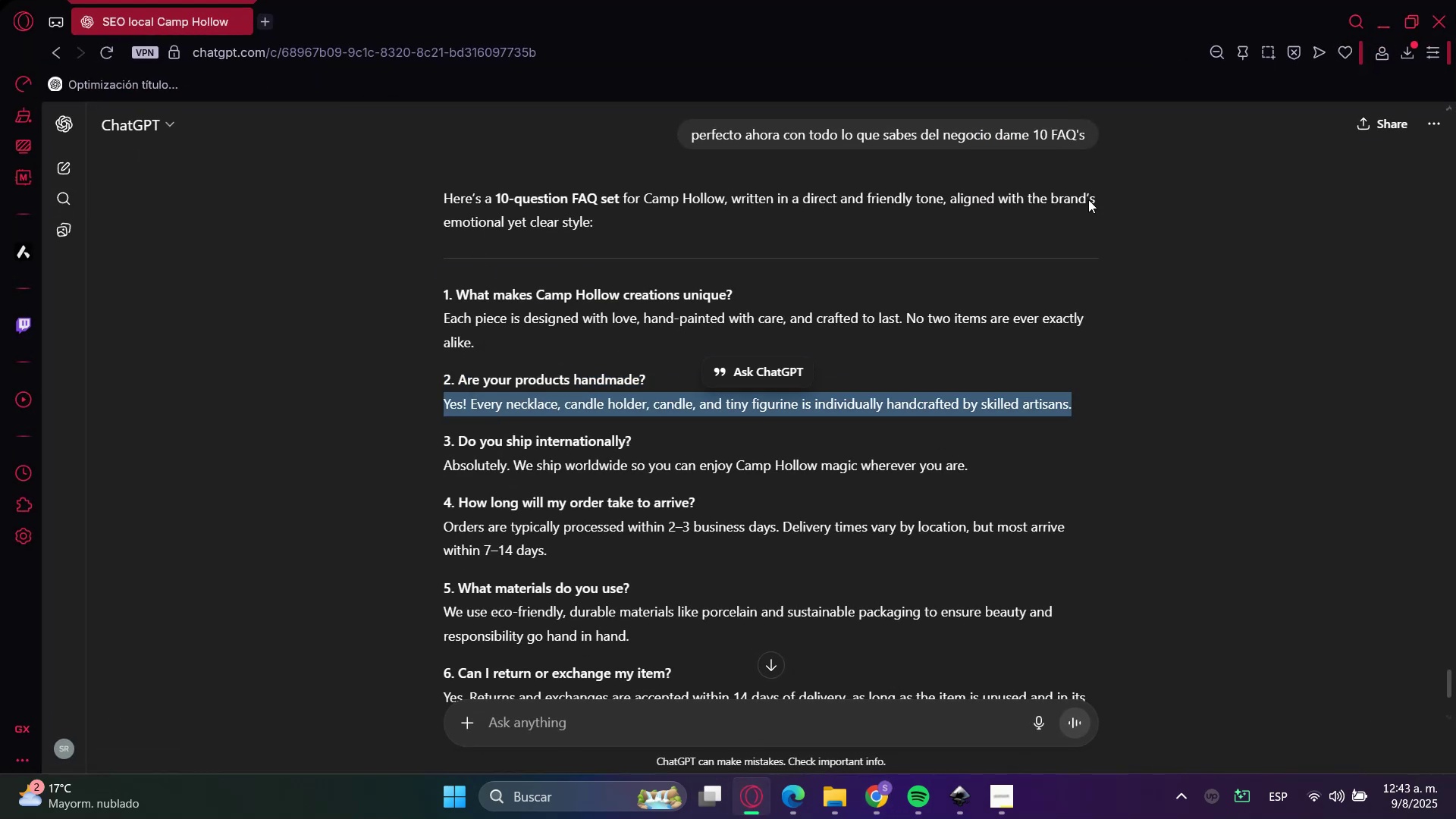 
key(Control+C)
 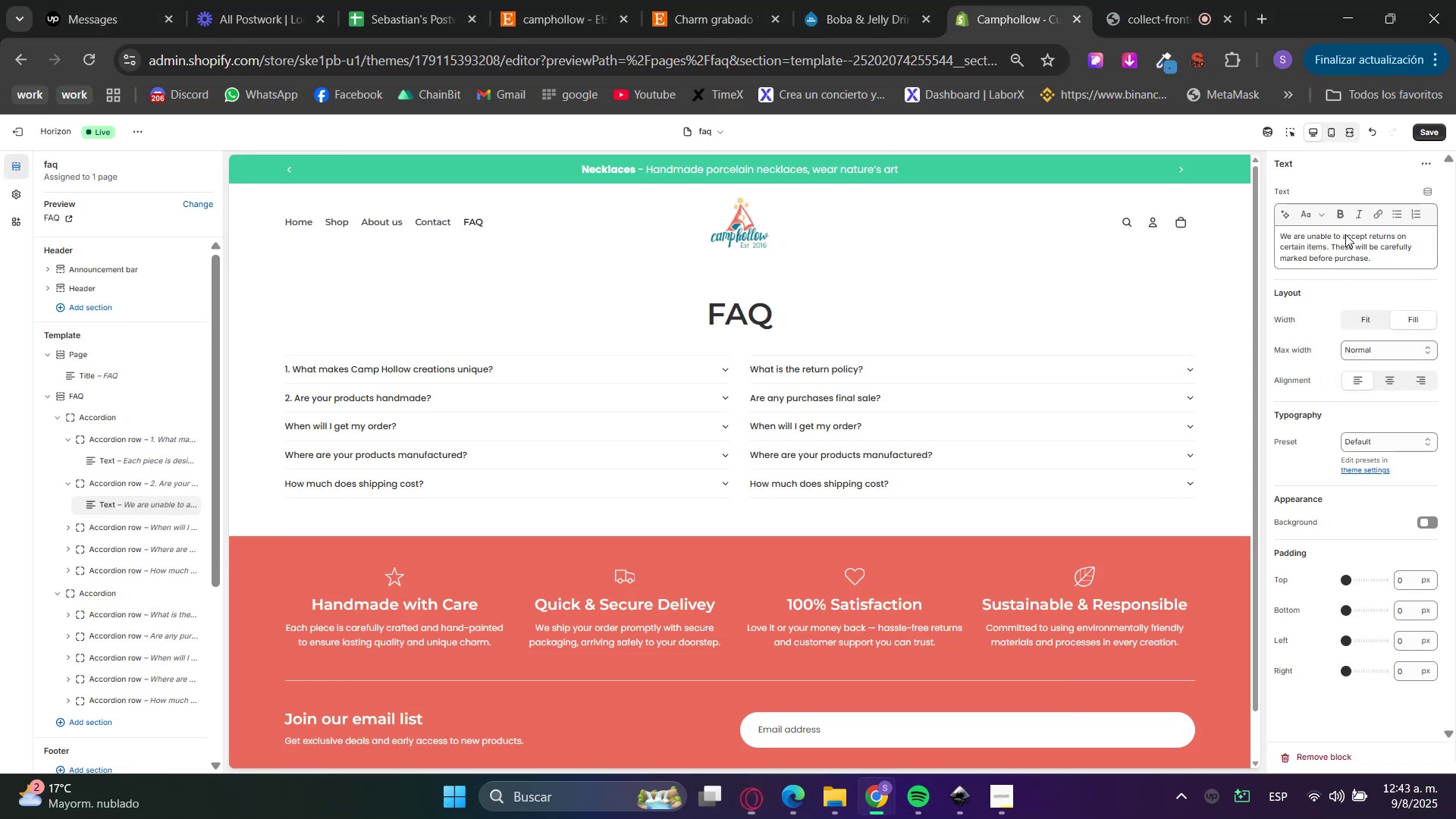 
double_click([1344, 261])
 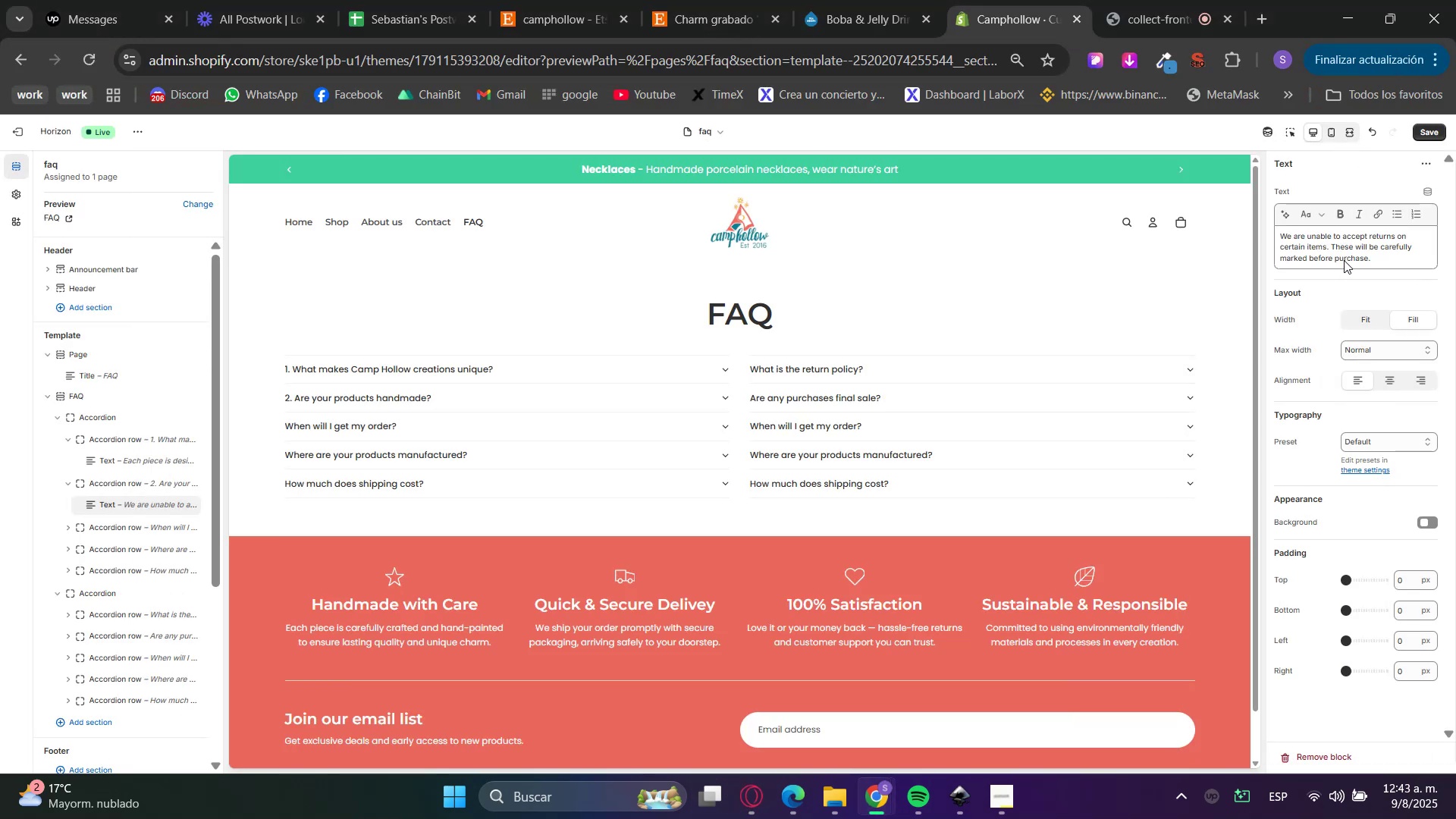 
triple_click([1344, 260])
 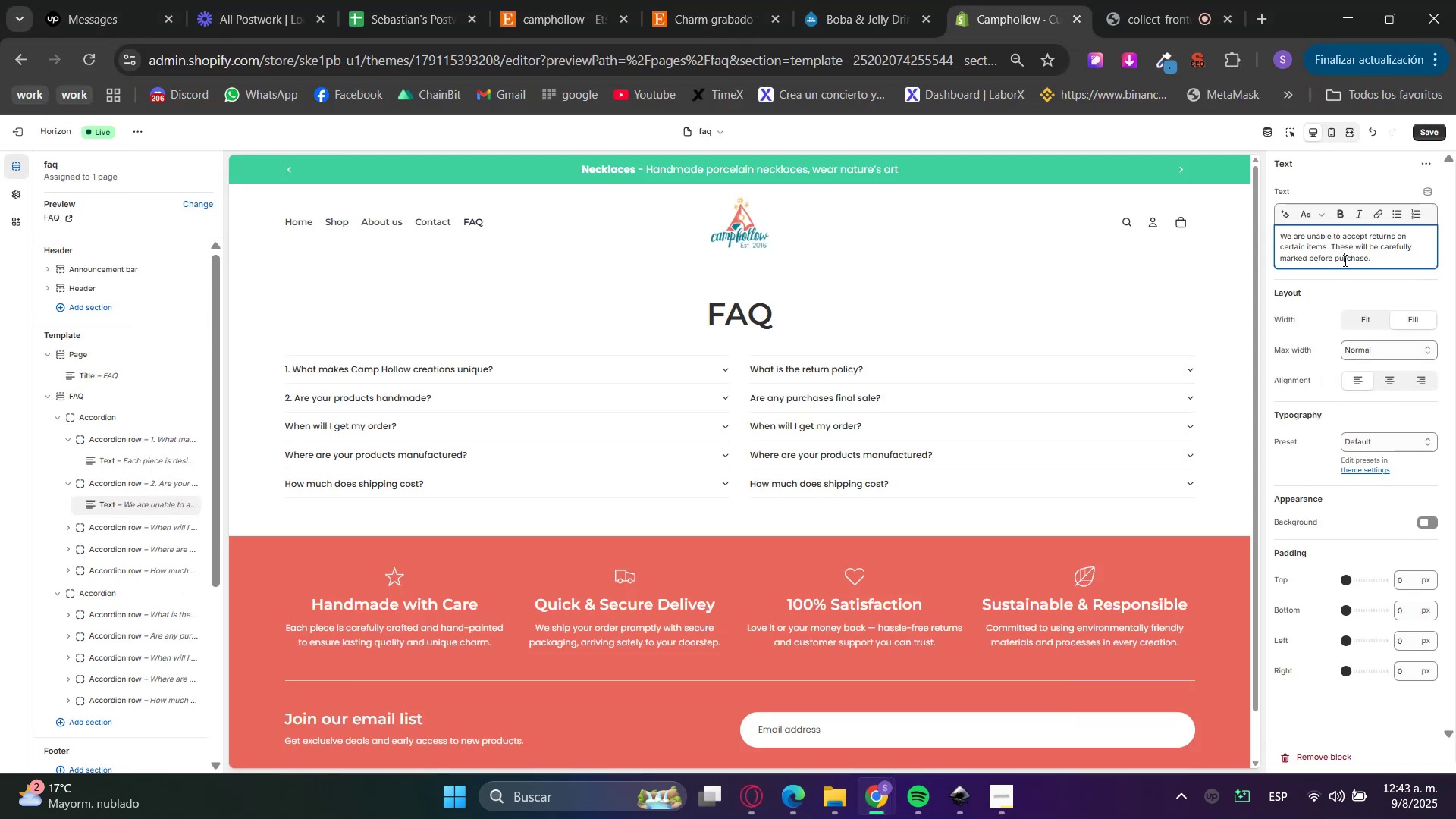 
key(Control+V)
 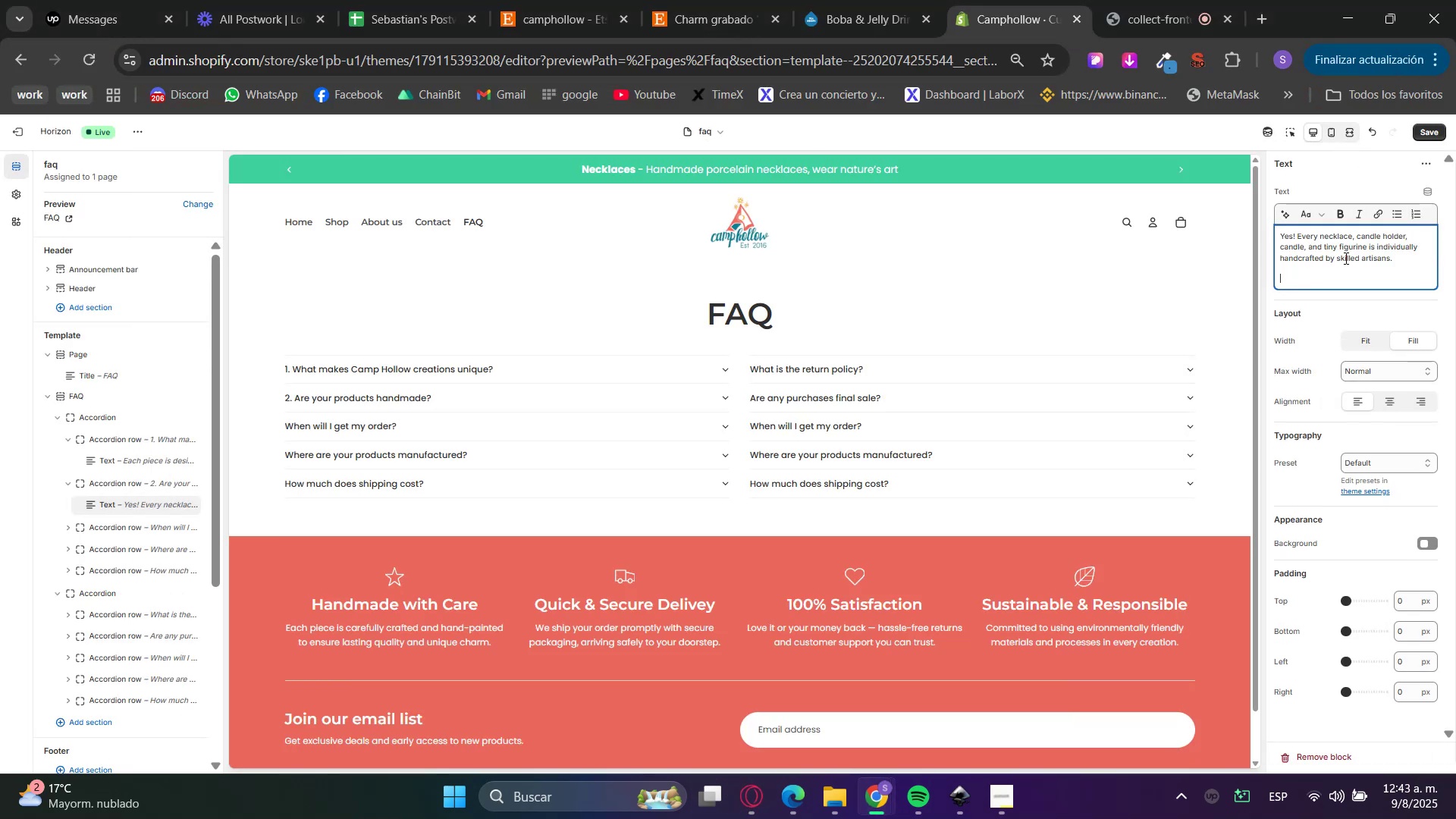 
key(Backspace)
 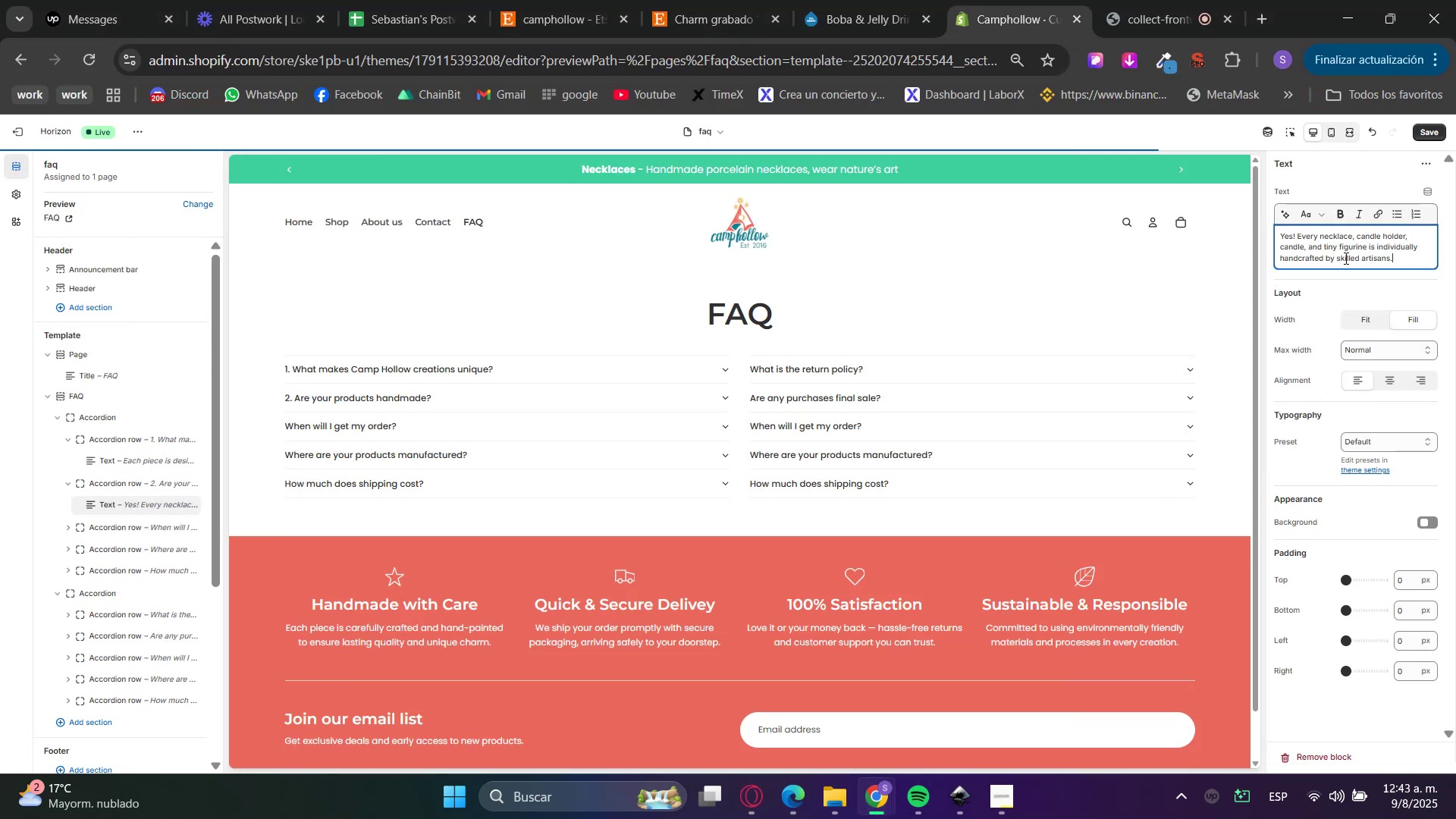 
left_click([1336, 293])
 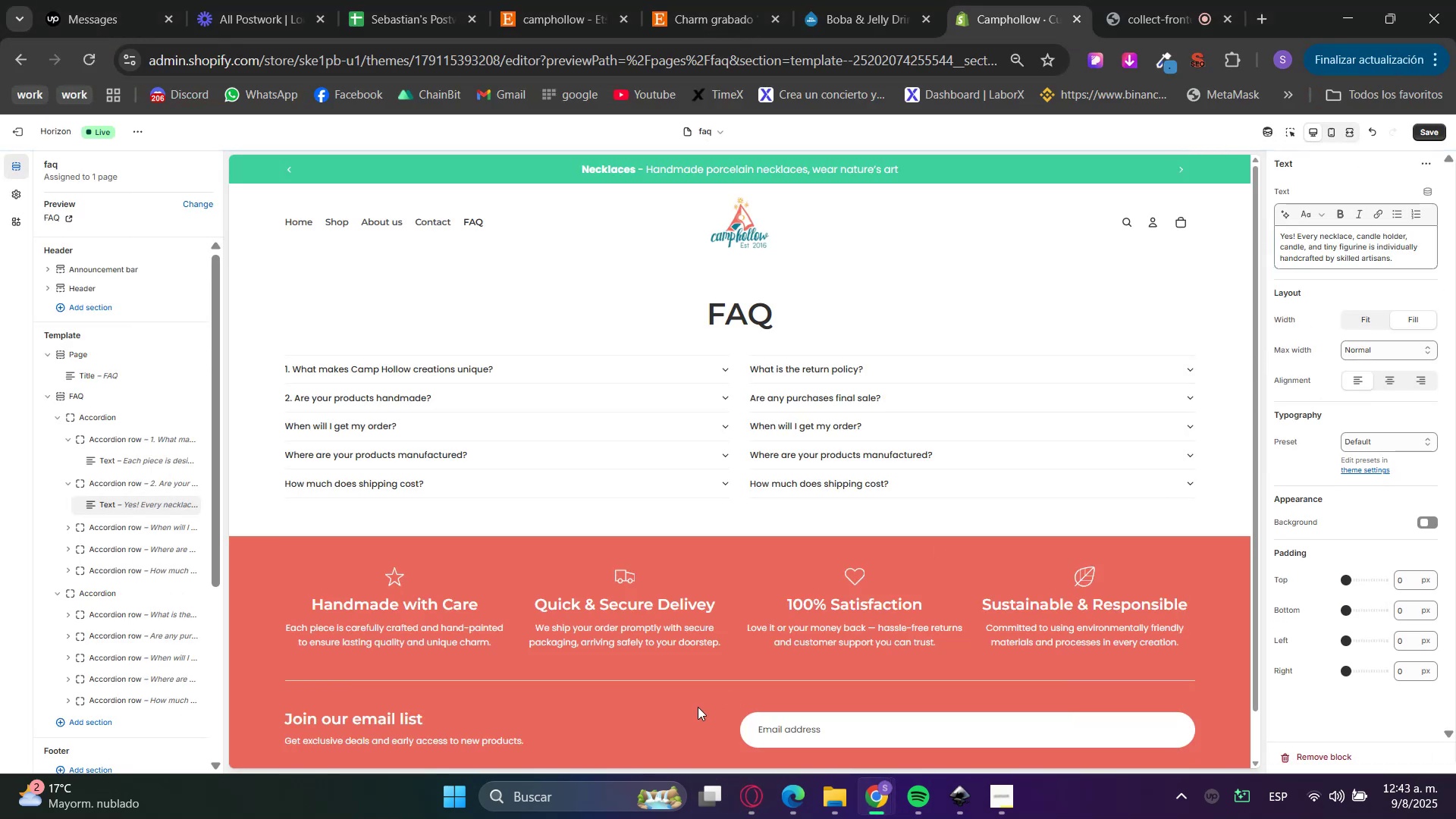 
left_click([744, 801])
 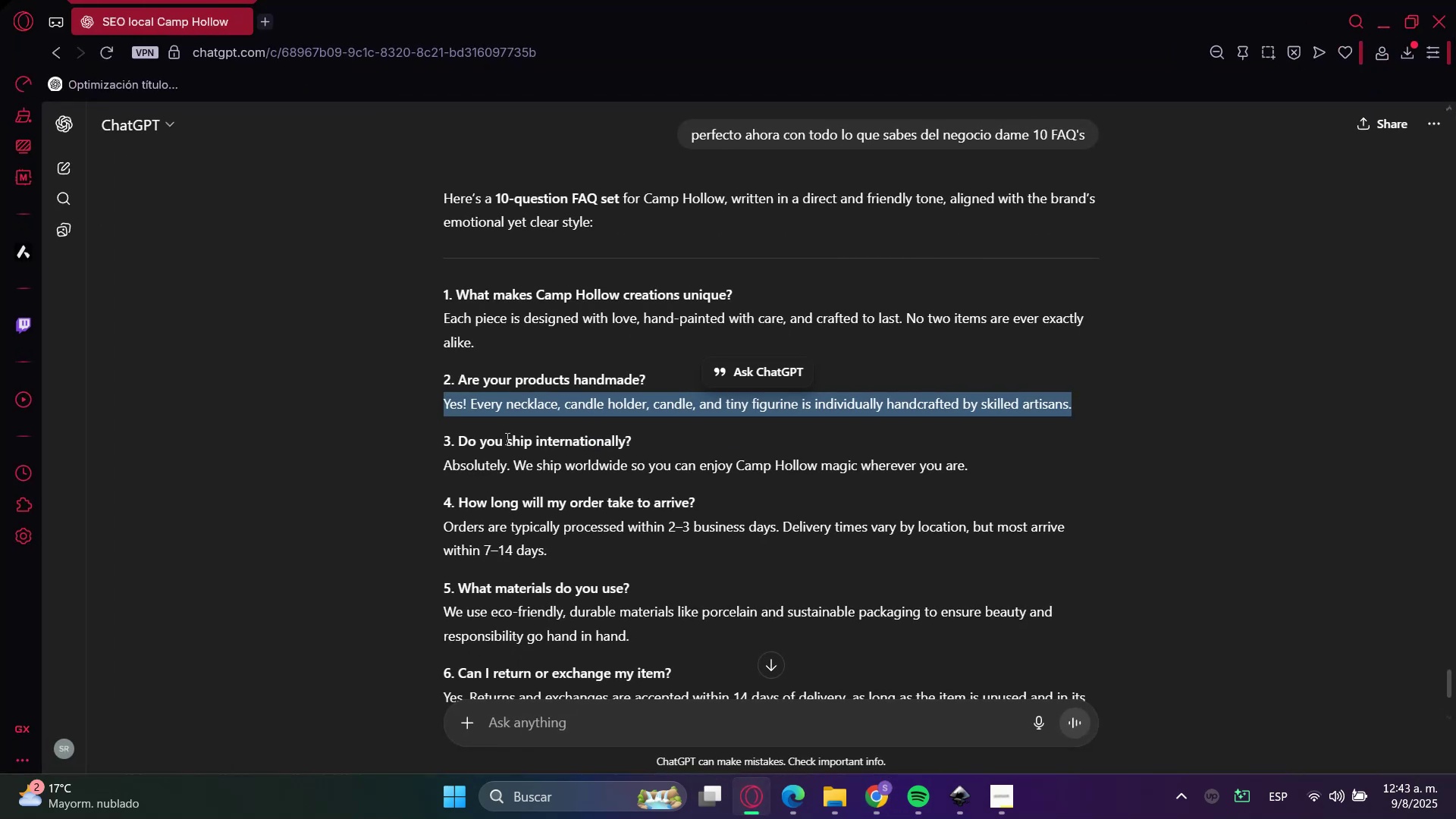 
double_click([495, 438])
 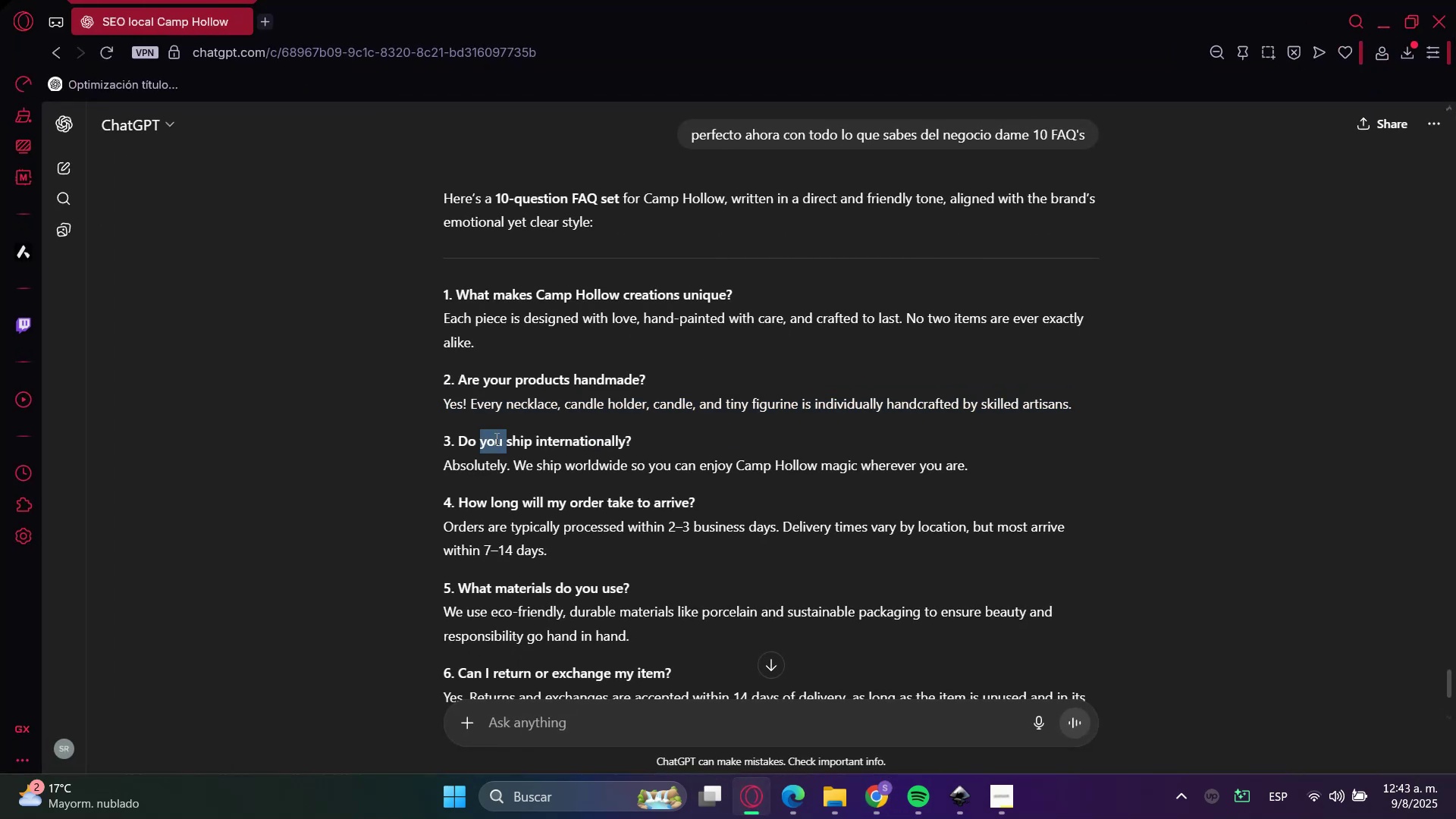 
triple_click([495, 438])
 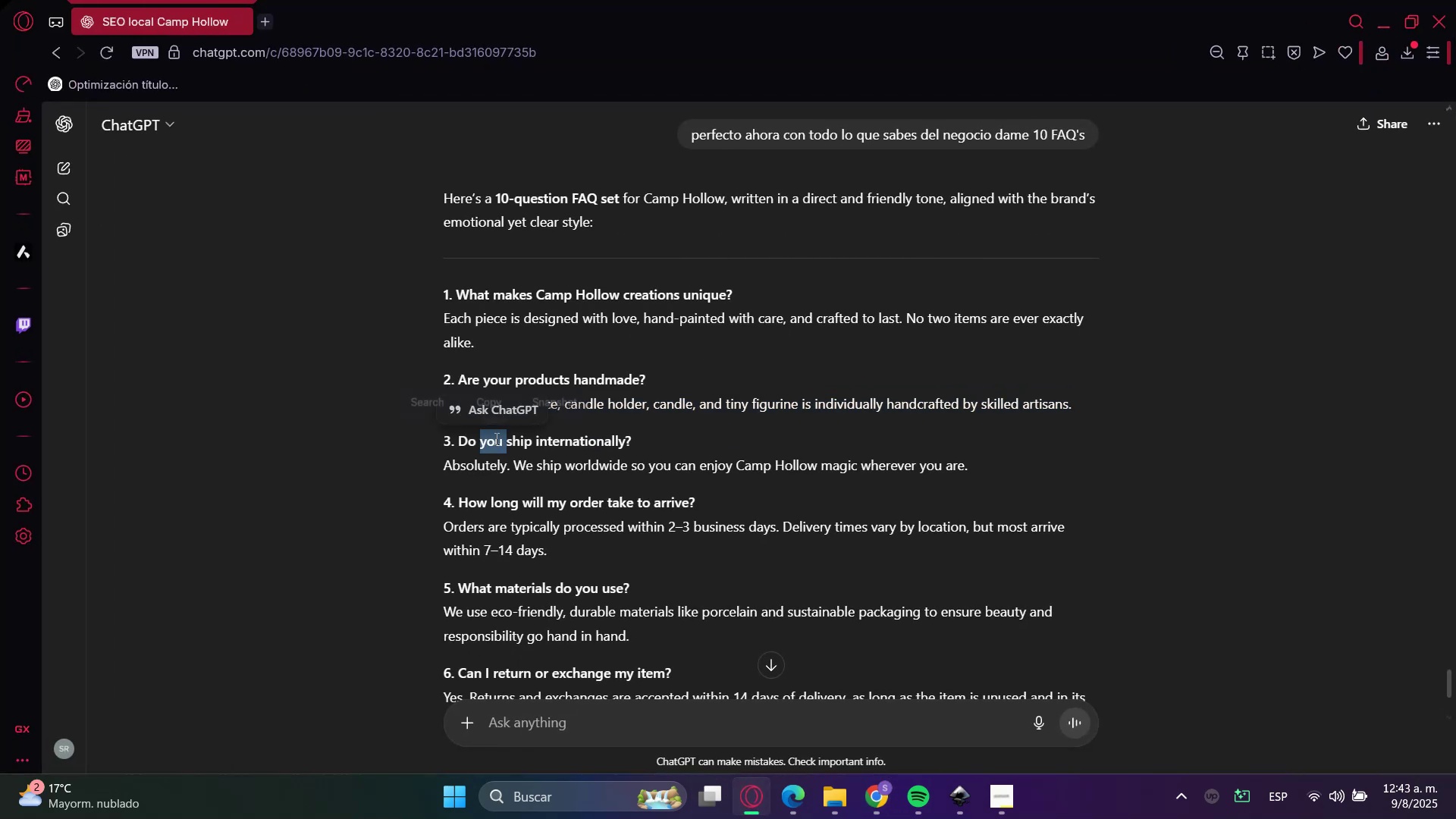 
key(Control+C)
 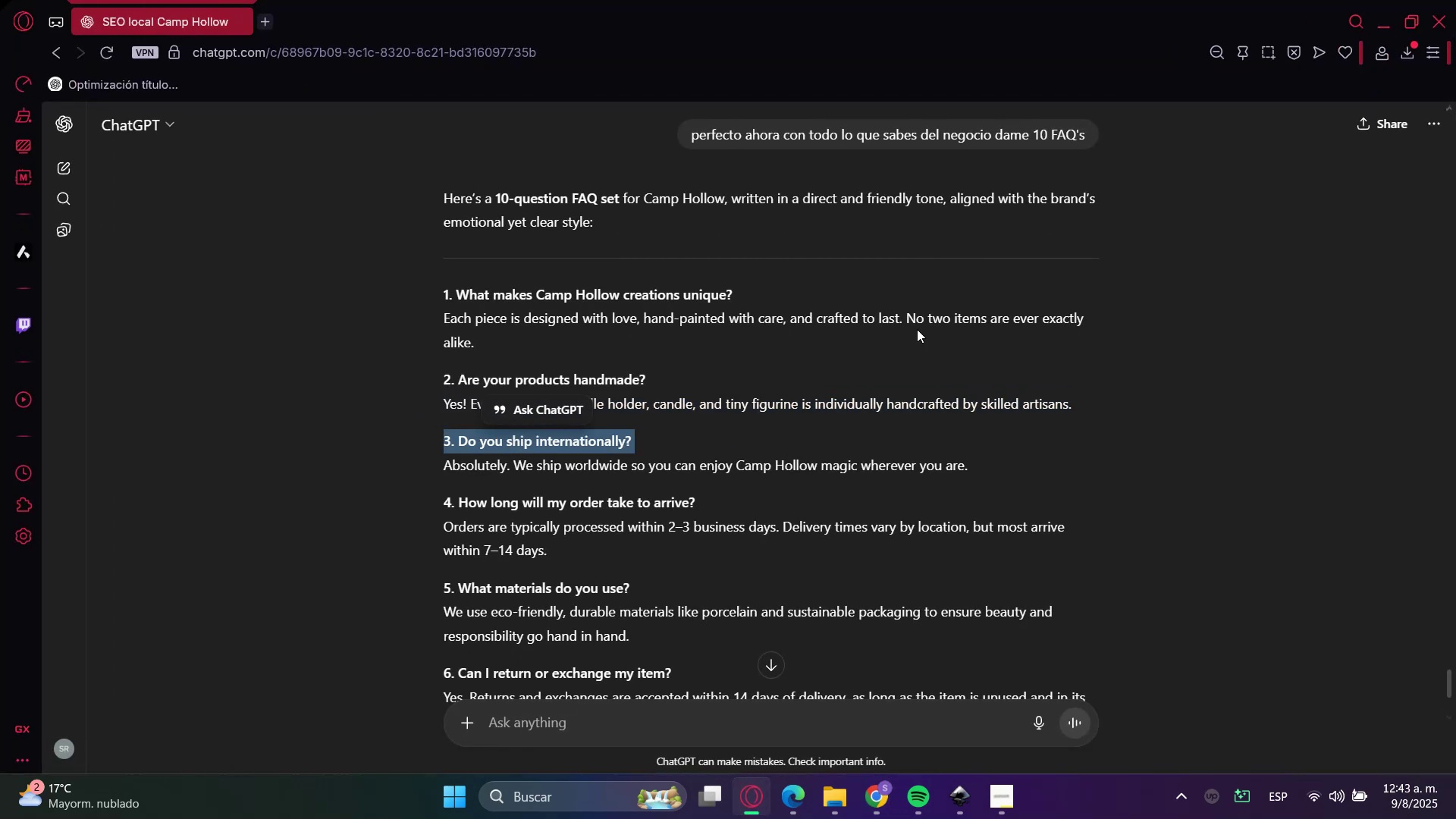 
key(Control+C)
 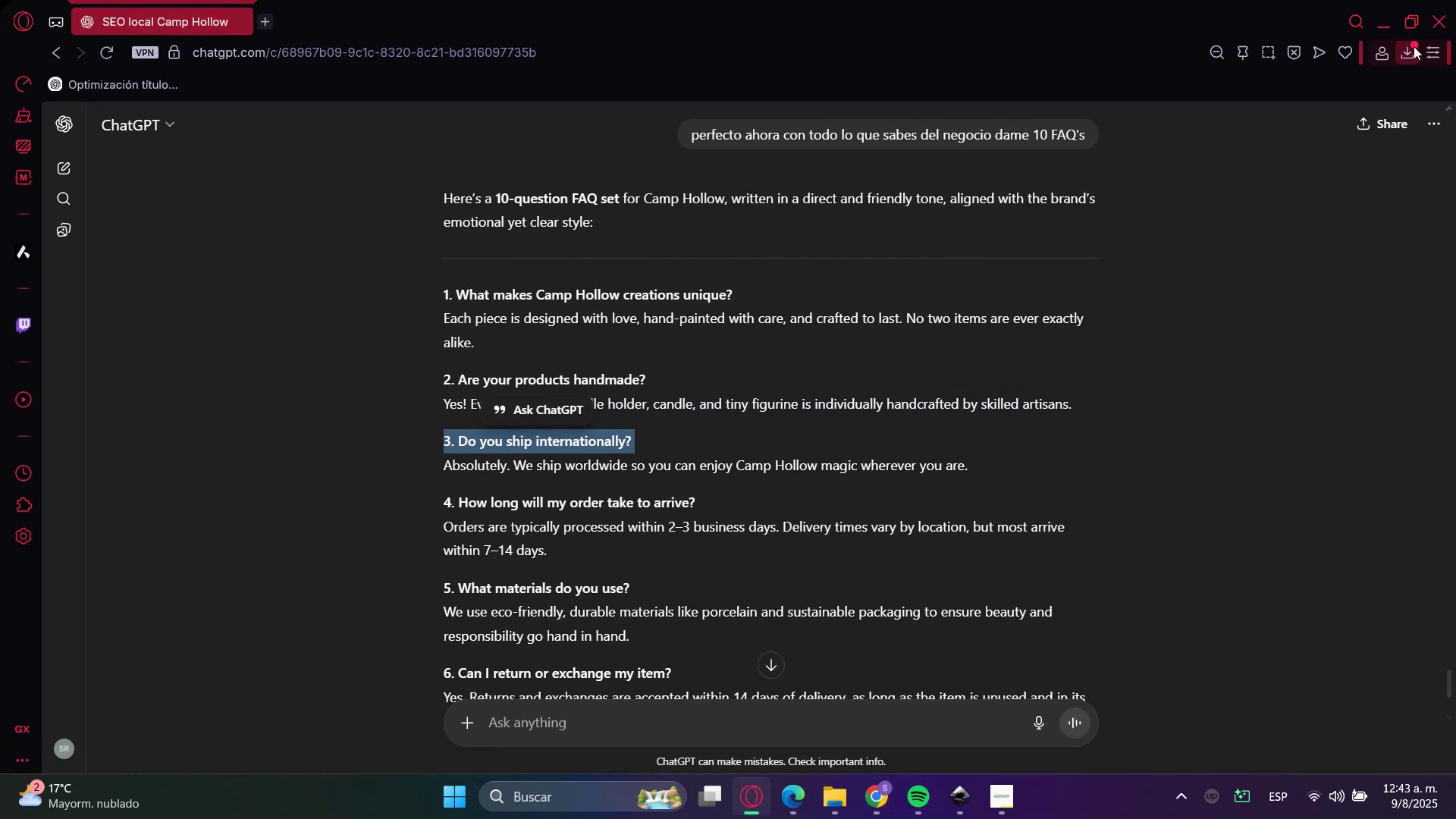 
left_click([1376, 5])
 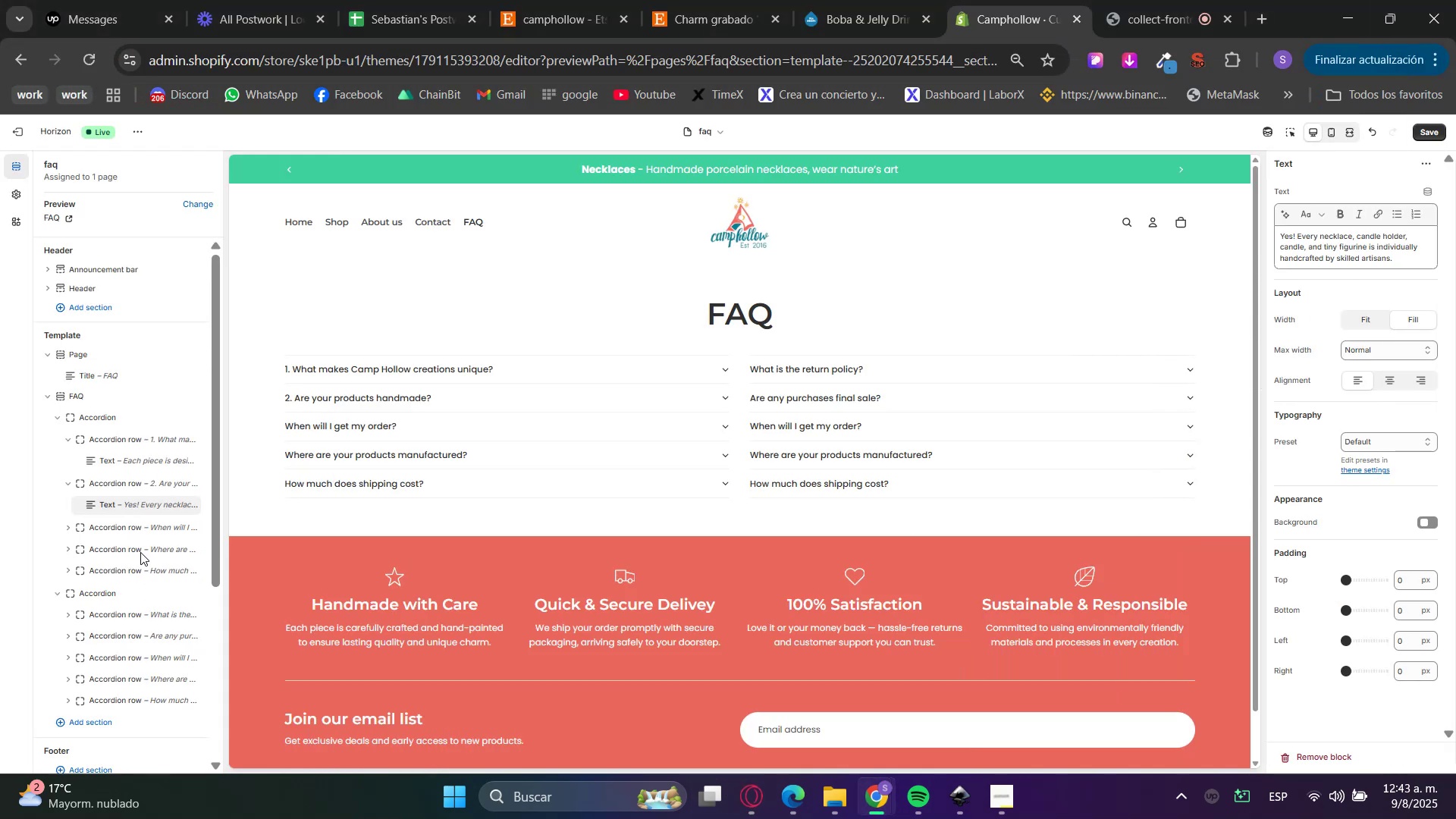 
left_click([125, 527])
 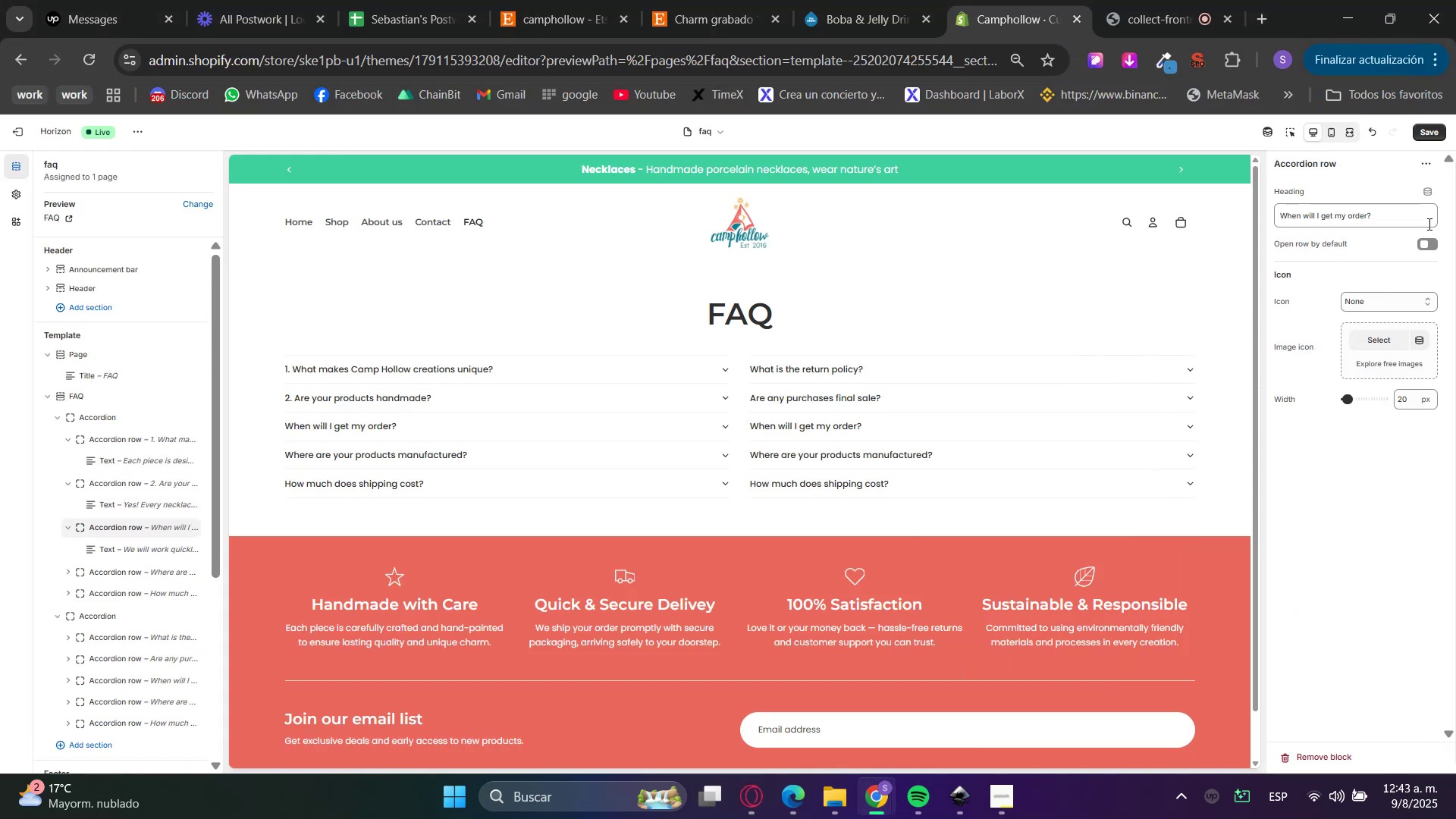 
double_click([1384, 203])
 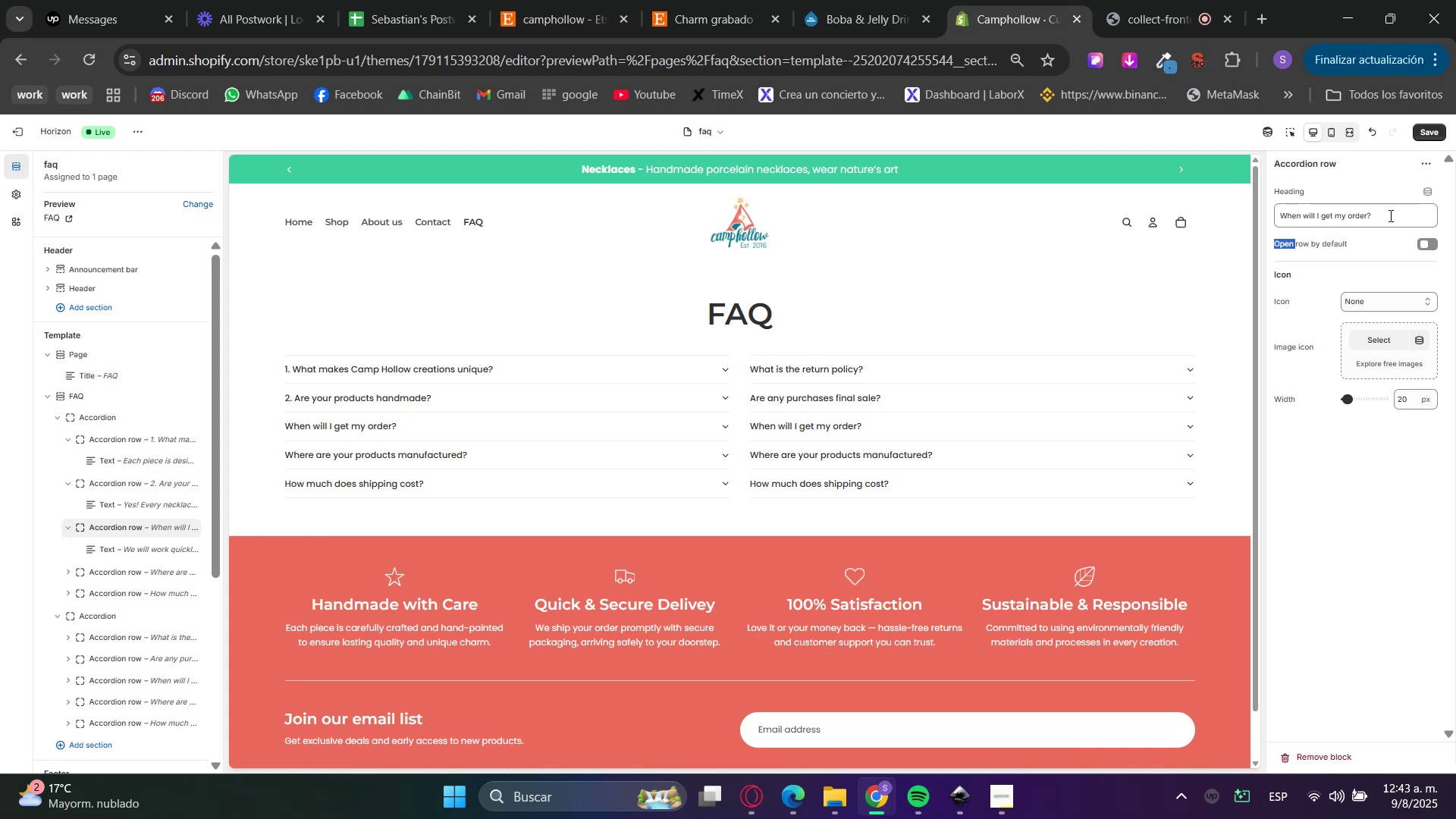 
triple_click([1391, 217])
 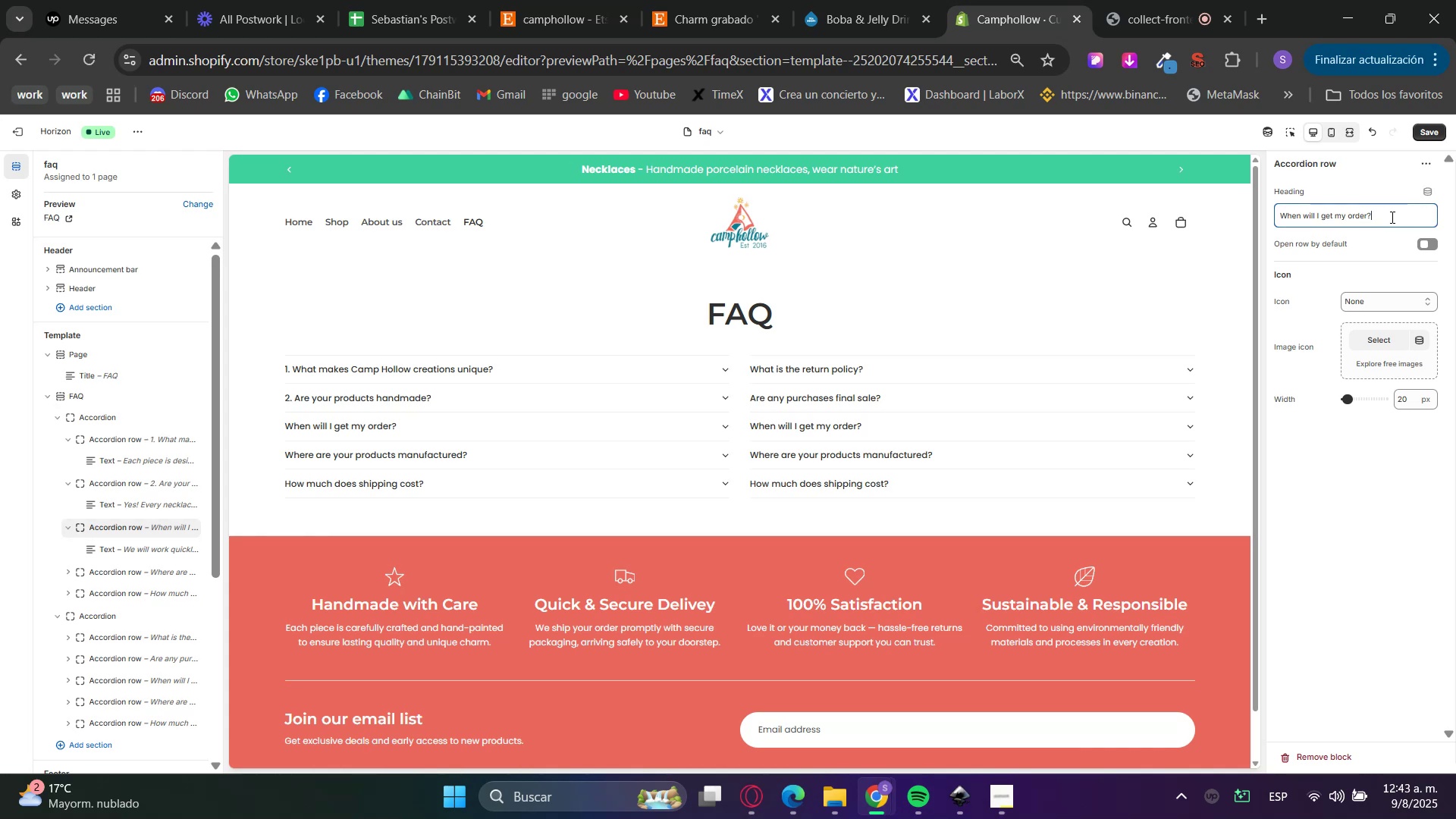 
triple_click([1391, 217])
 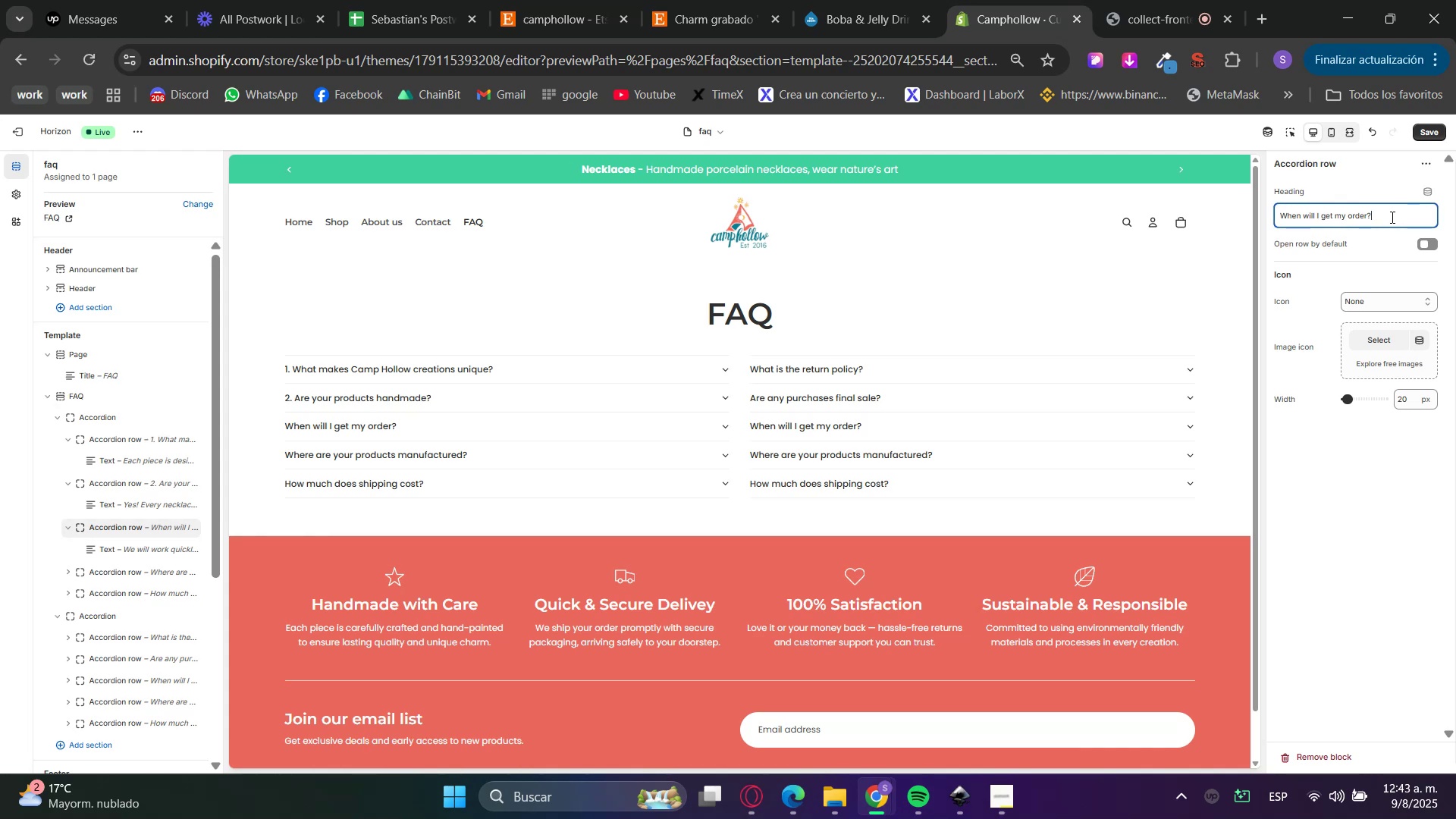 
triple_click([1391, 217])
 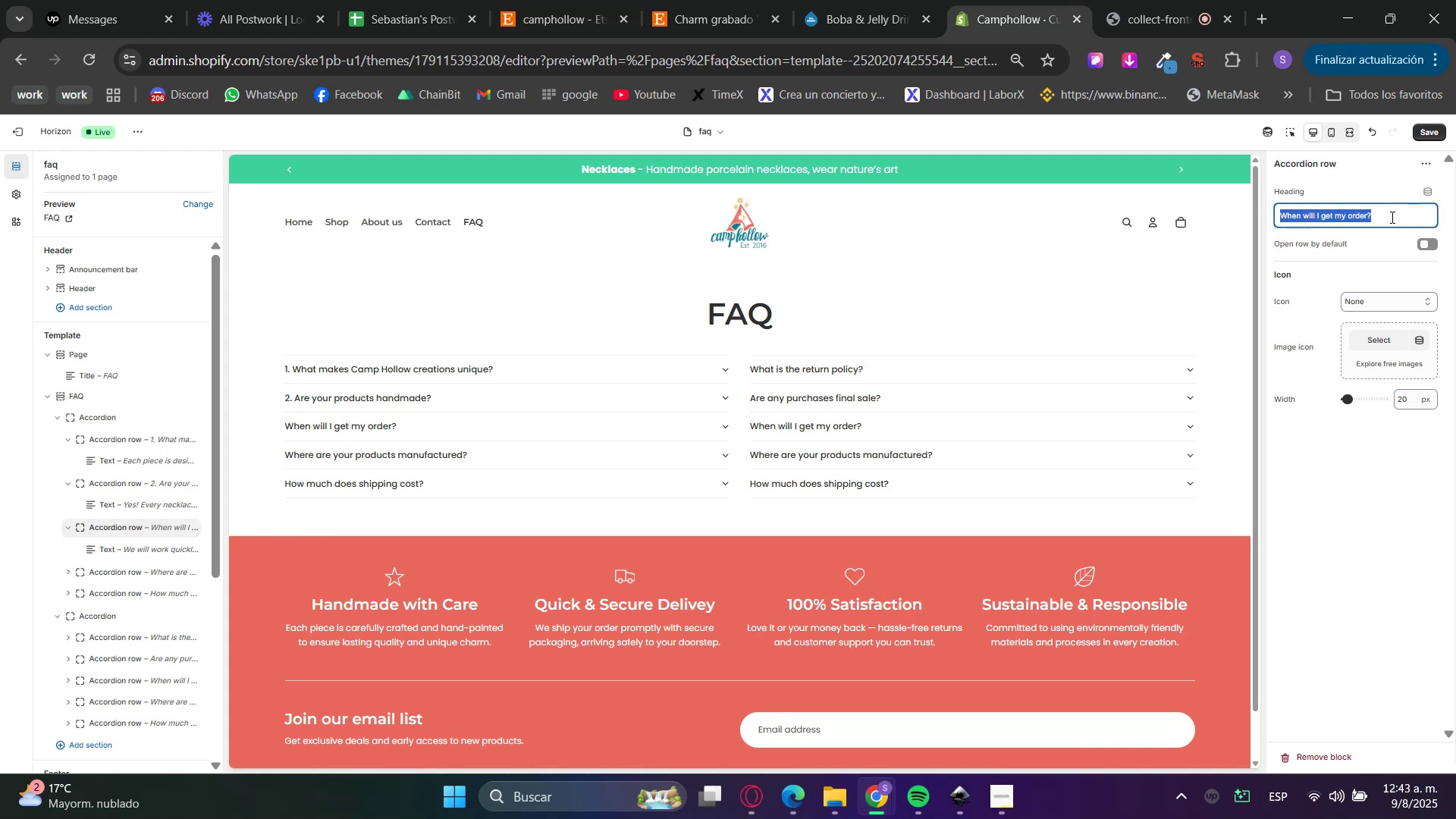 
key(Control+ControlLeft)
 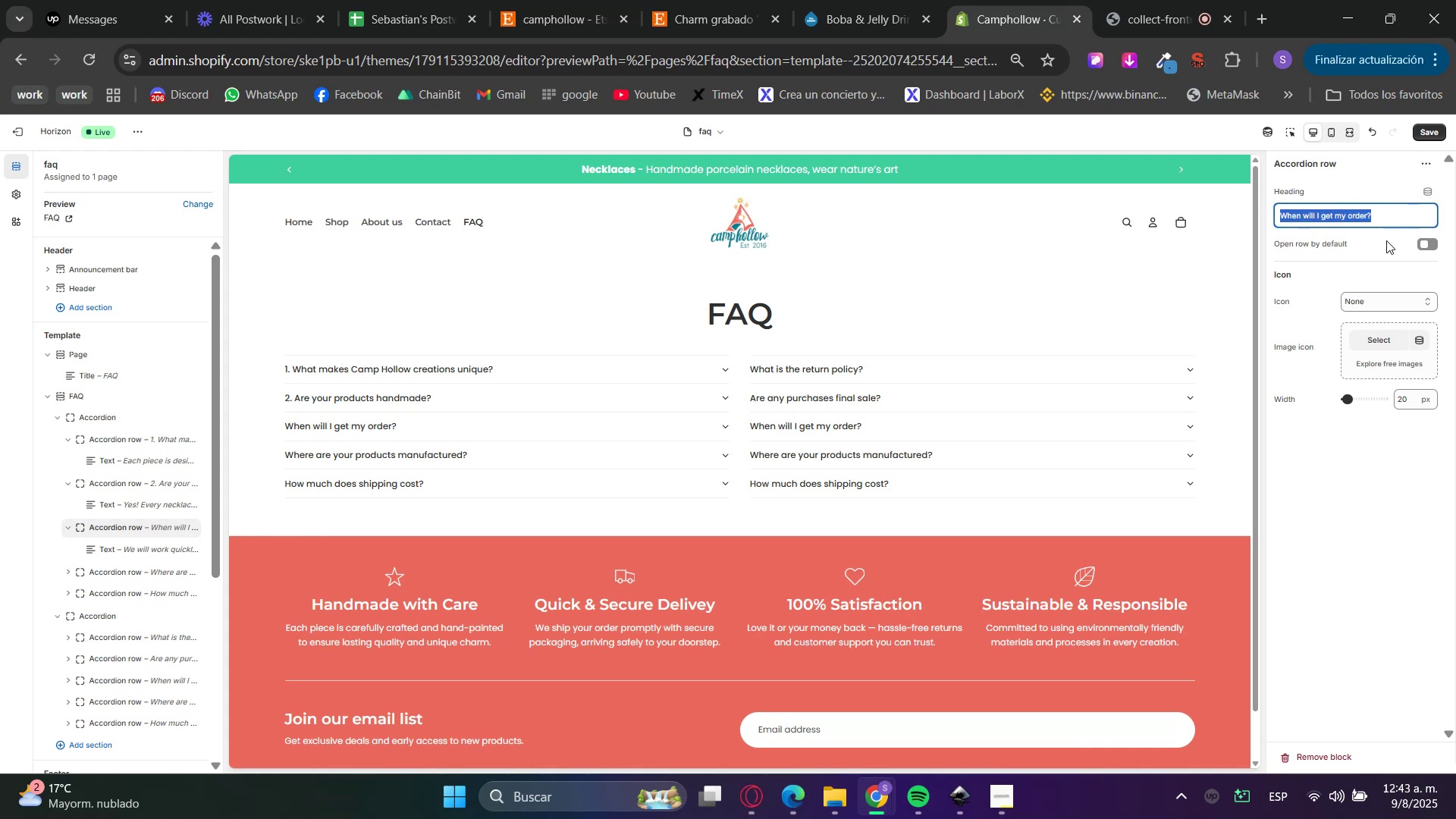 
key(Control+V)
 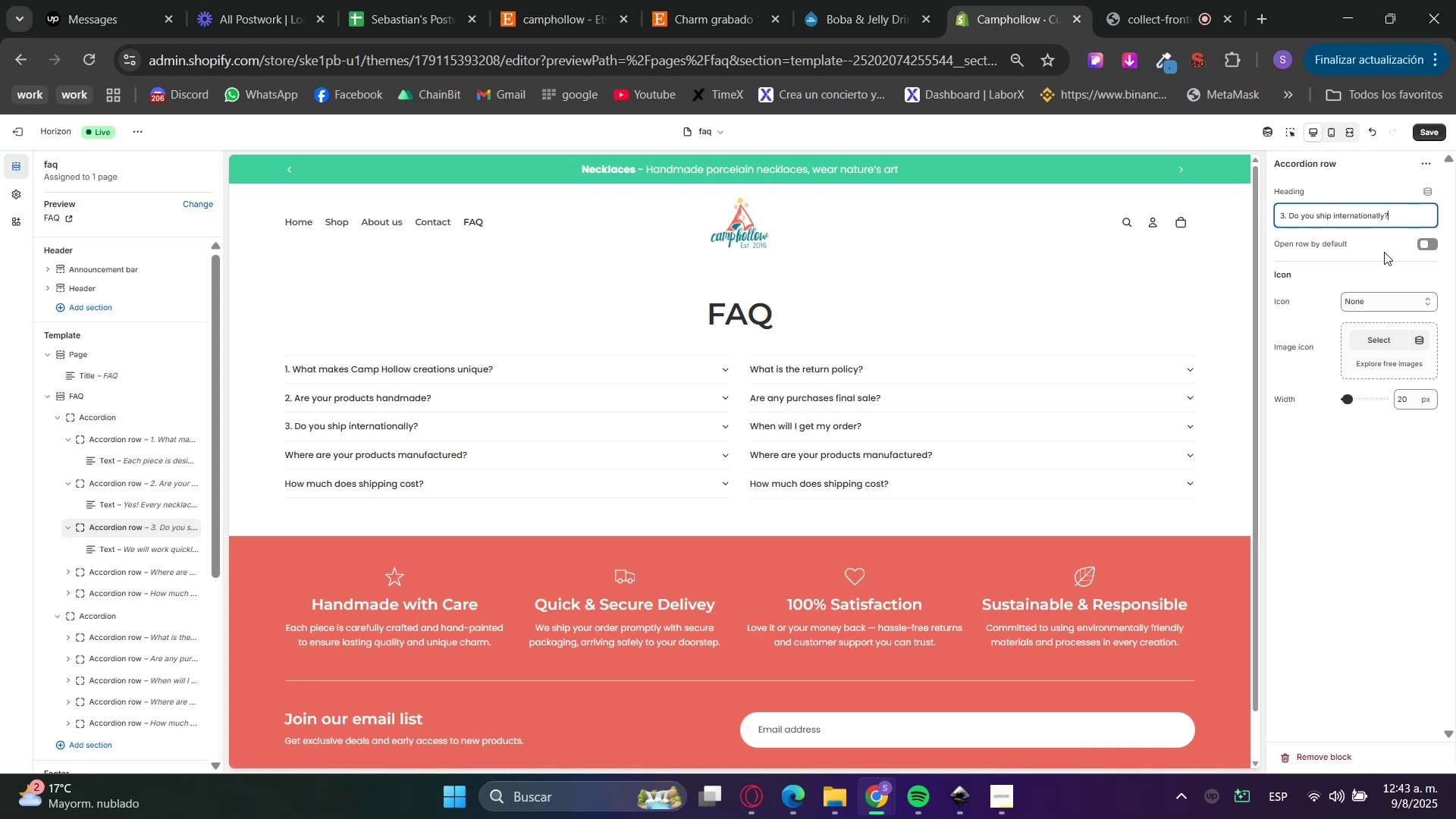 
left_click([756, 814])
 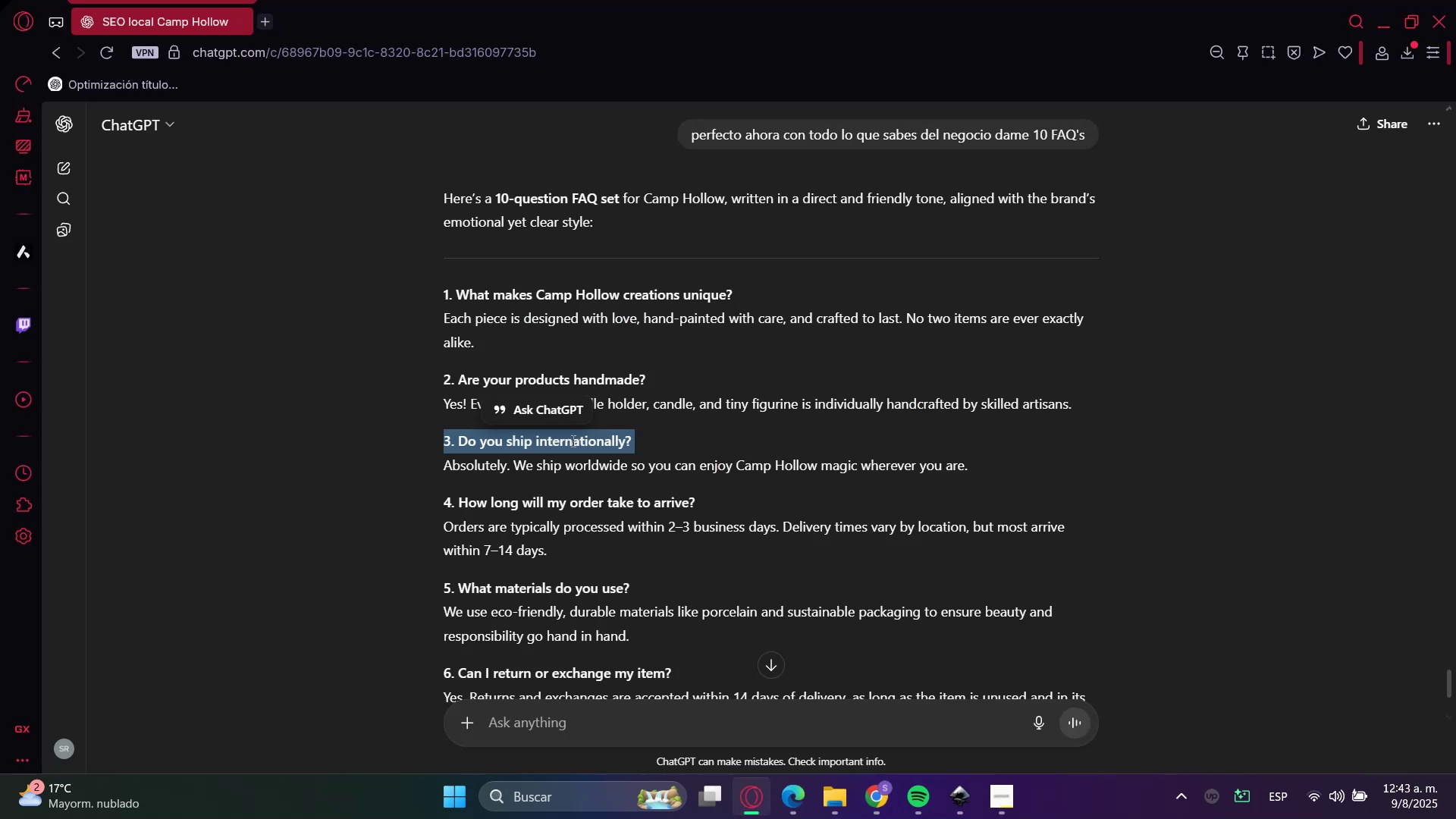 
double_click([557, 464])
 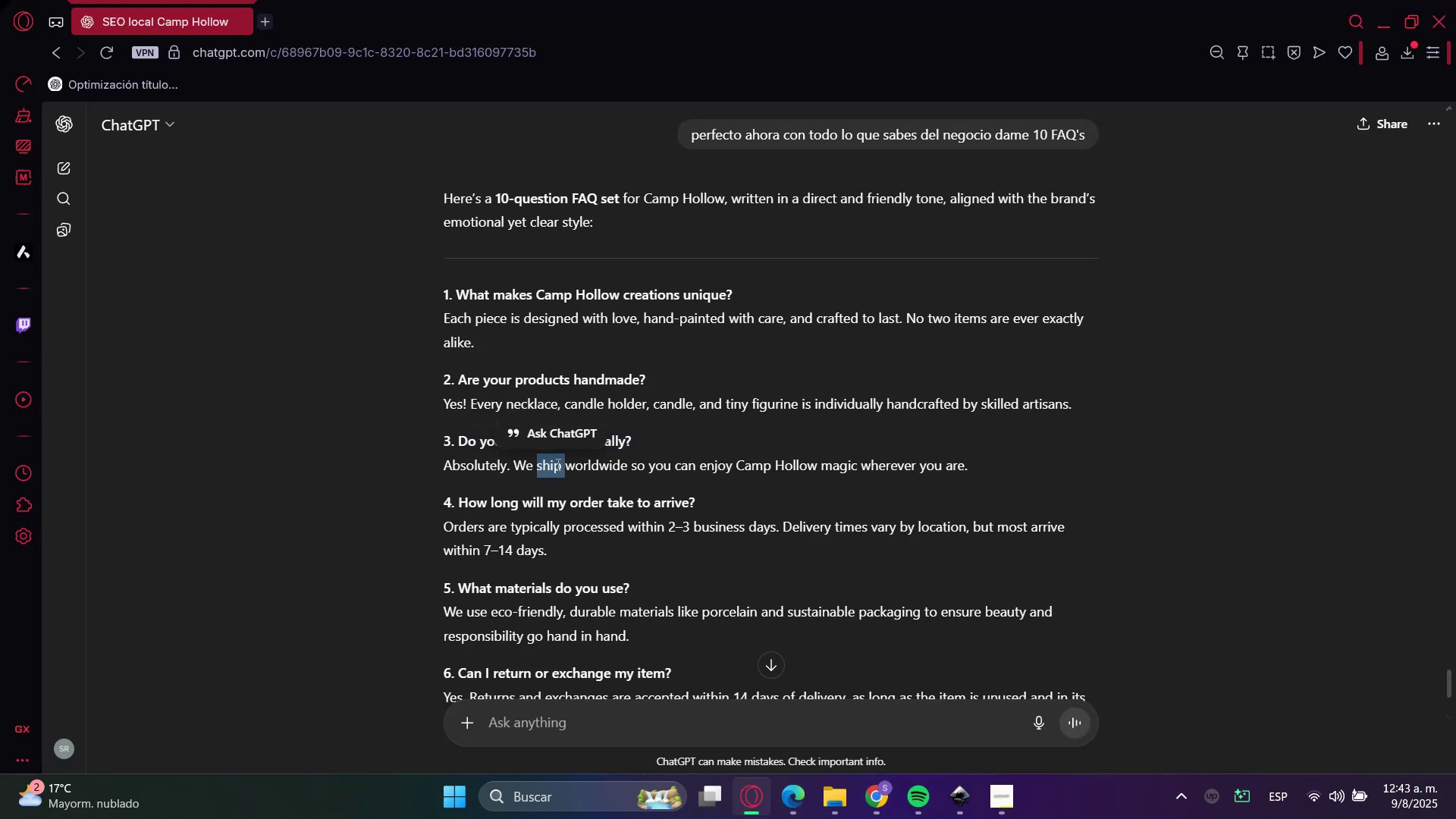 
triple_click([557, 464])
 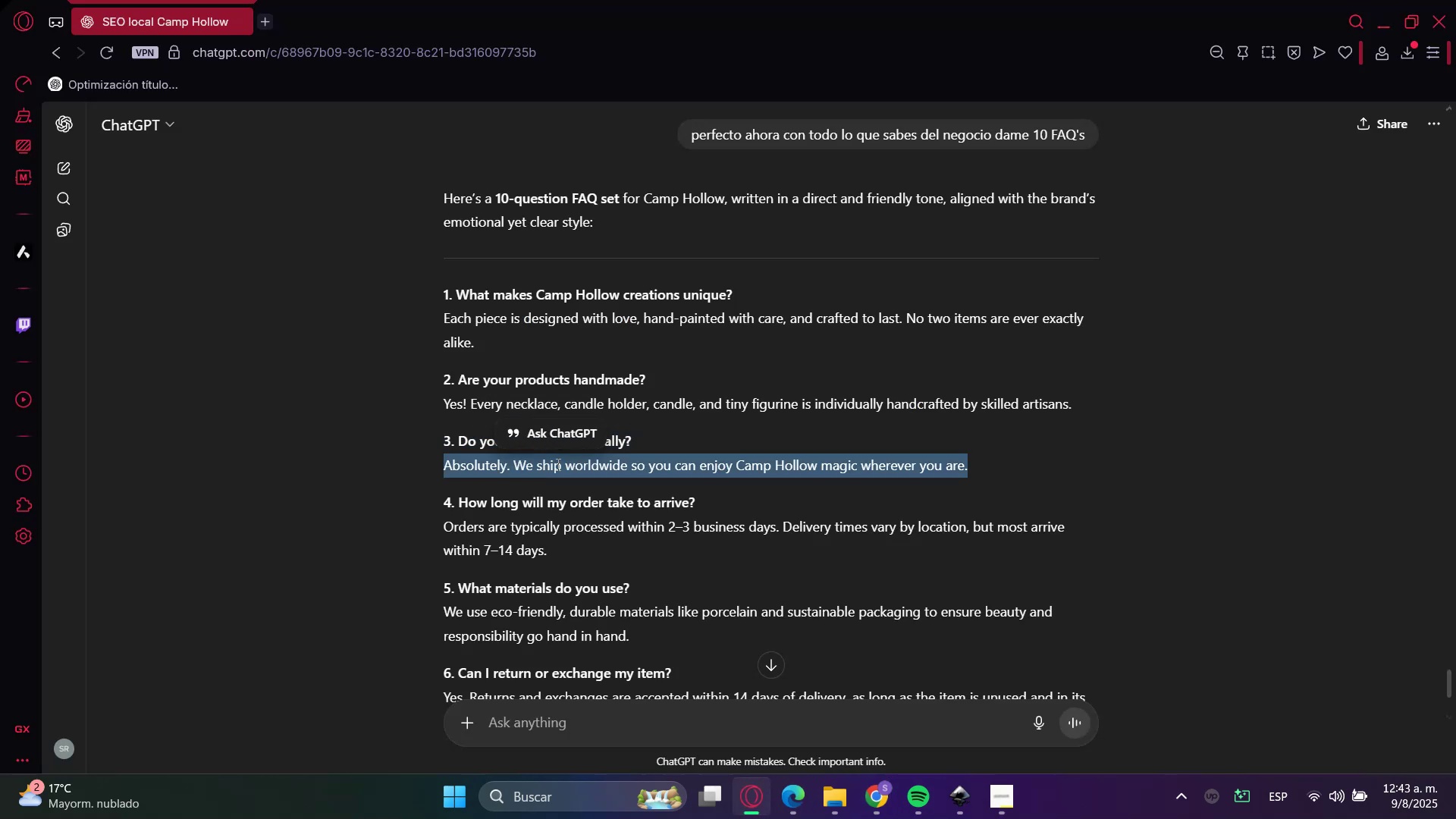 
key(Control+C)
 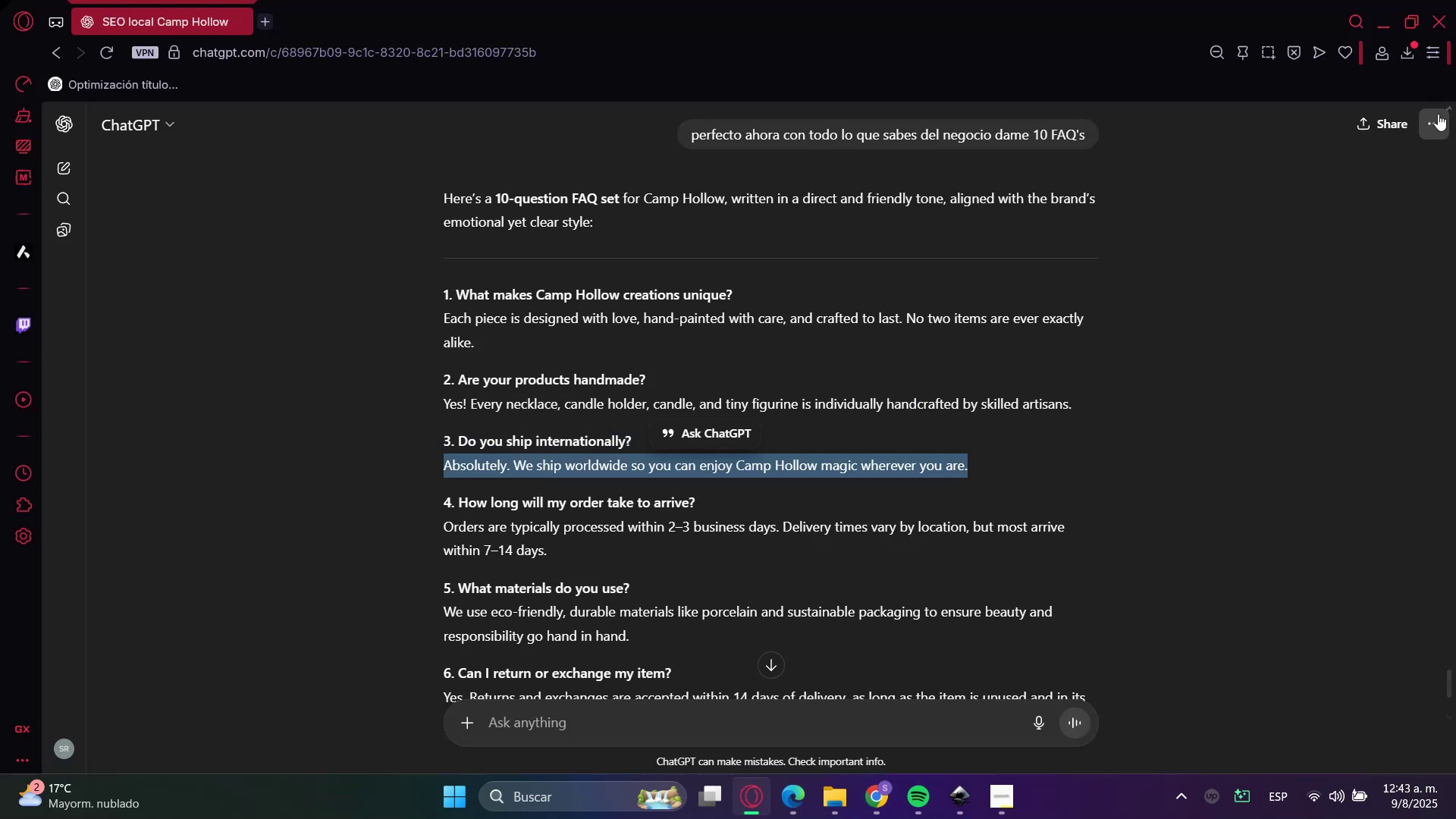 
key(Control+C)
 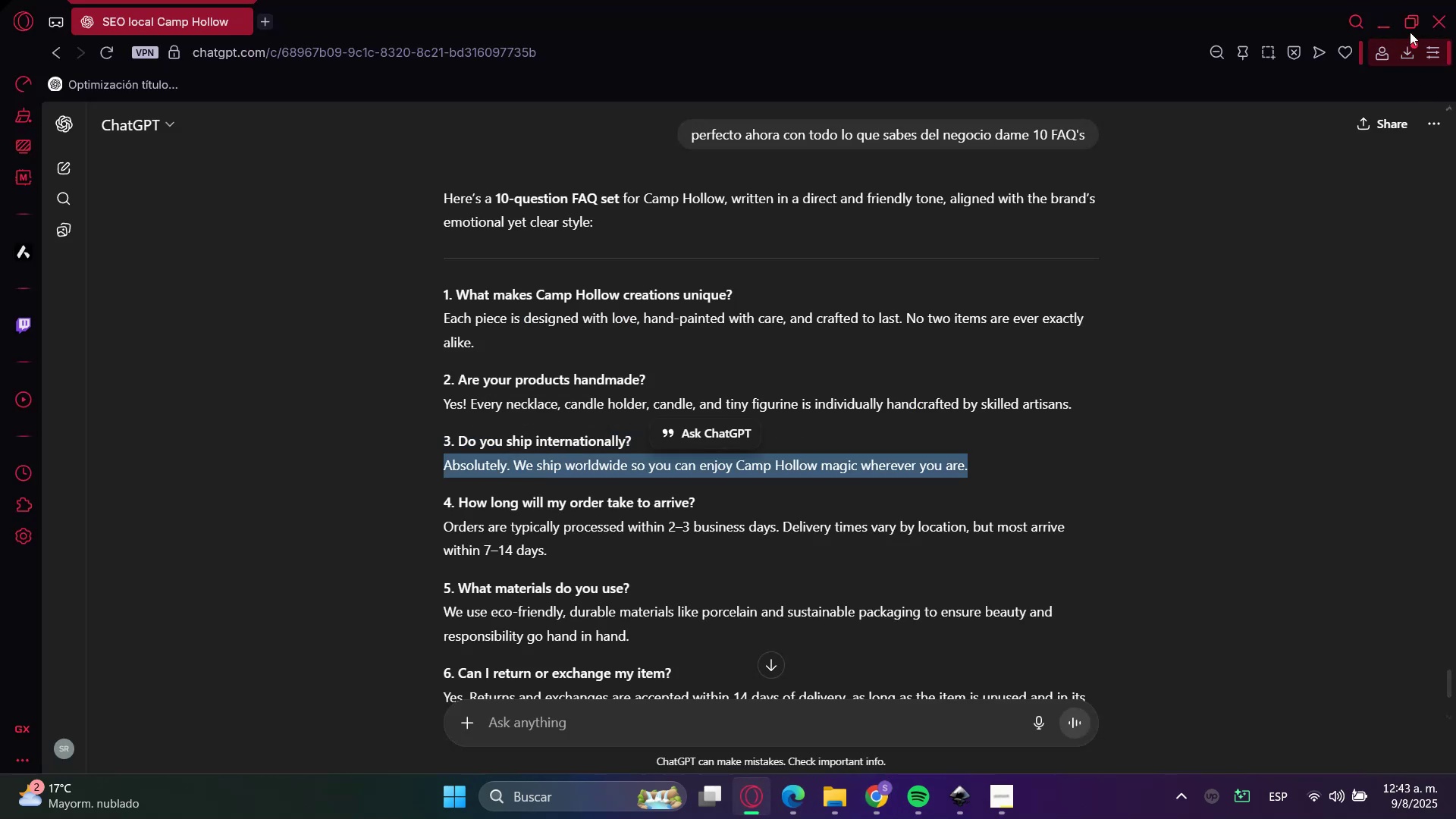 
left_click([1387, 6])
 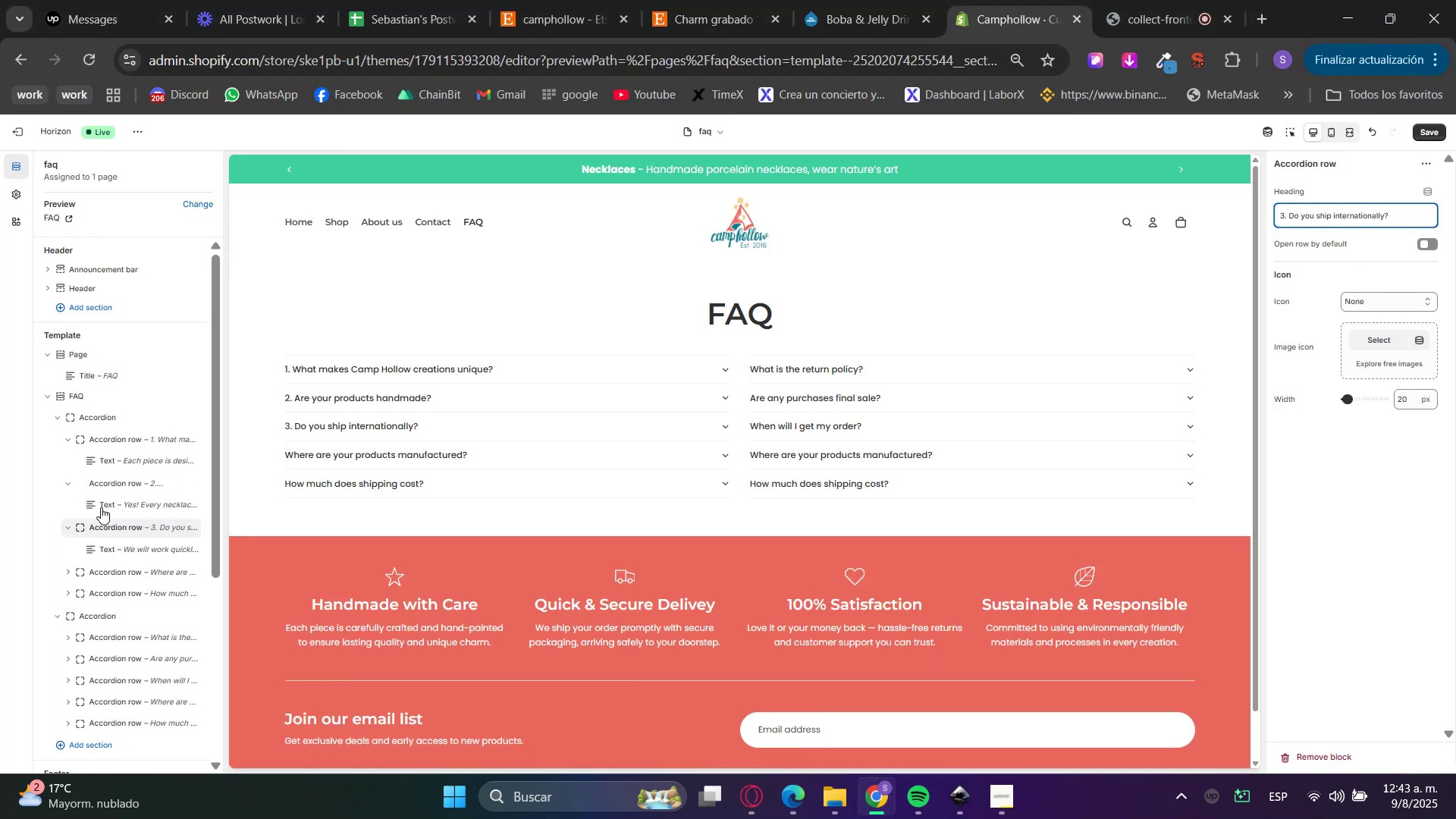 
left_click([110, 546])
 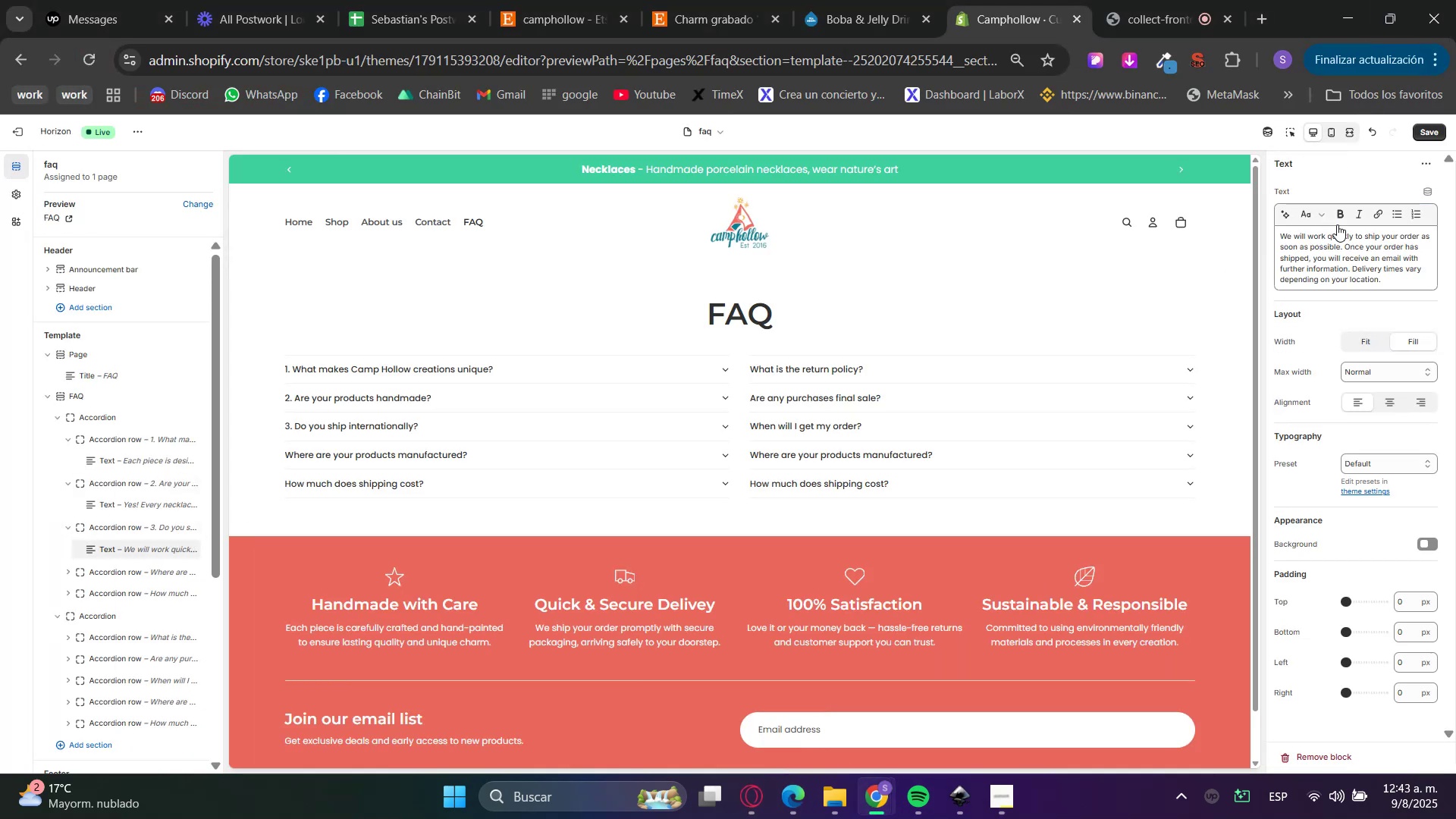 
double_click([1343, 249])
 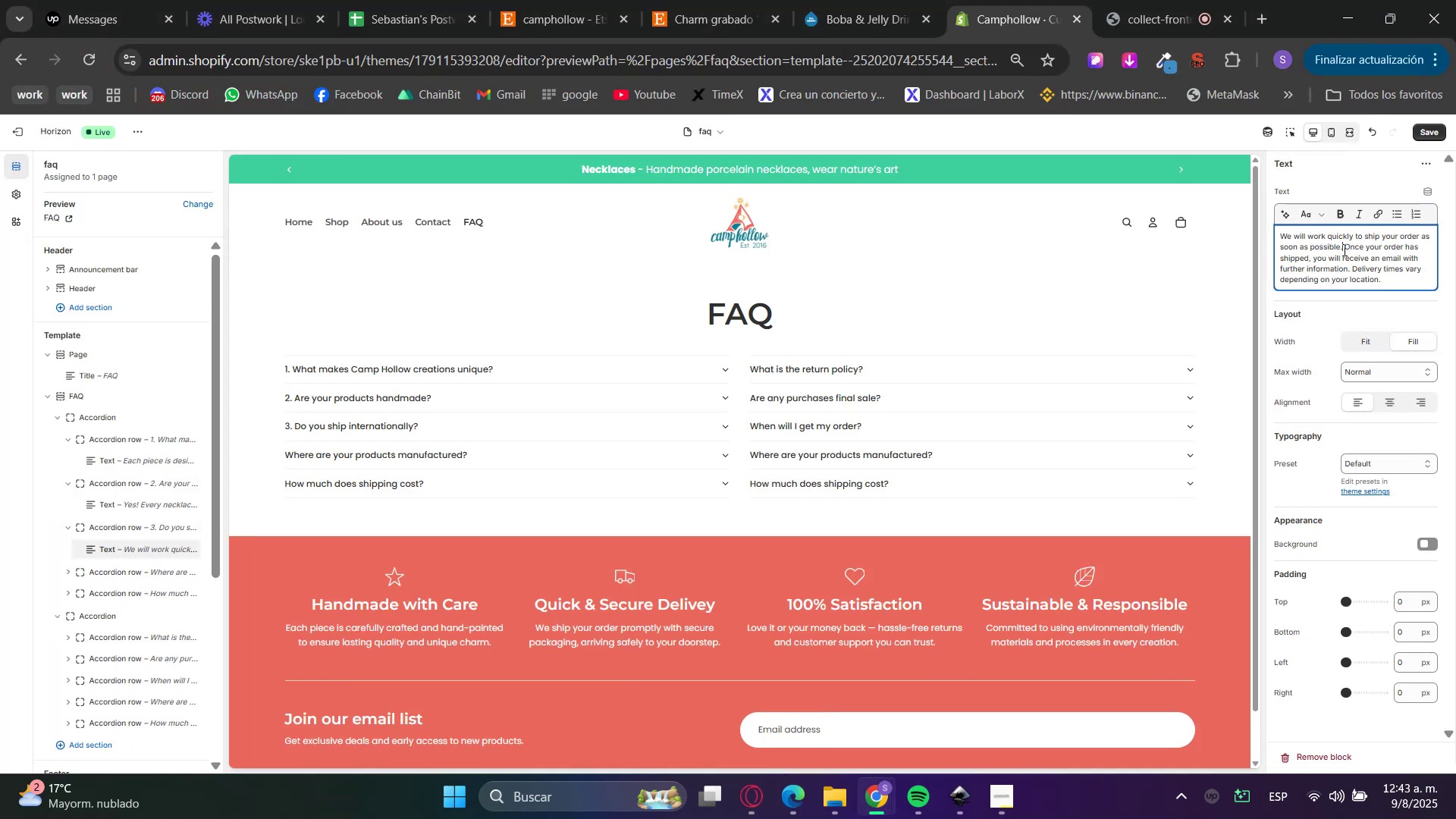 
key(Control+ControlLeft)
 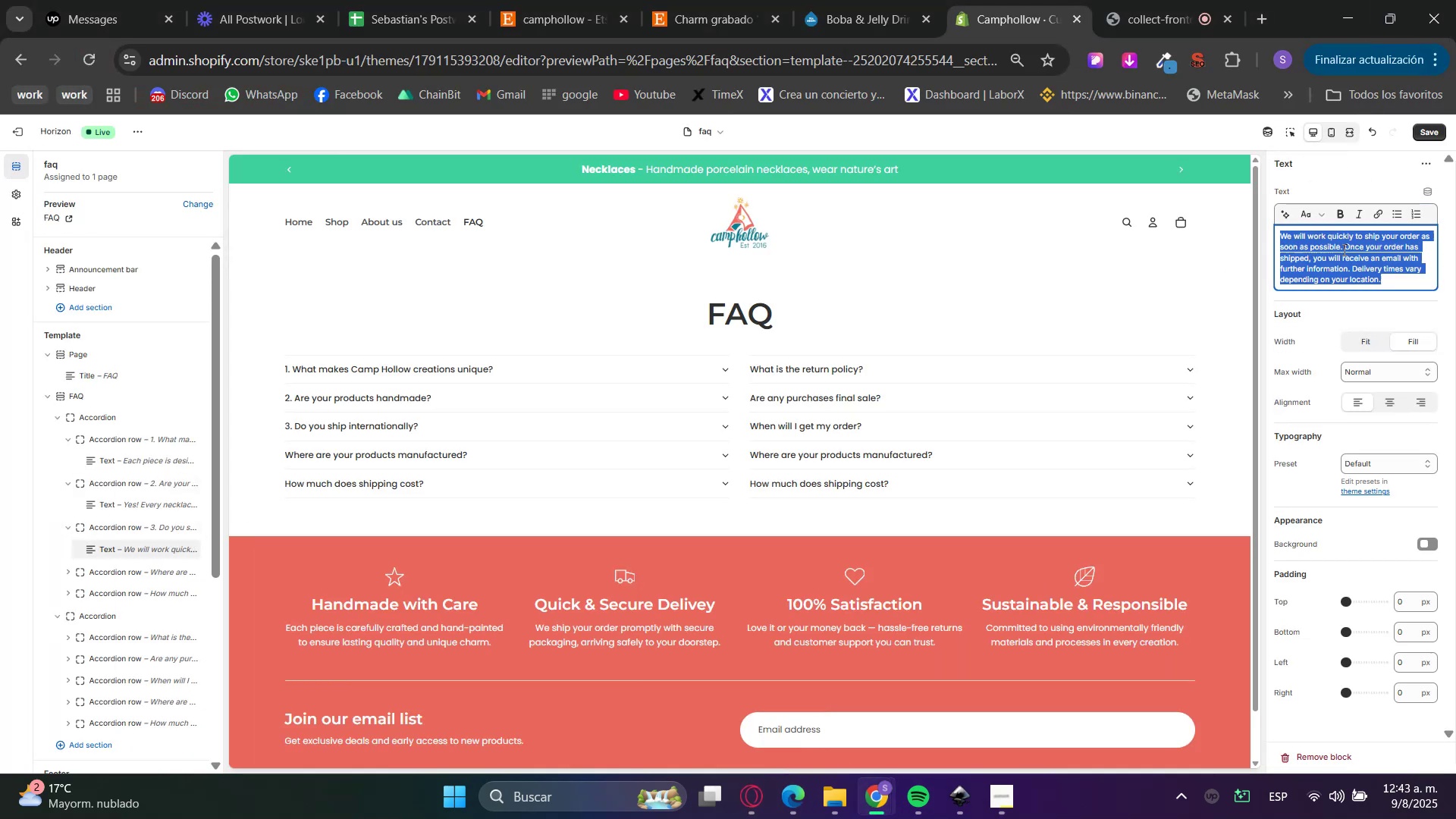 
triple_click([1343, 249])
 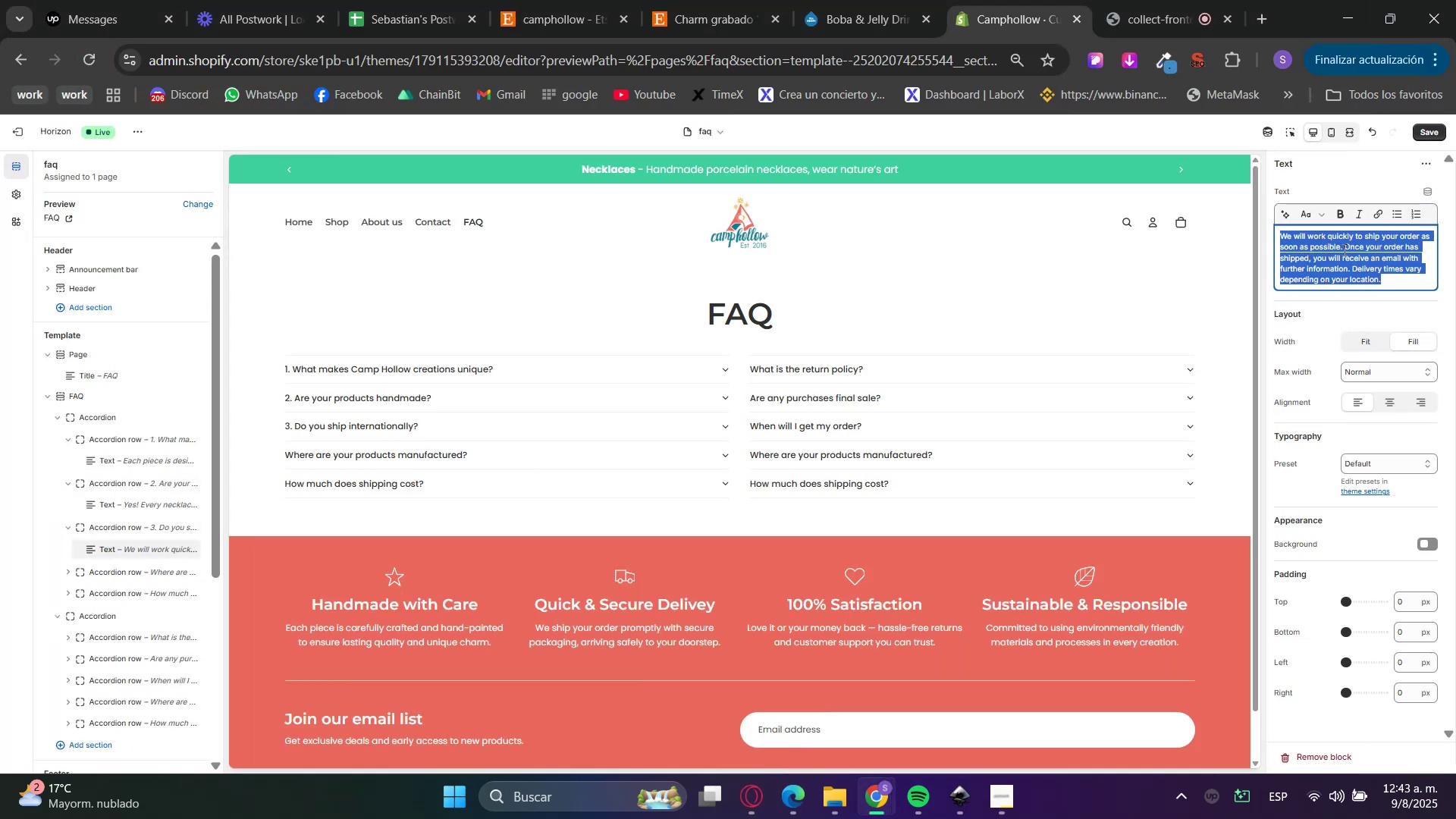 
key(Control+V)
 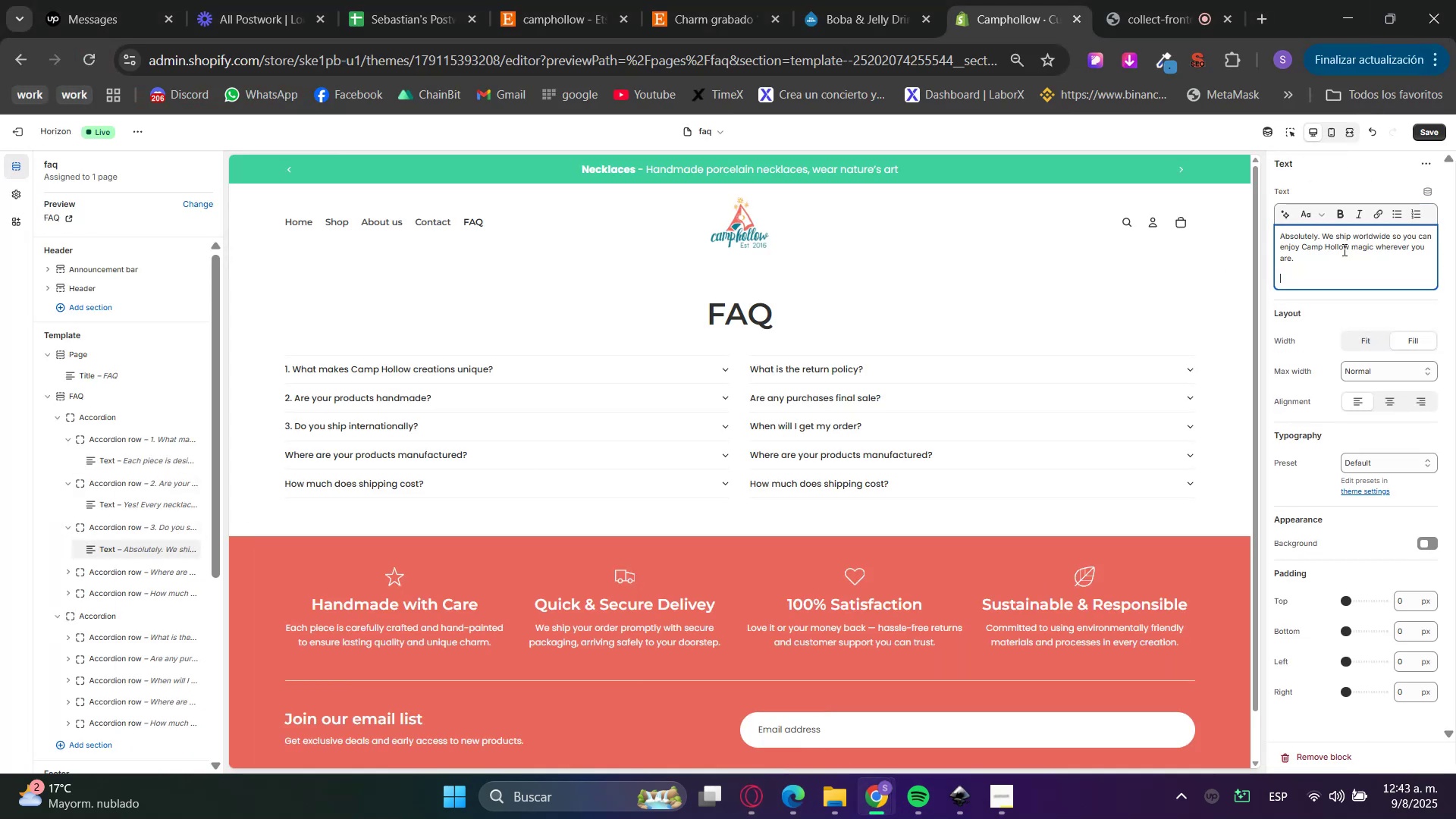 
key(Backspace)
 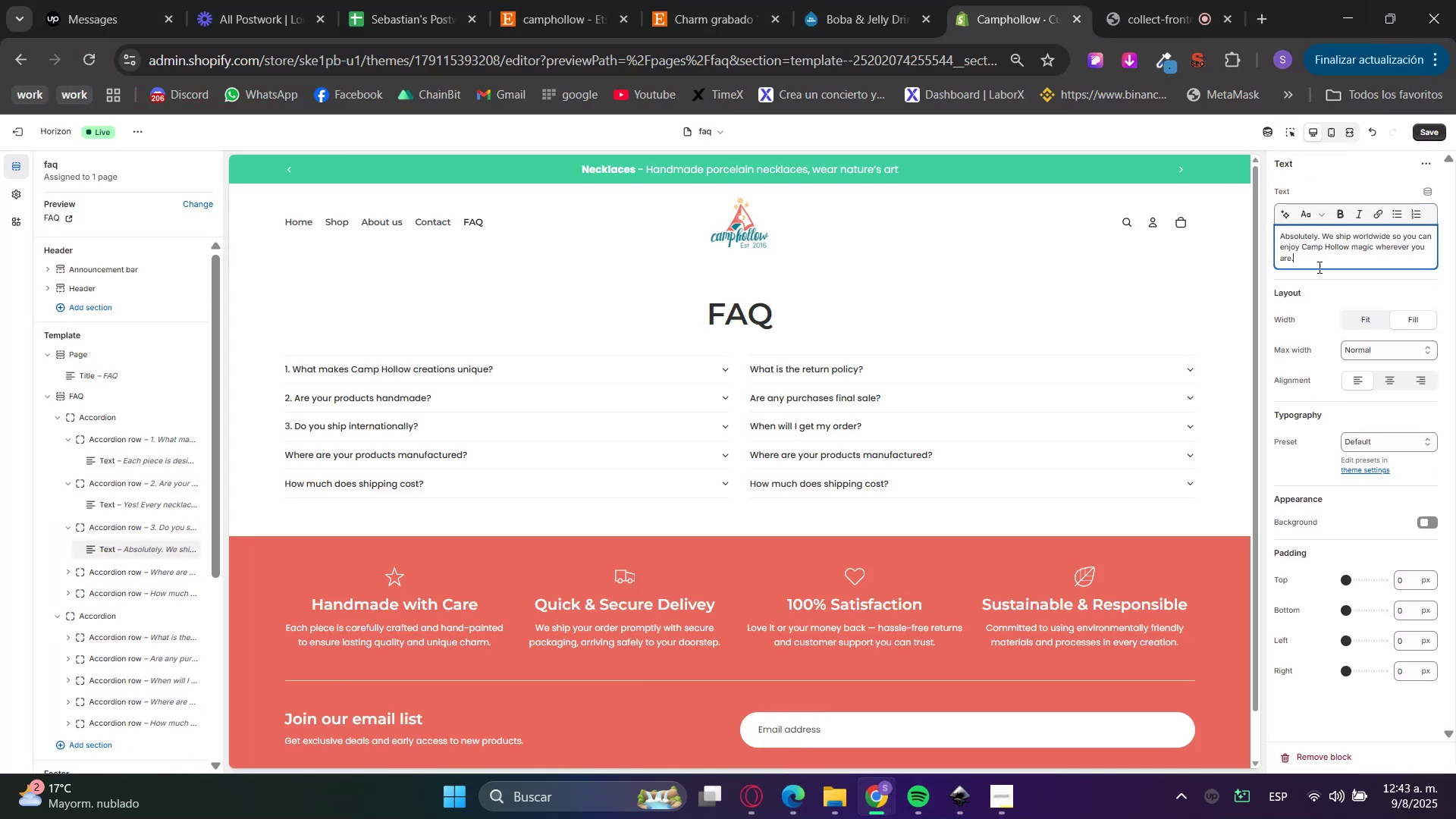 
left_click([1304, 311])
 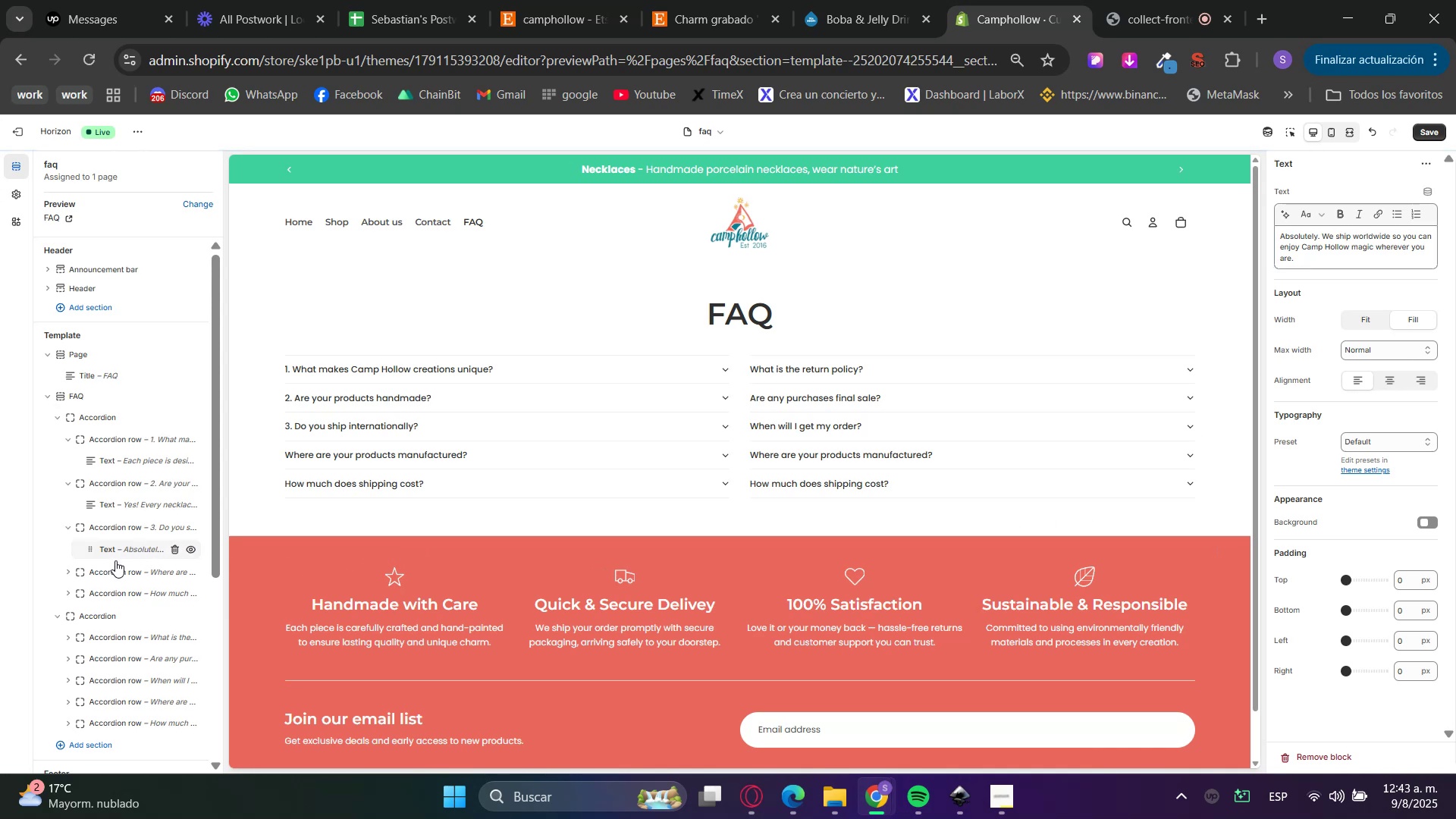 
left_click([100, 575])
 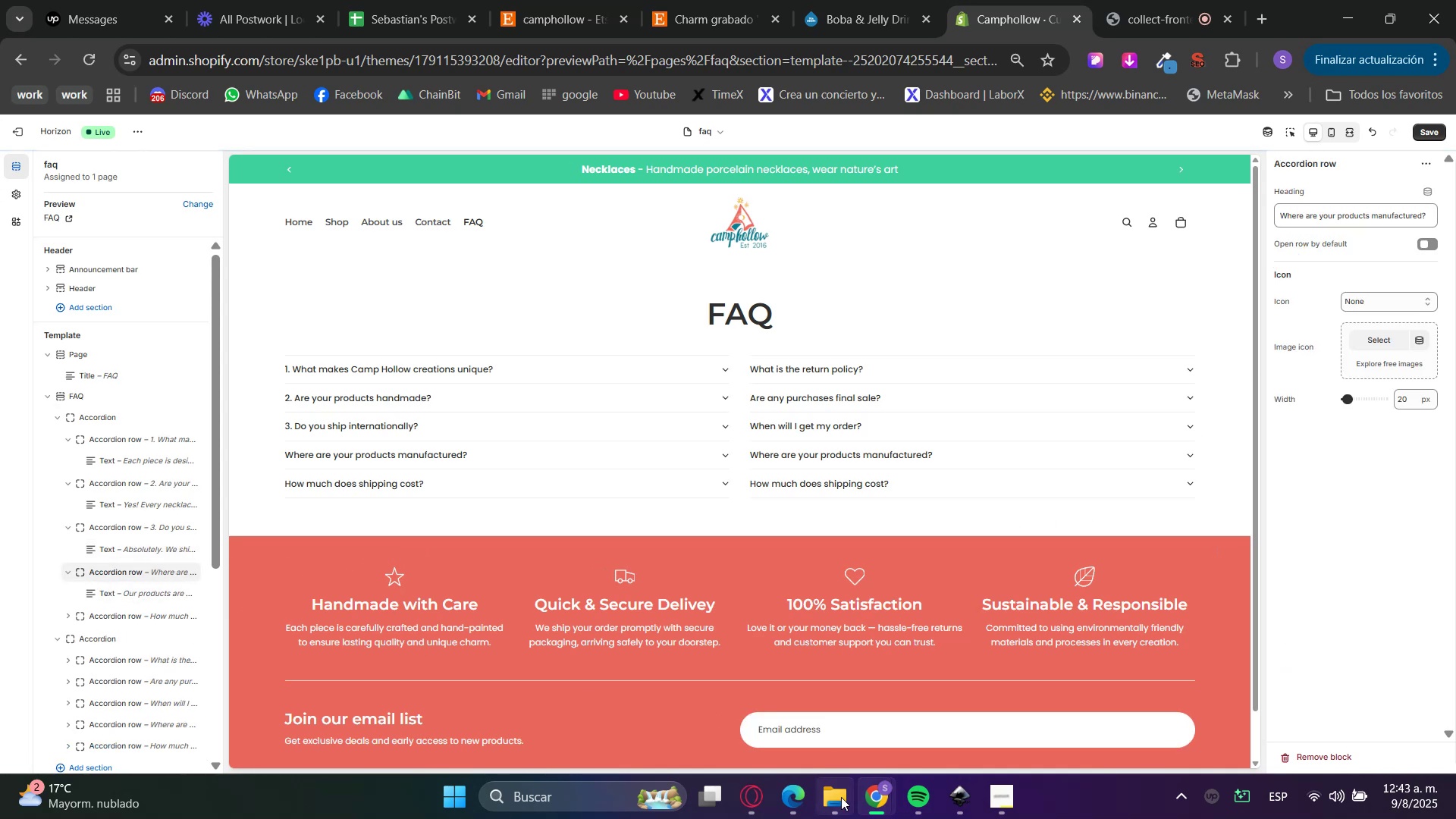 
left_click([759, 805])
 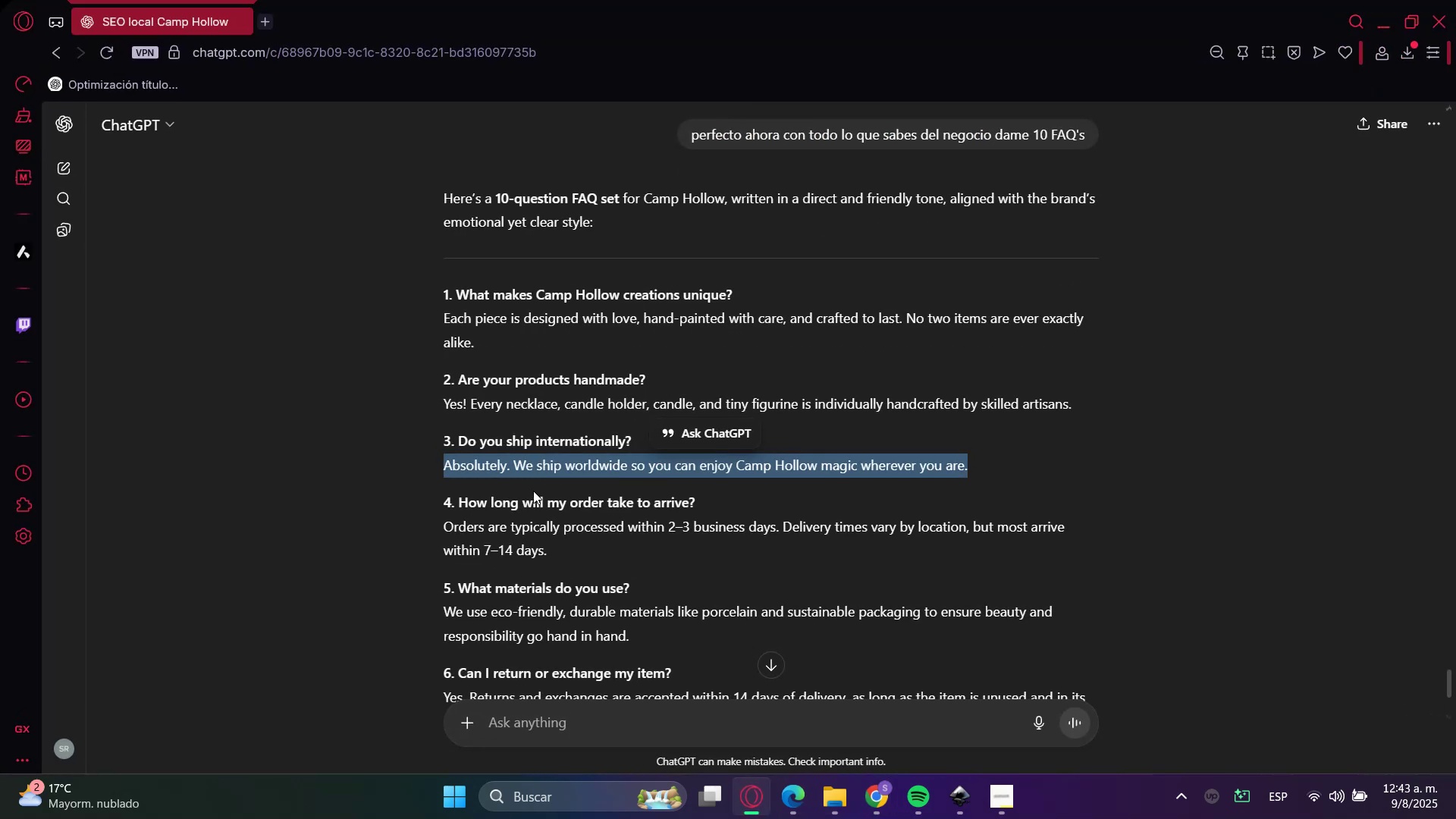 
double_click([526, 499])
 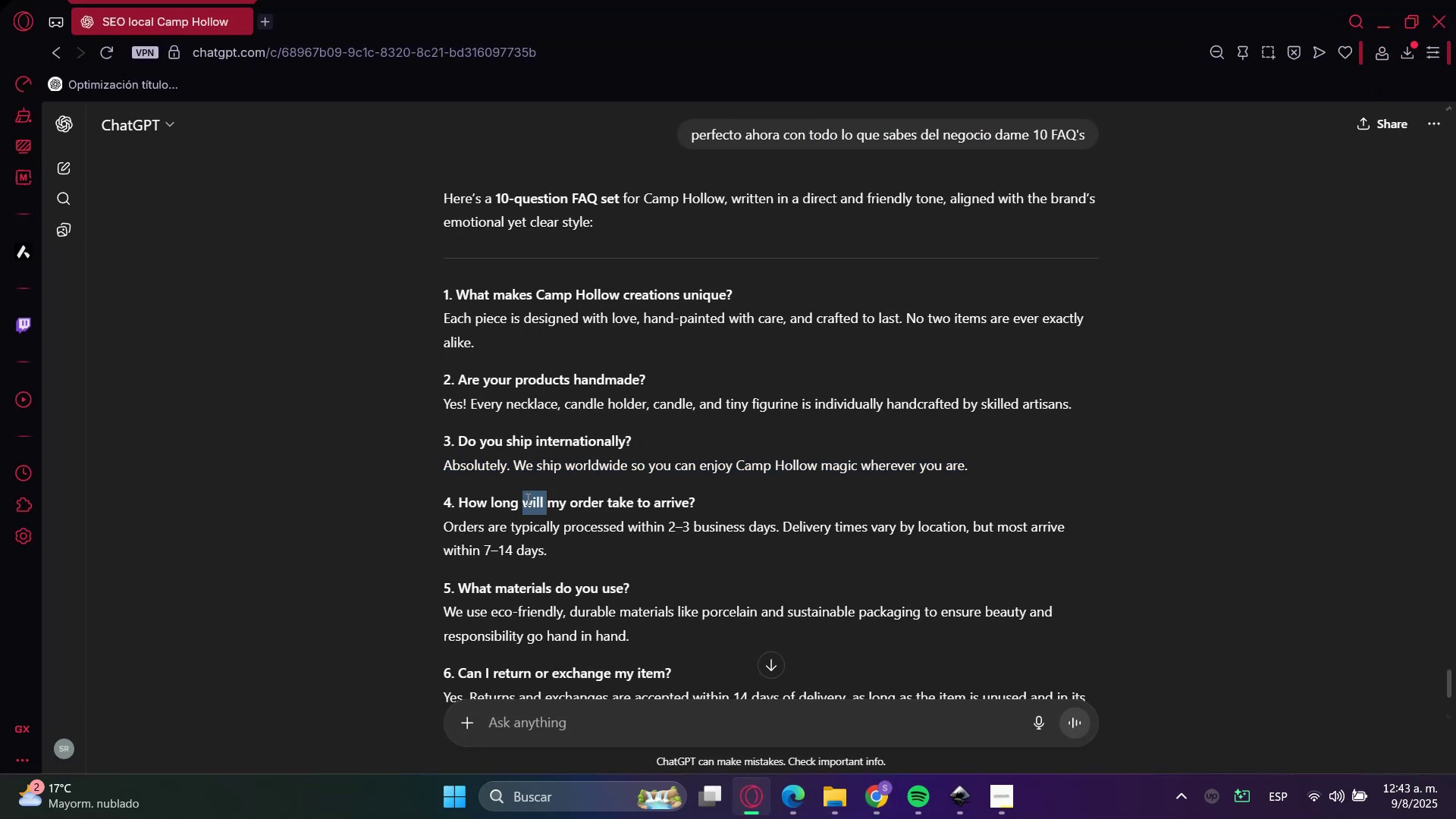 
triple_click([526, 499])
 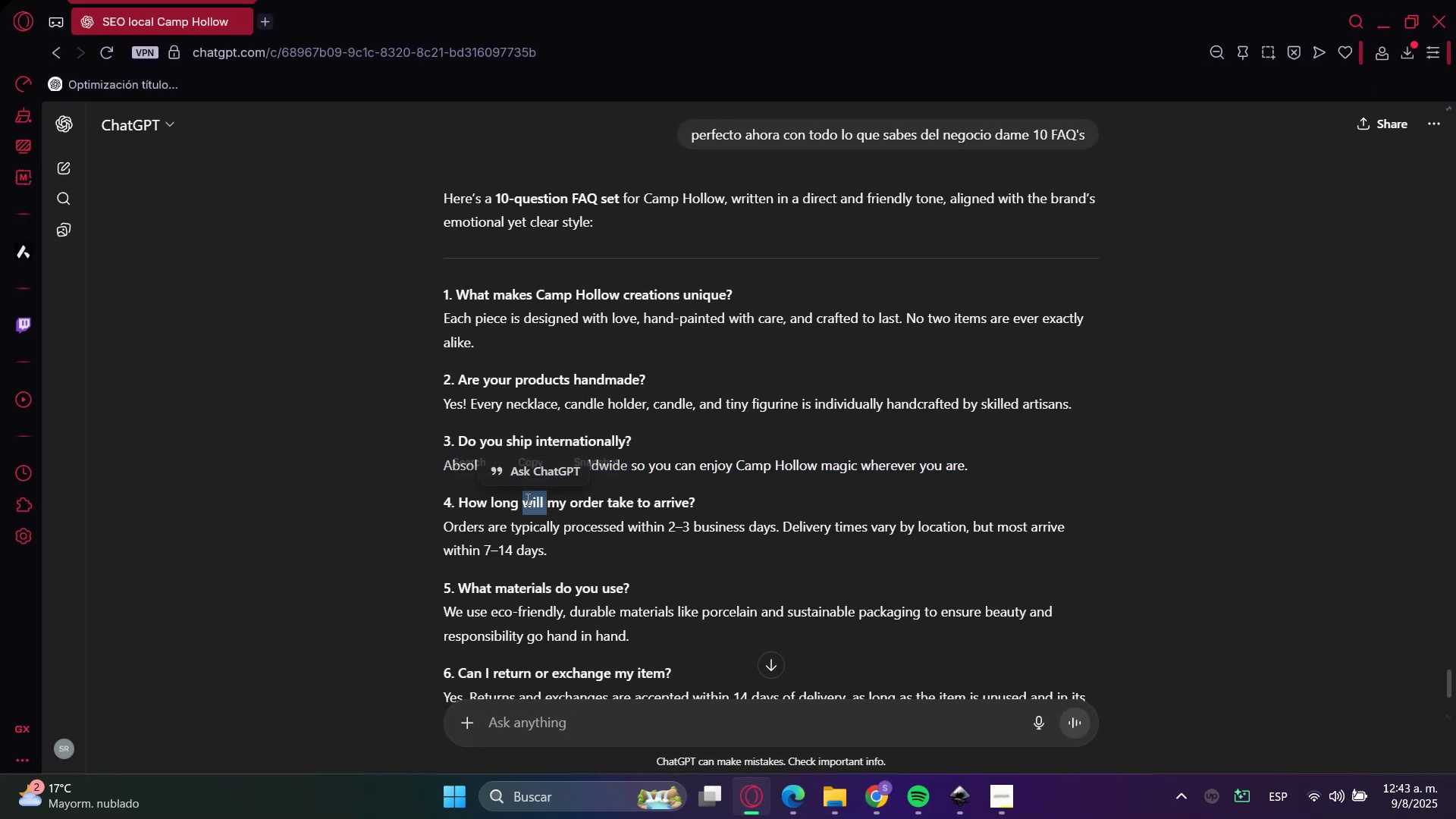 
key(Control+C)
 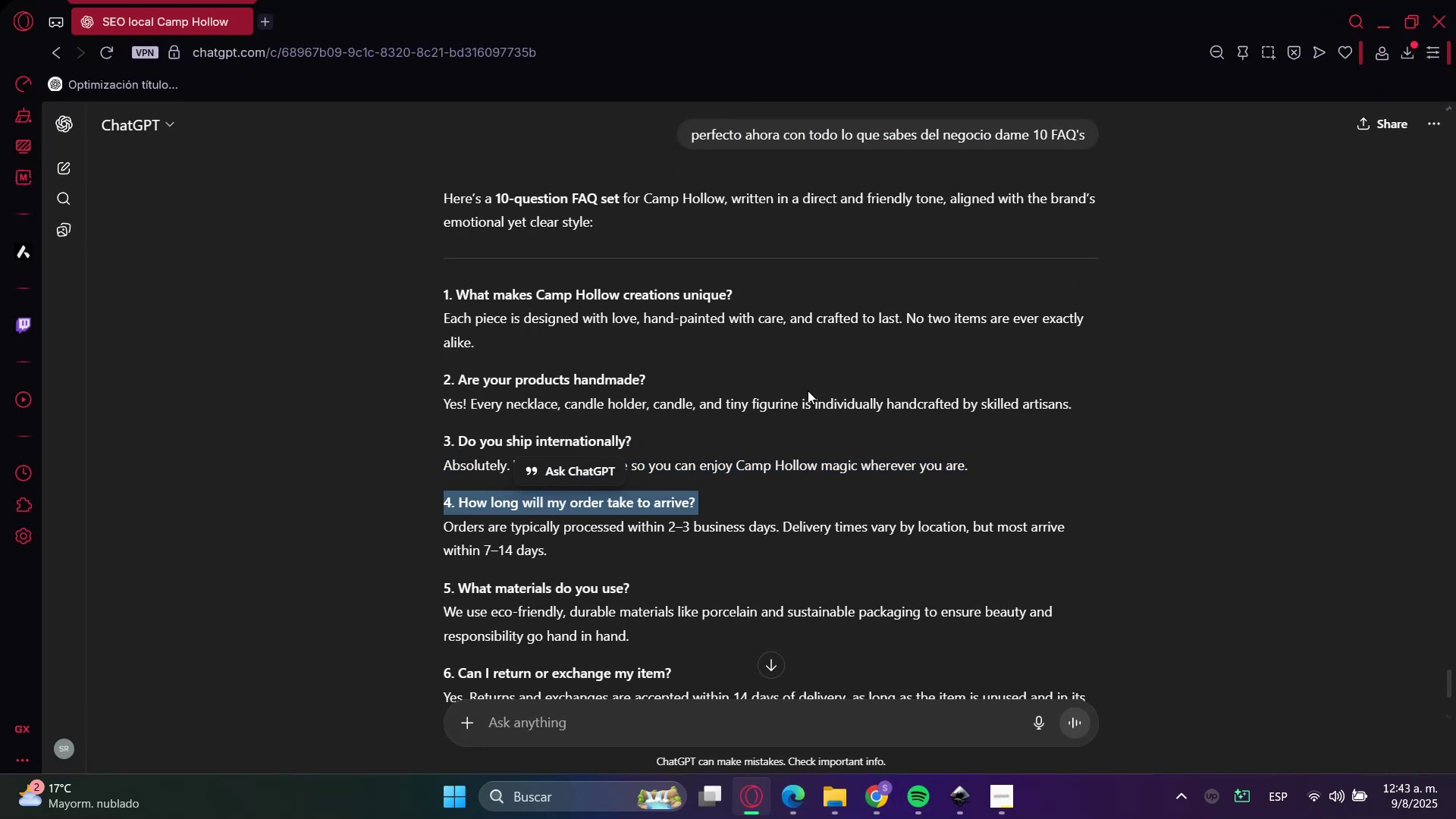 
key(Control+C)
 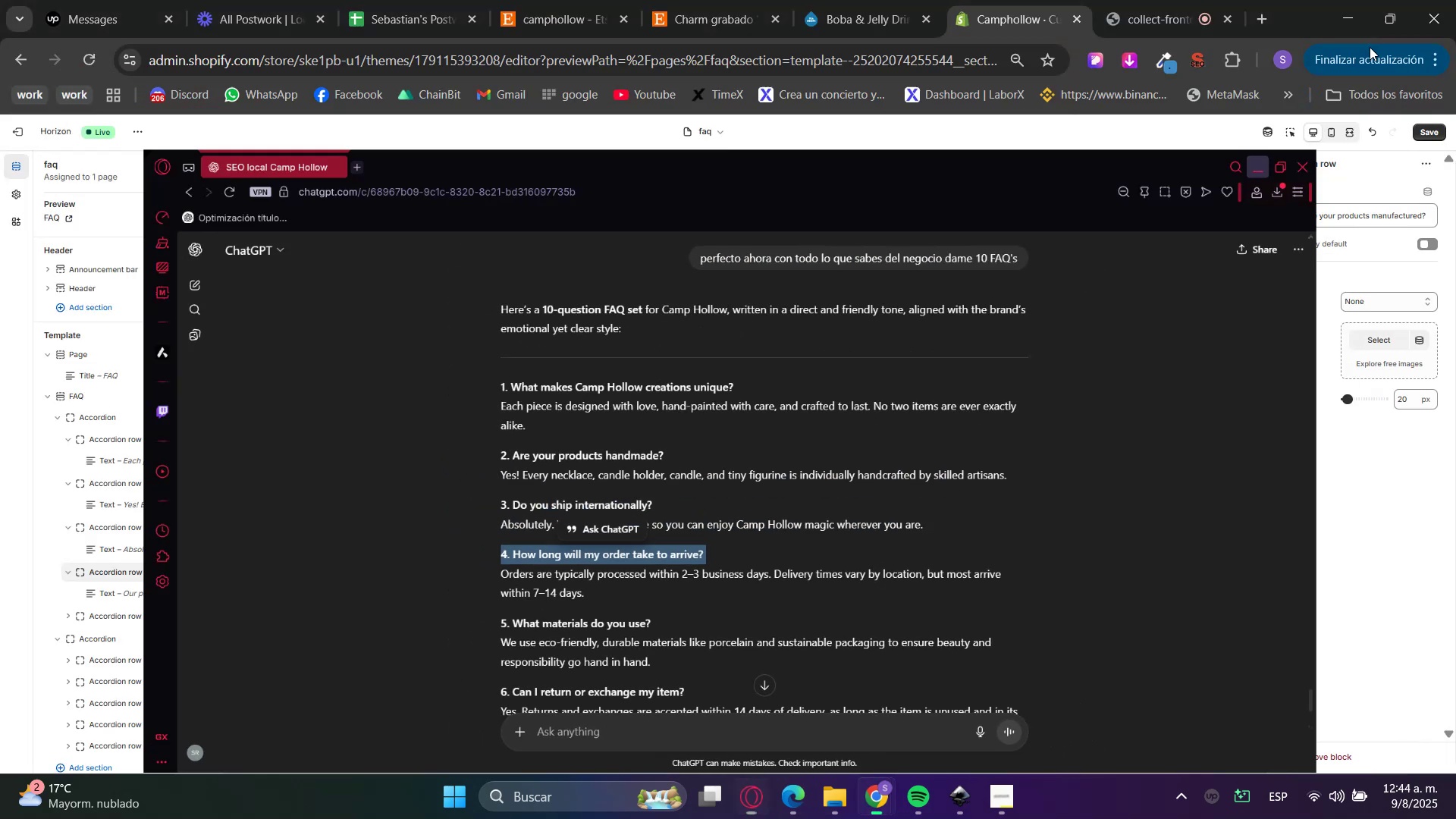 
double_click([1323, 208])
 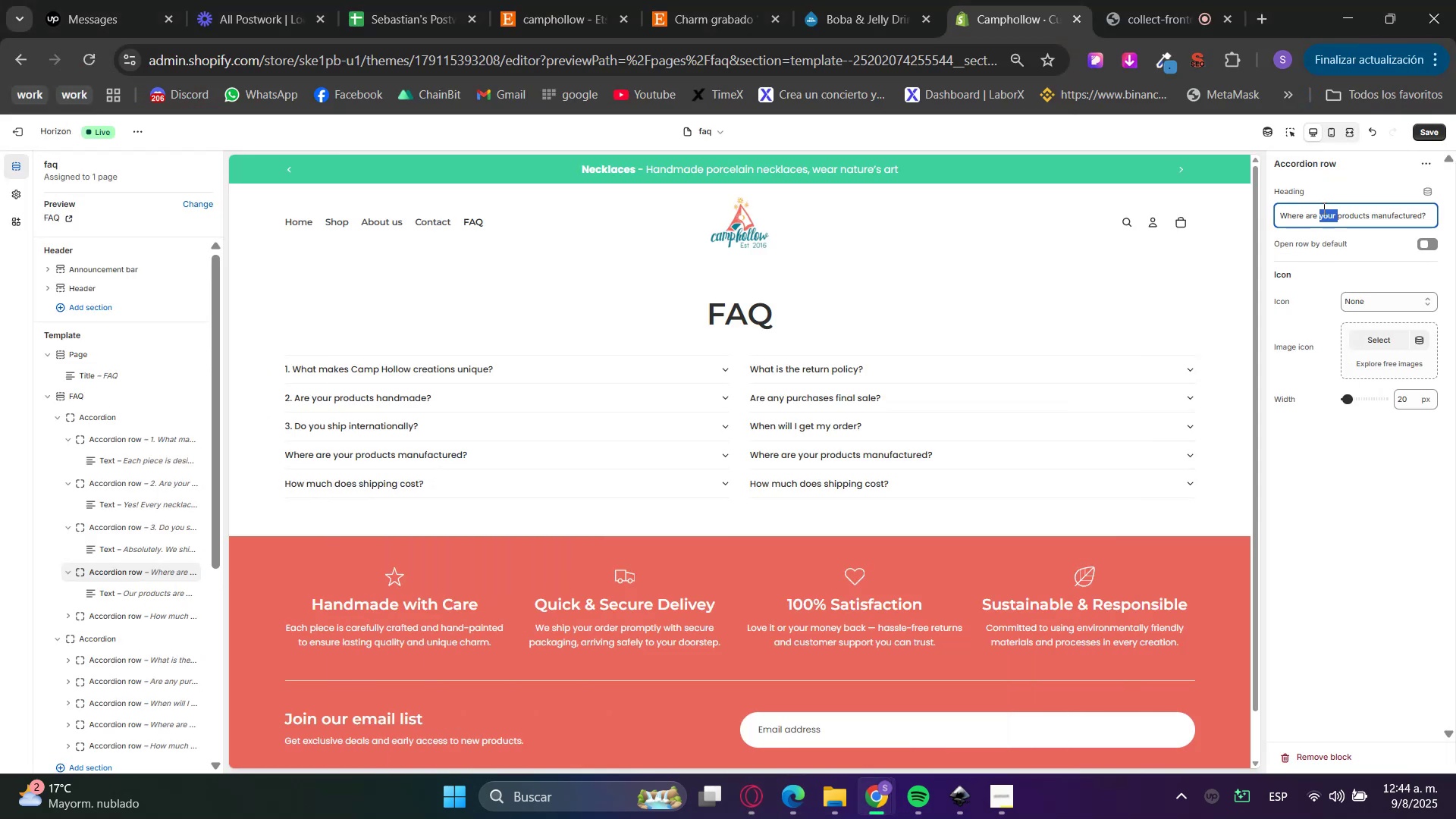 
triple_click([1326, 211])
 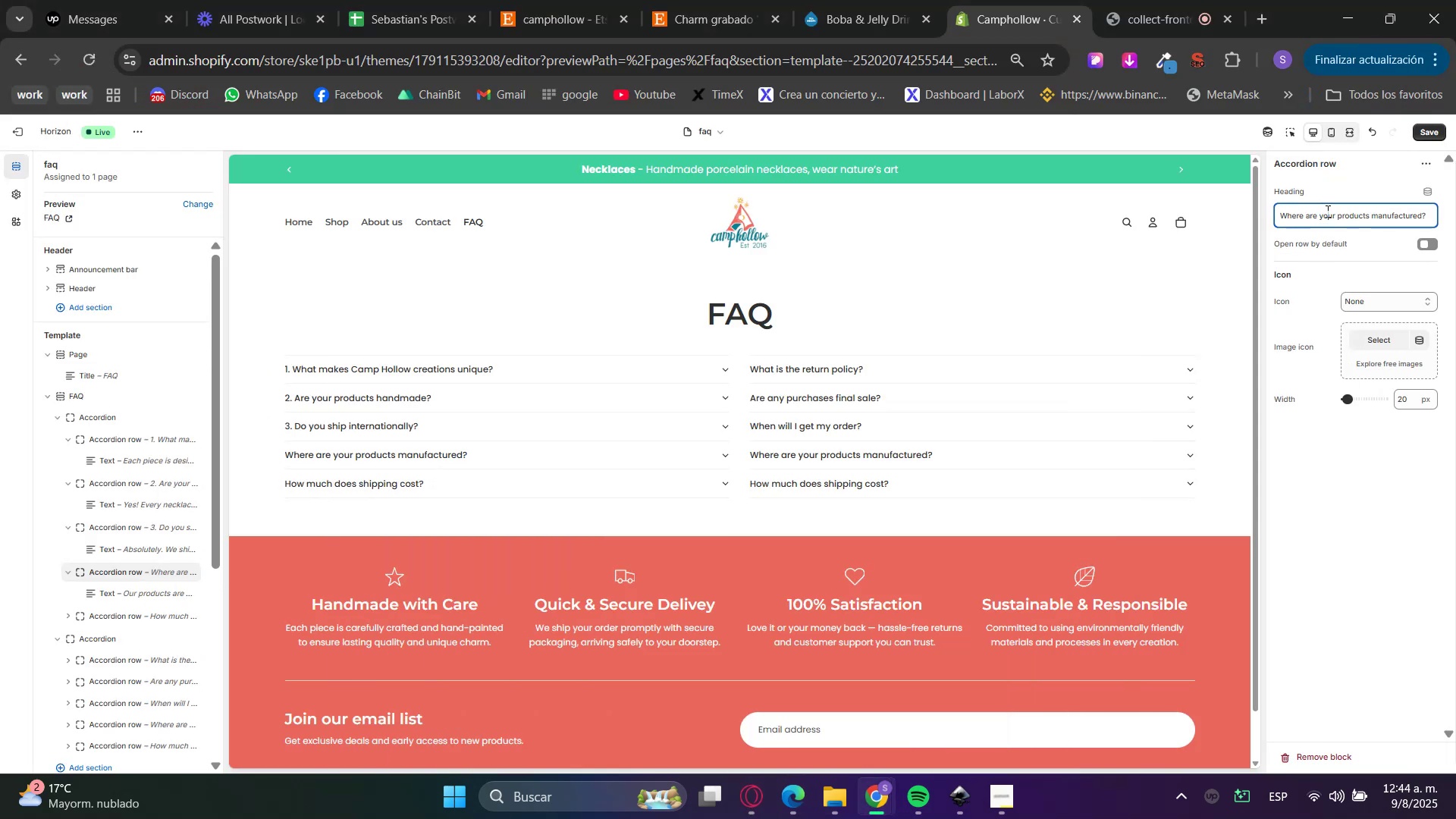 
triple_click([1326, 211])
 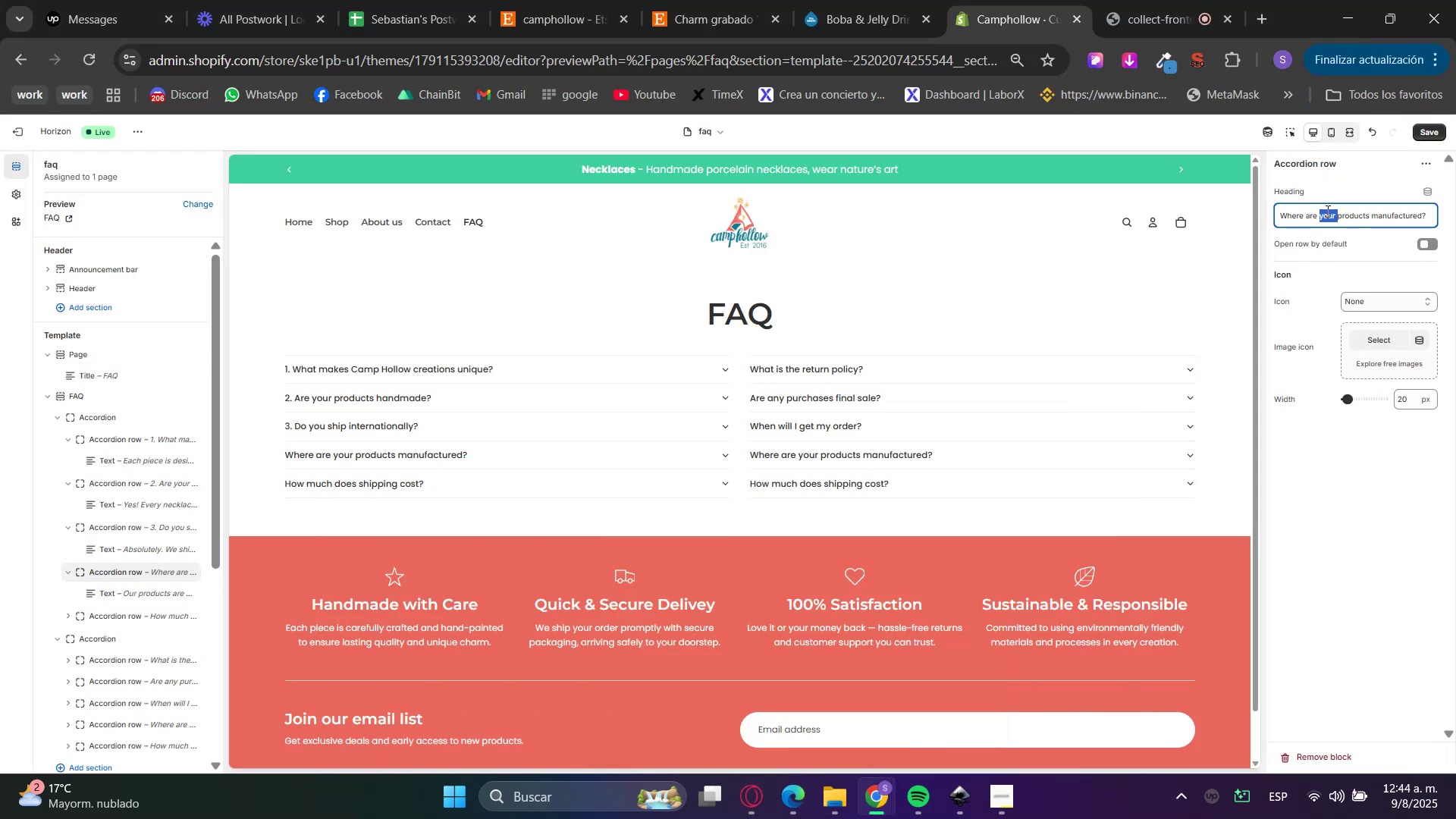 
triple_click([1326, 211])
 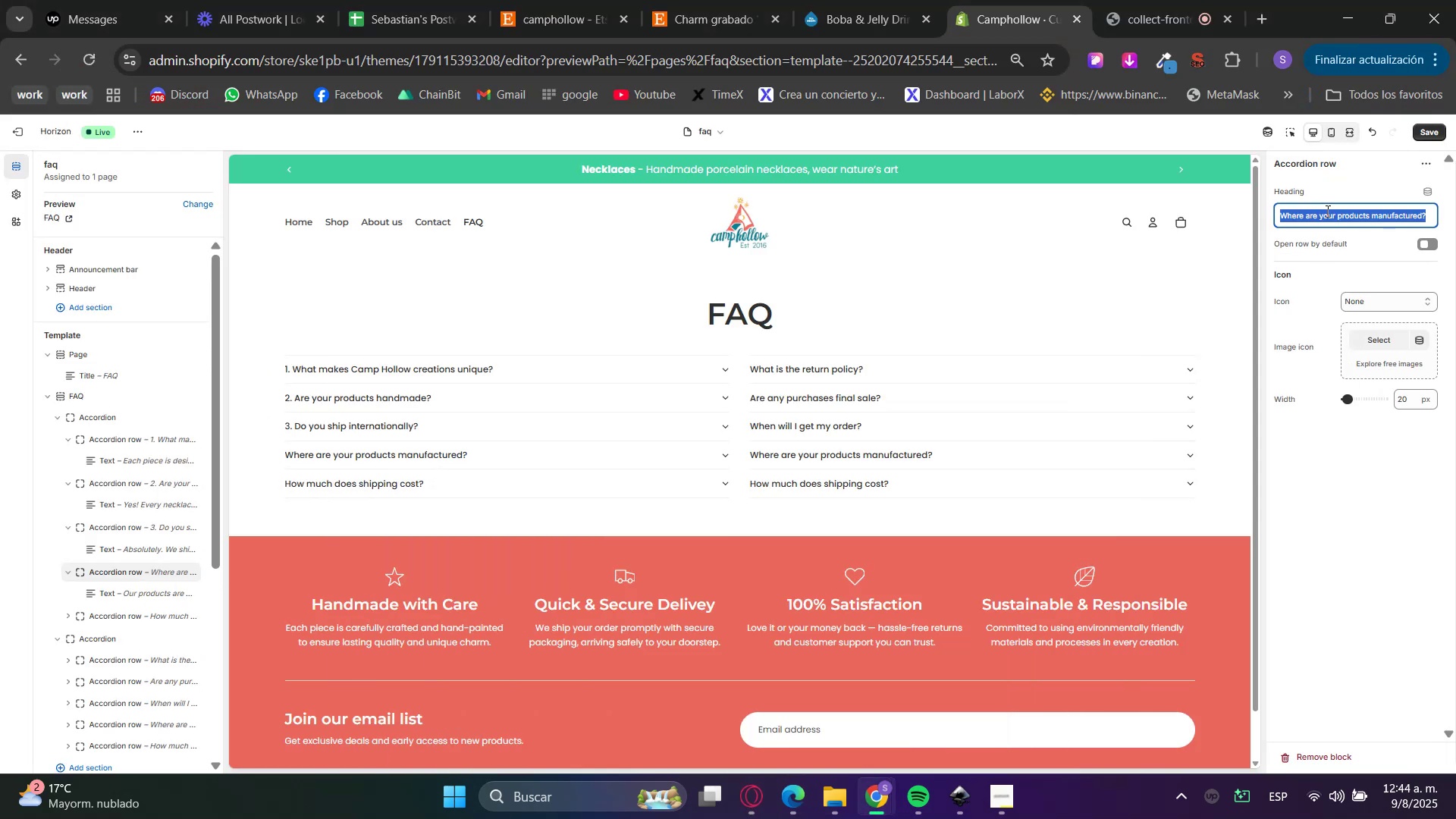 
key(Control+V)
 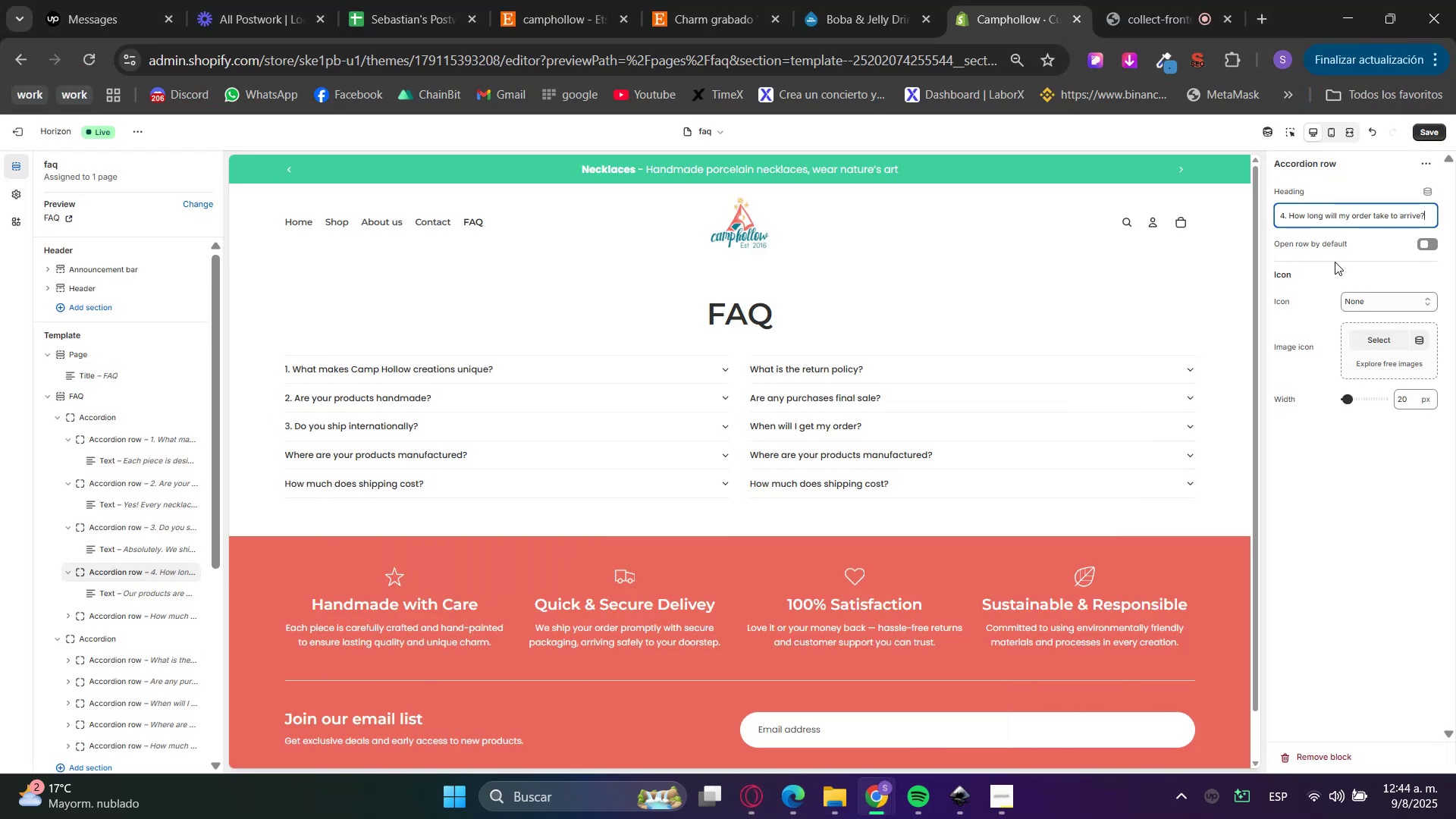 
triple_click([1335, 262])
 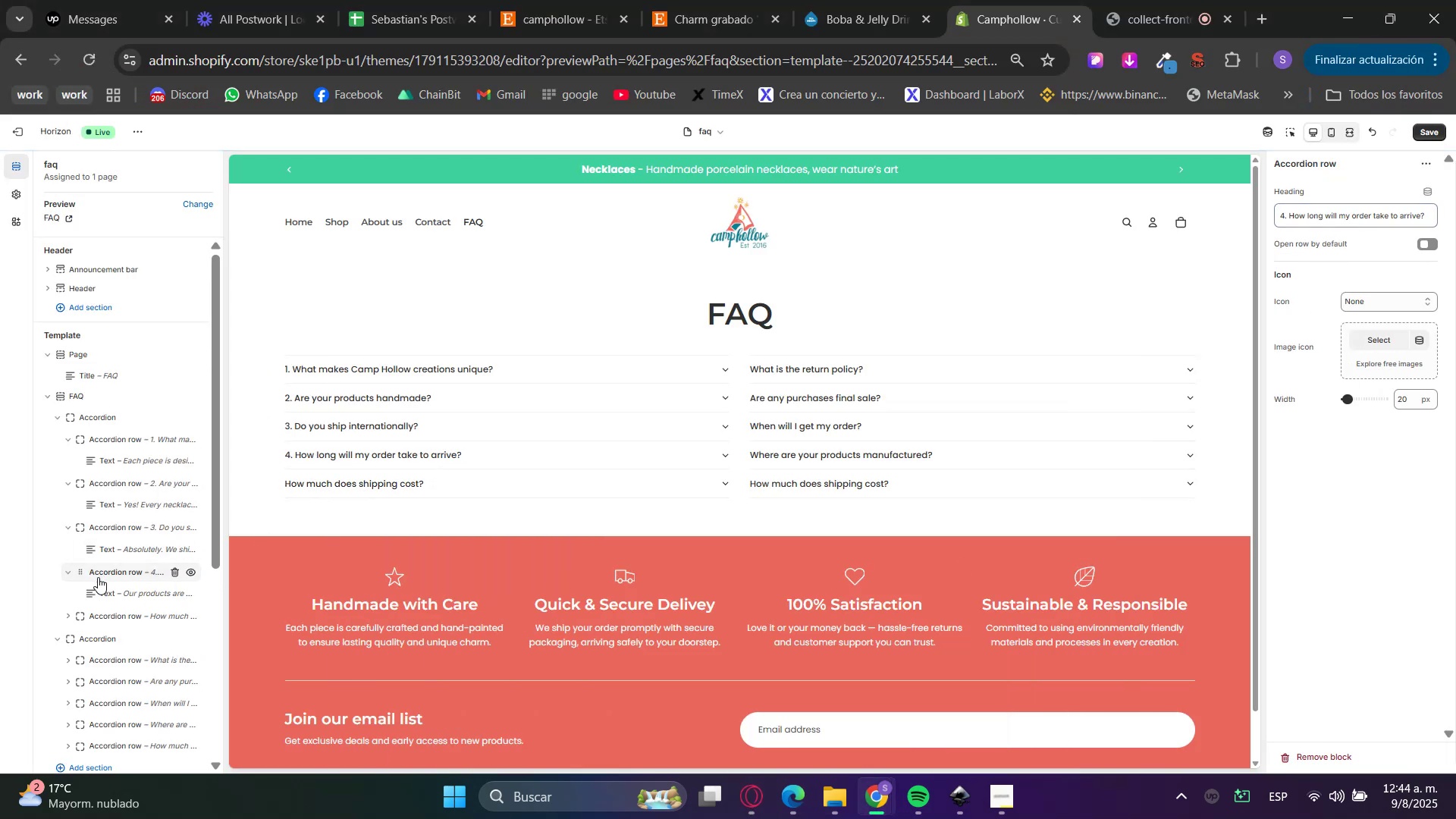 
left_click([94, 594])
 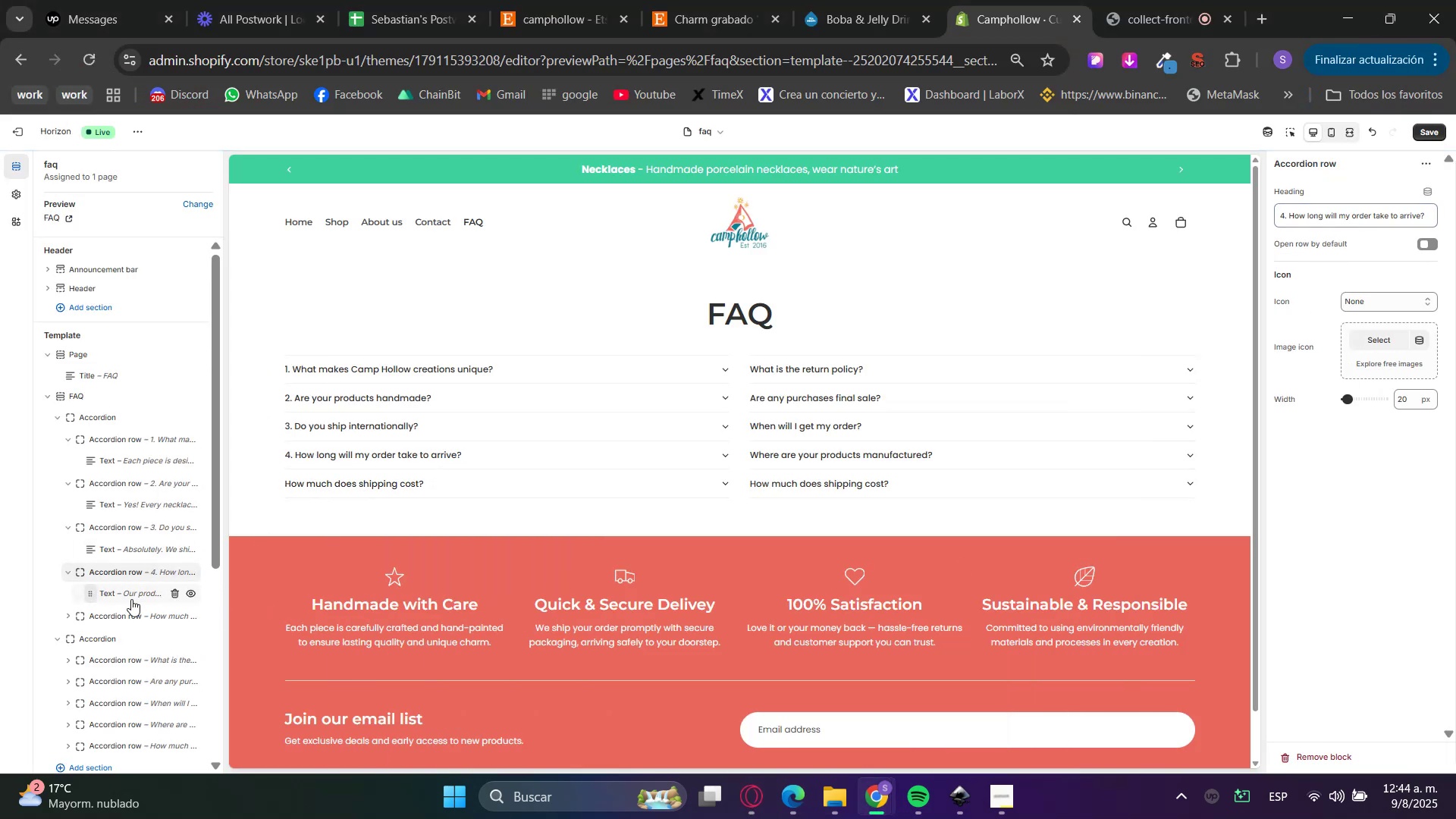 
left_click([118, 596])
 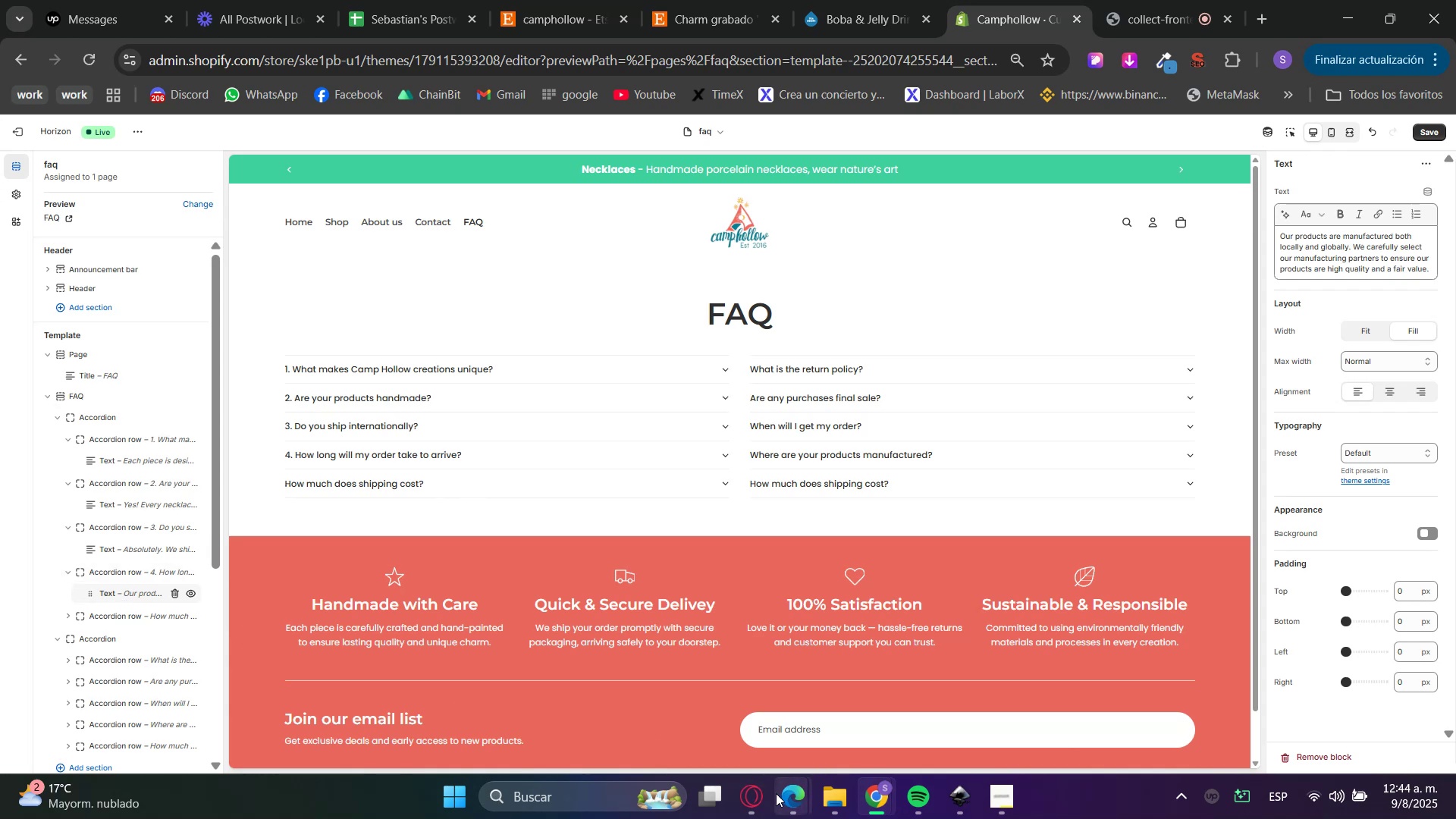 
left_click([752, 799])
 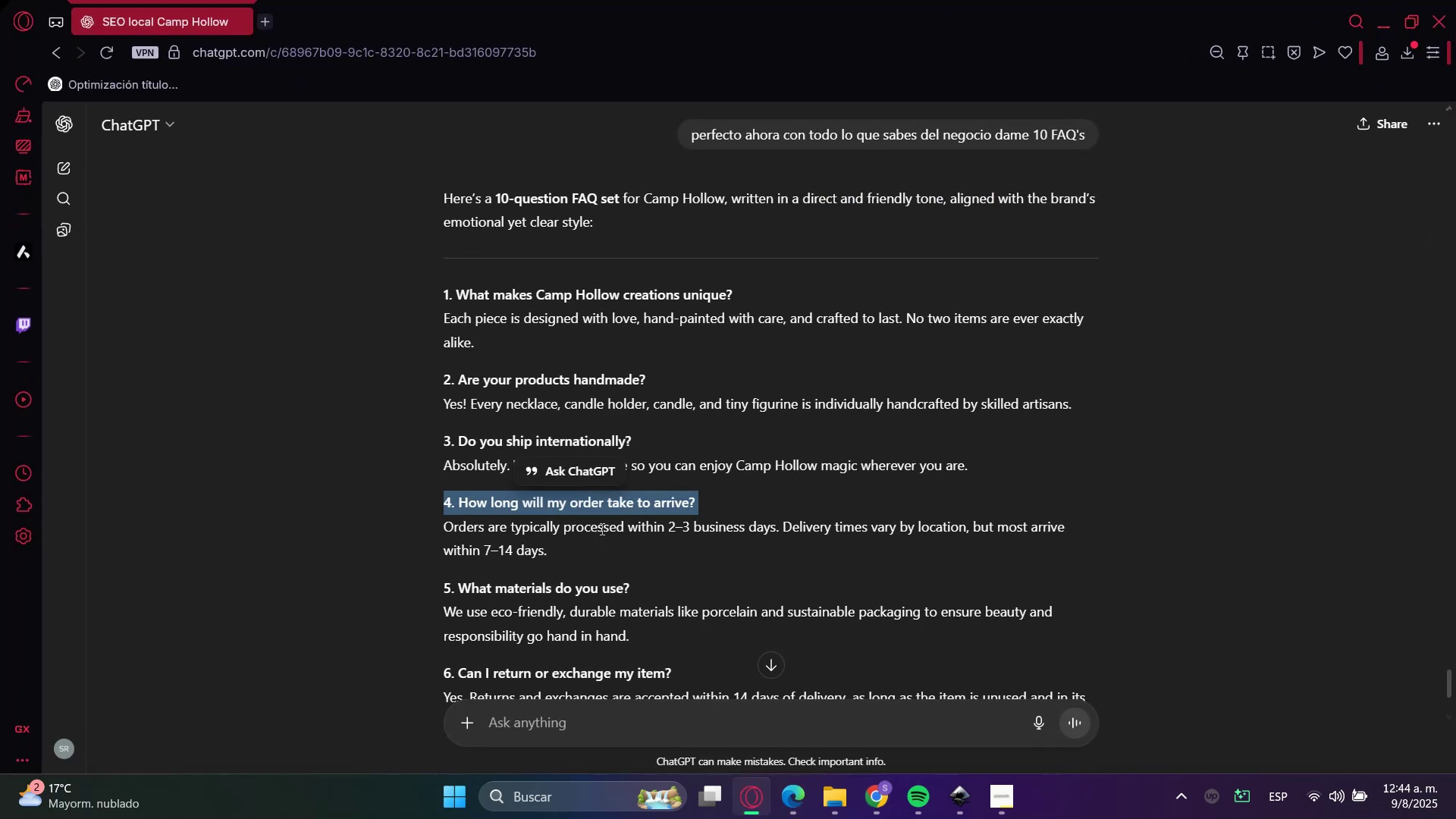 
double_click([591, 533])
 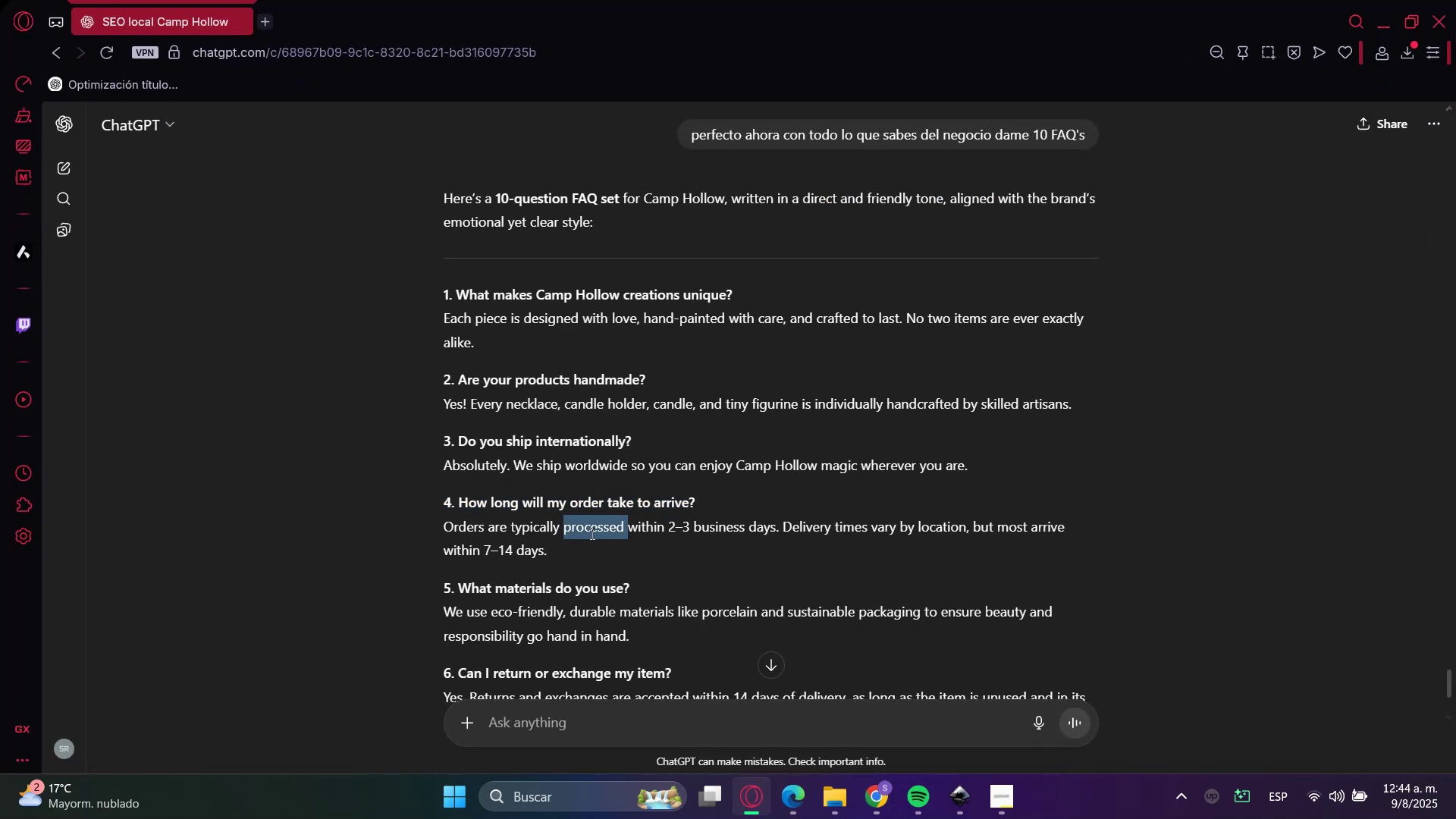 
triple_click([591, 533])
 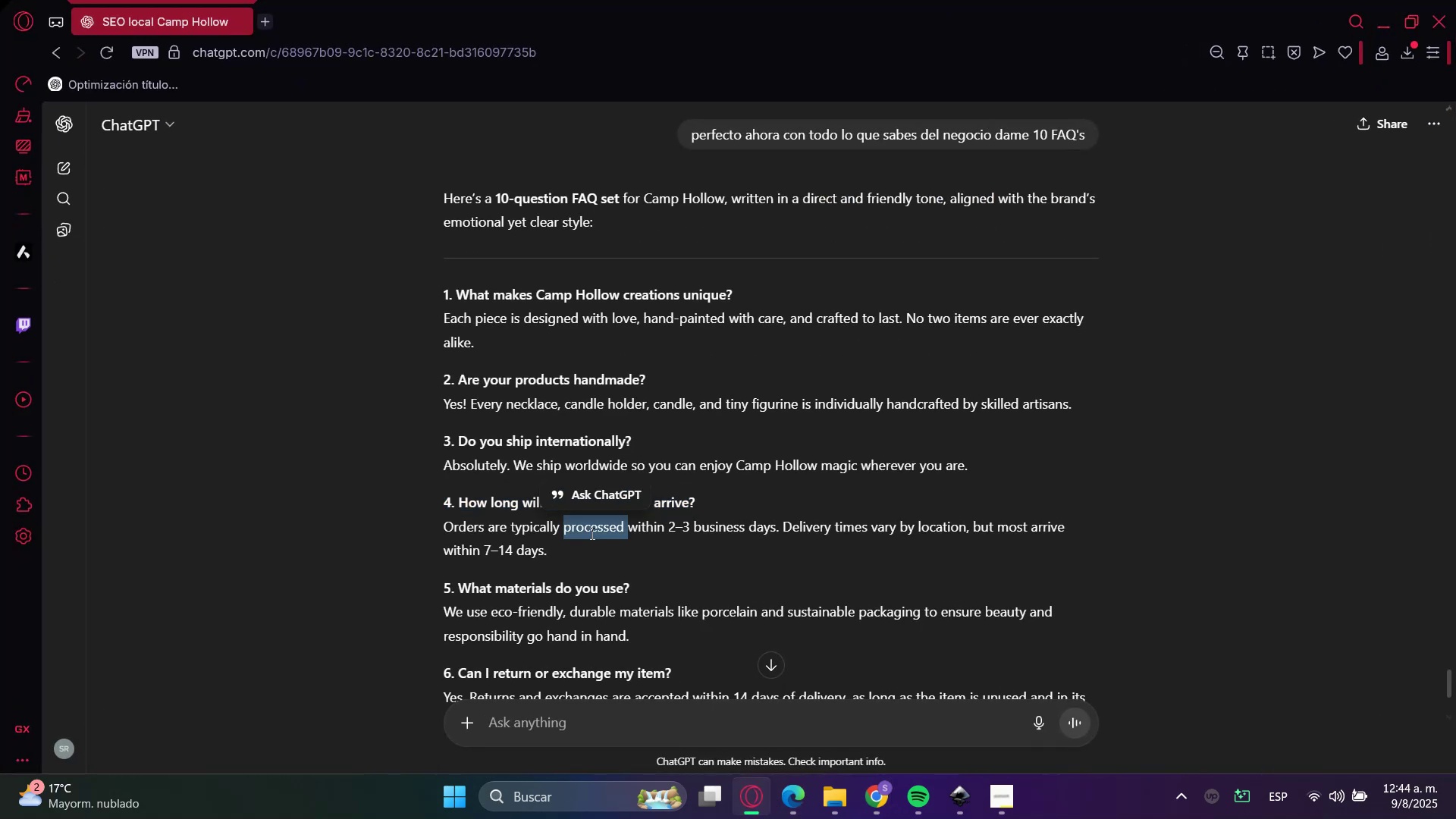 
key(Control+C)
 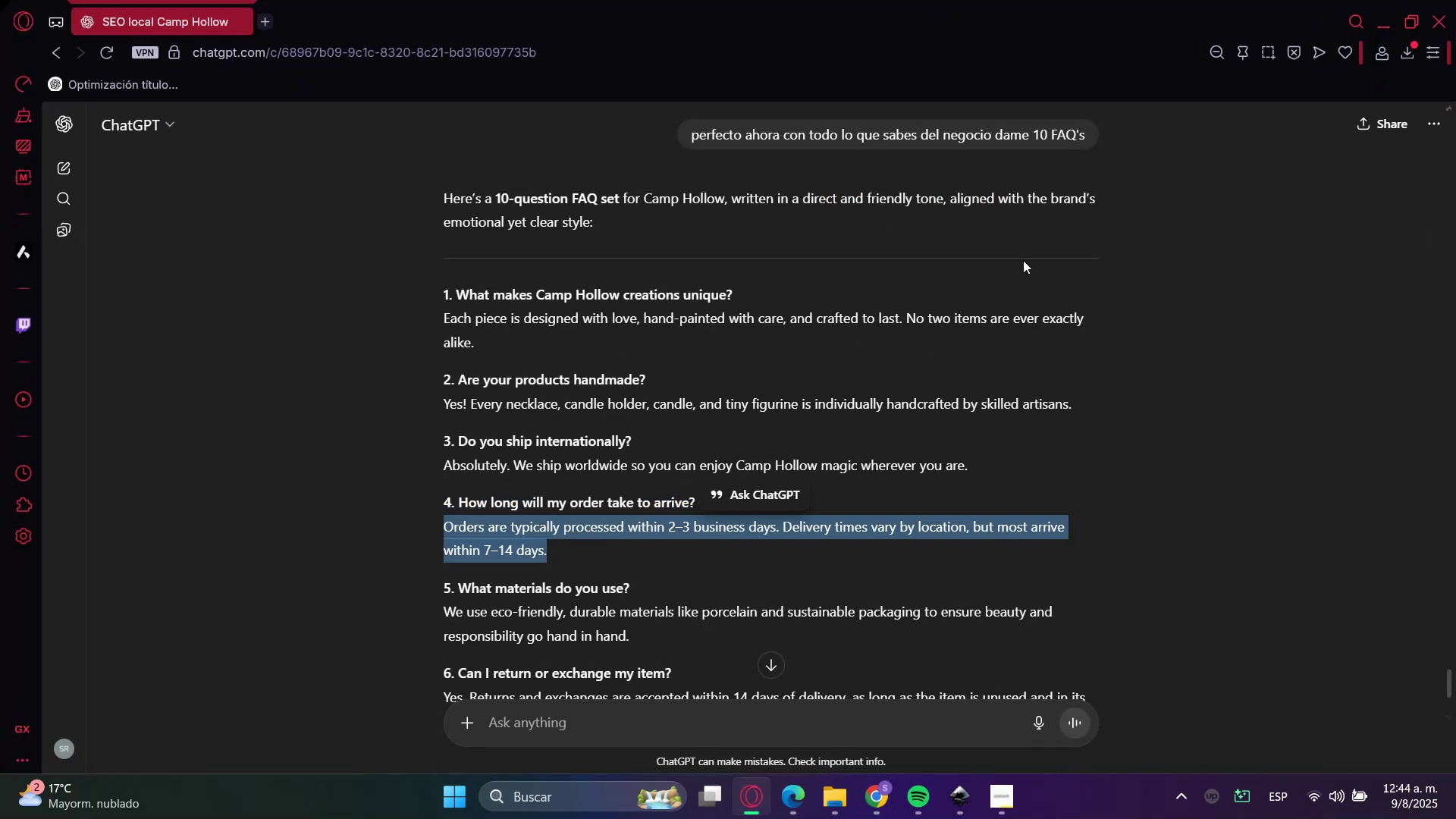 
key(Control+C)
 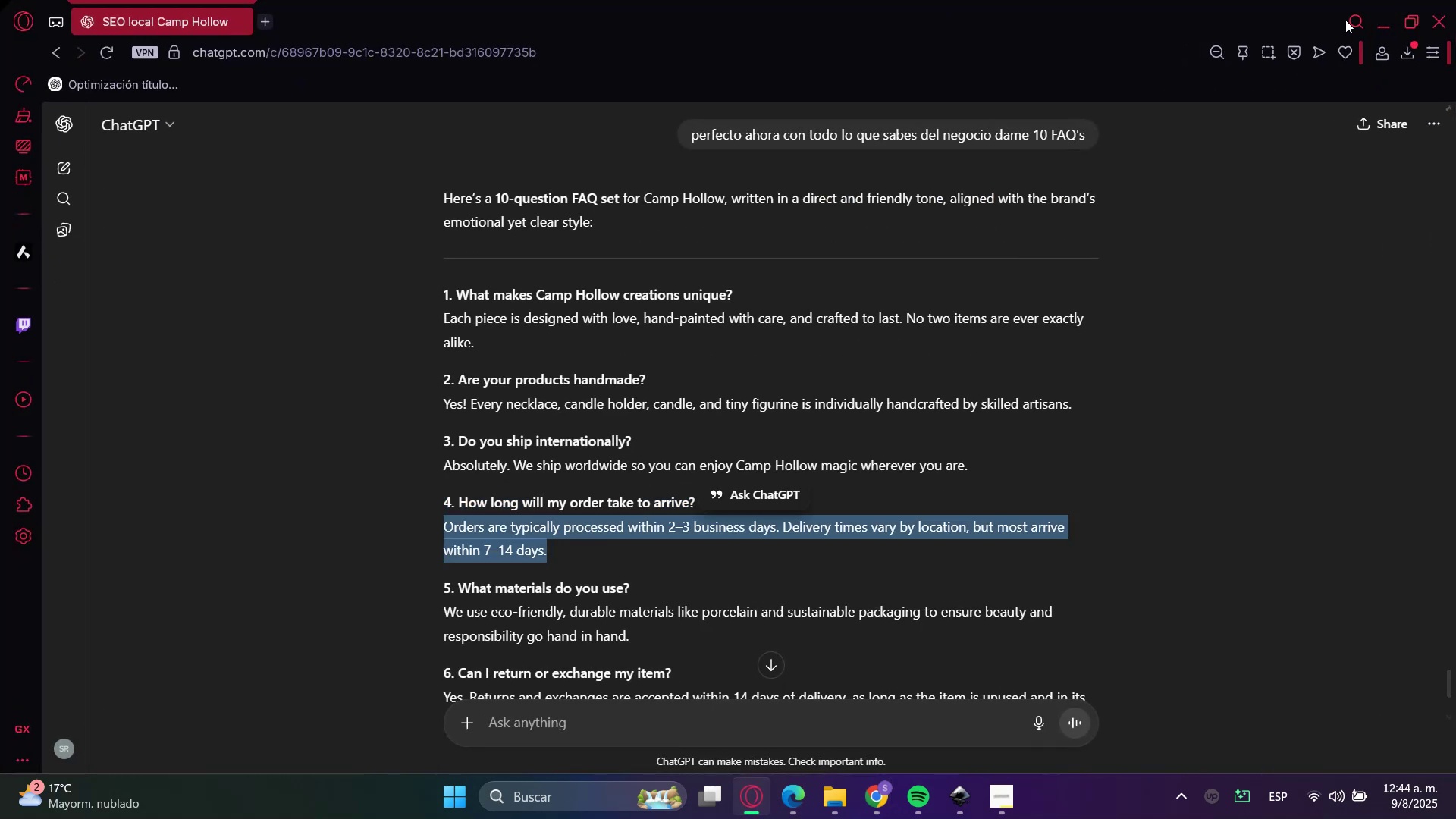 
left_click([1398, 20])
 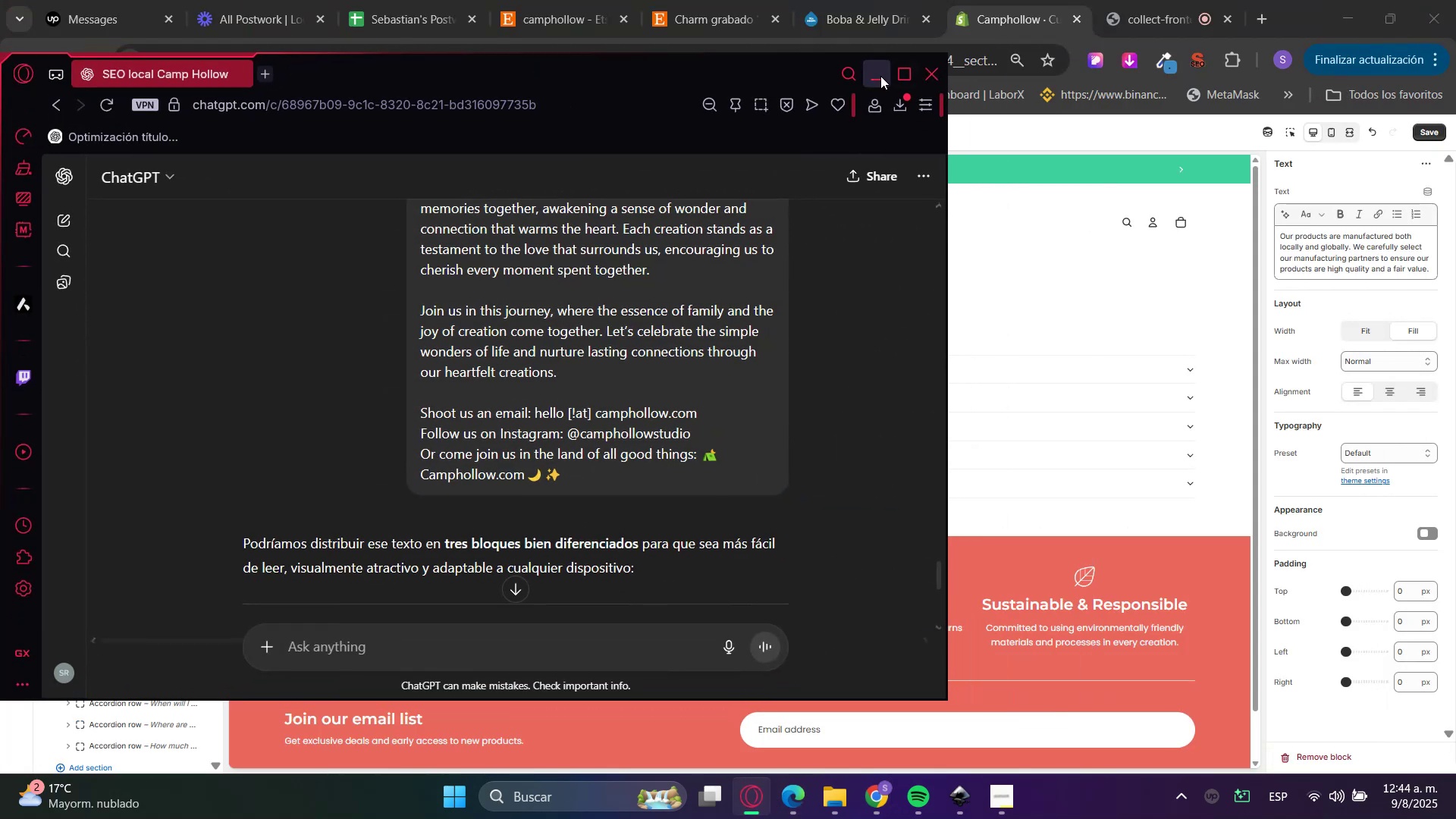 
left_click([897, 73])
 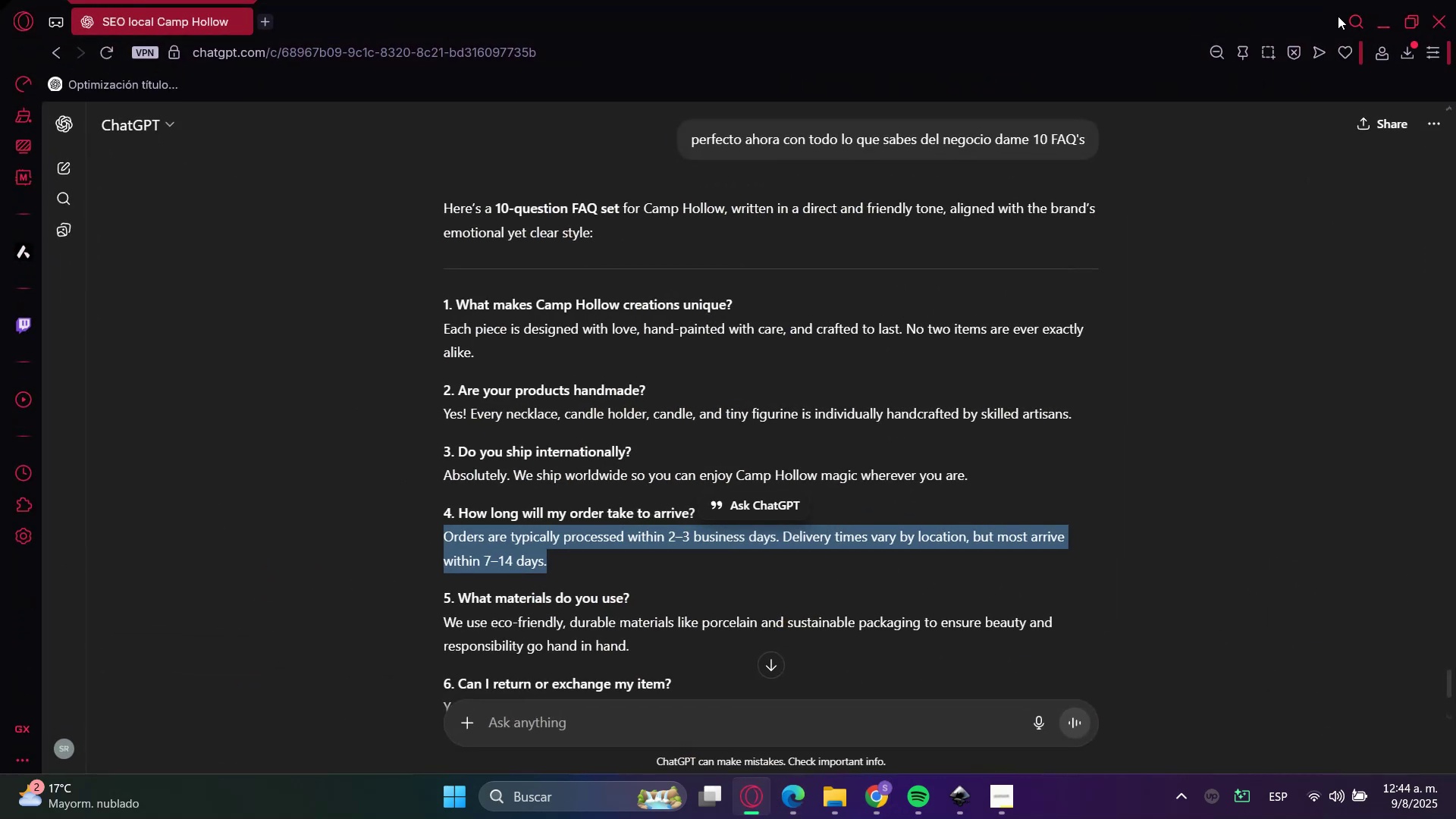 
left_click([1380, 22])
 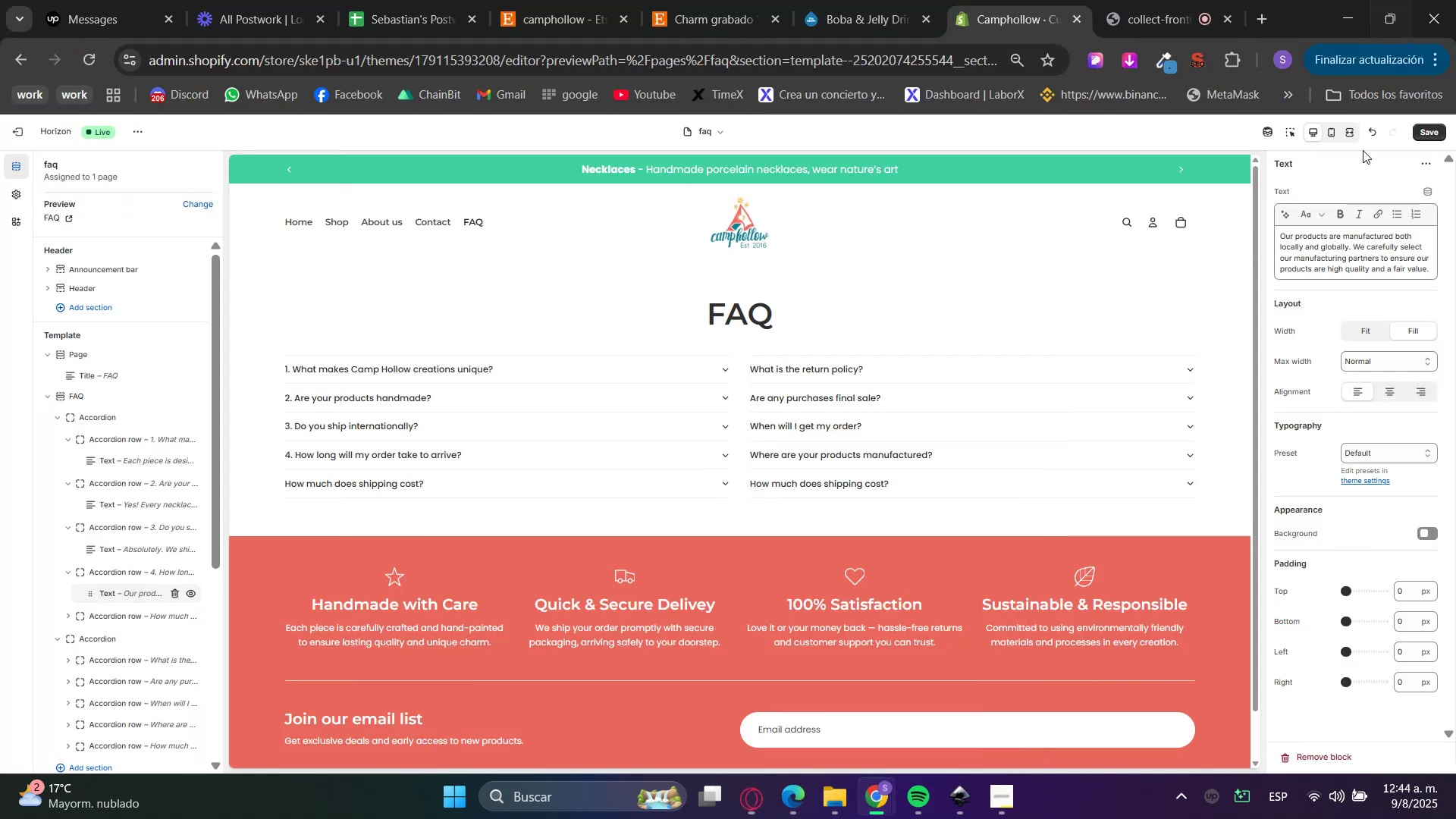 
double_click([1334, 245])
 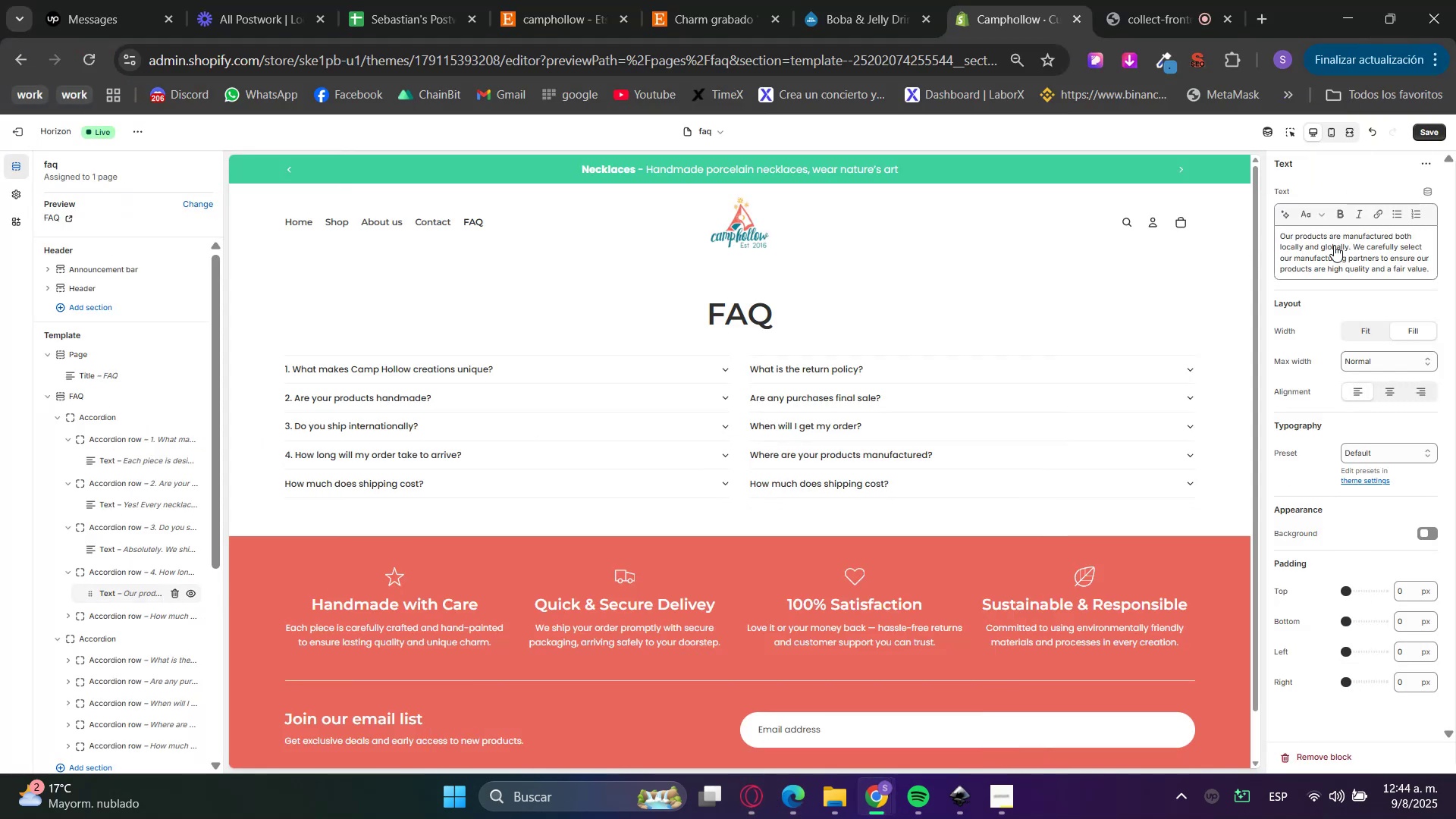 
triple_click([1334, 245])
 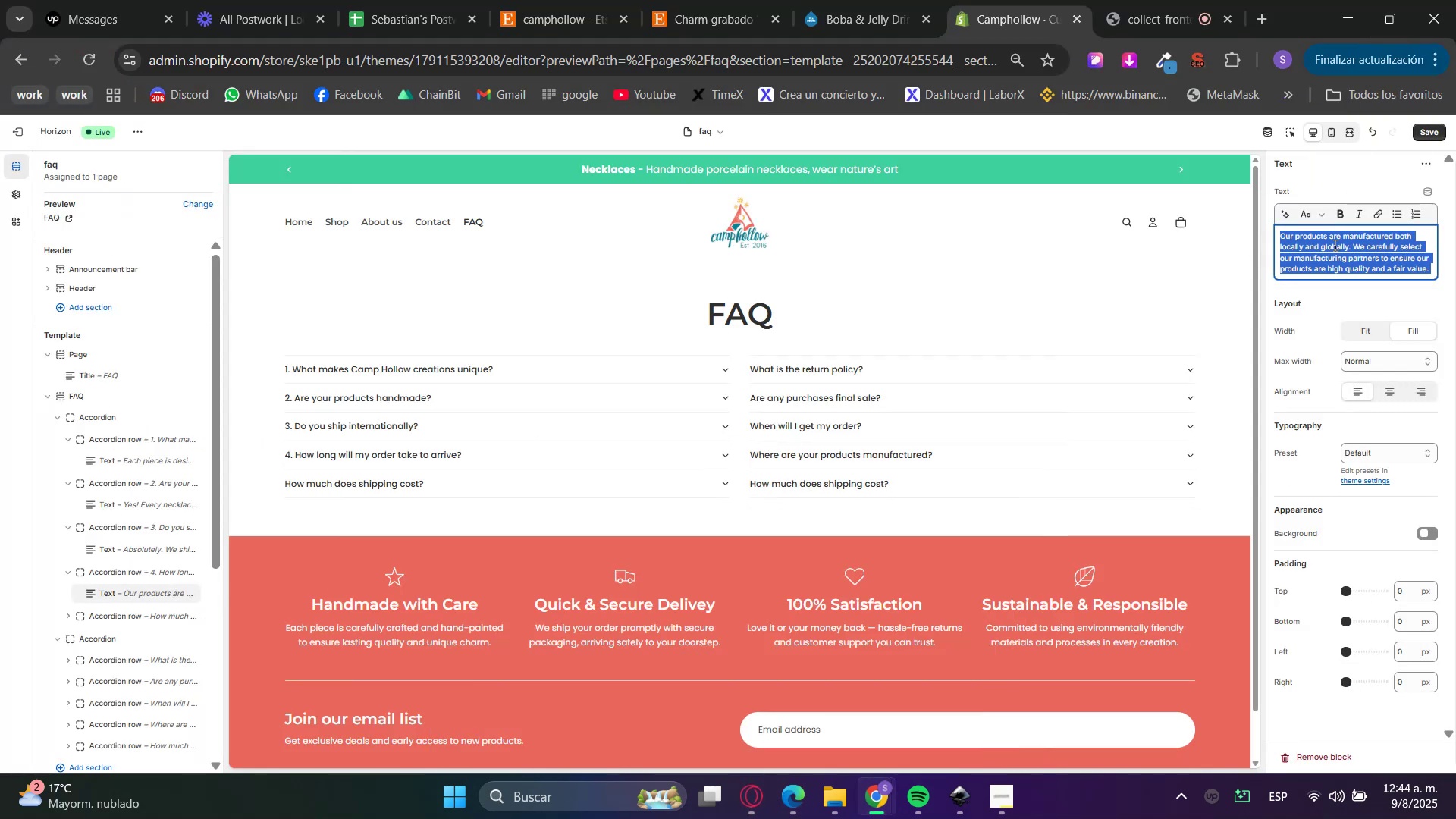 
key(Control+V)
 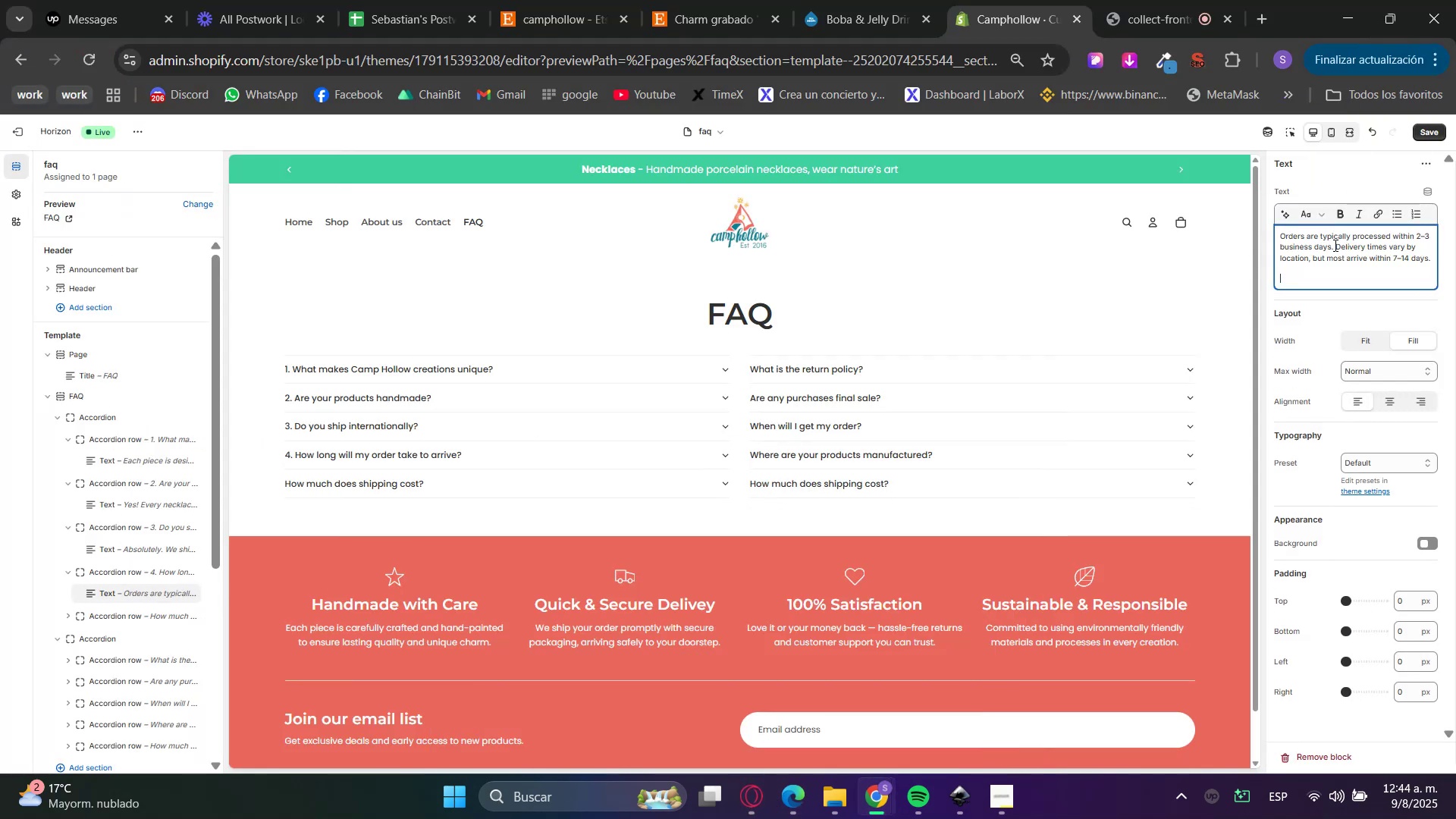 
key(Backspace)
 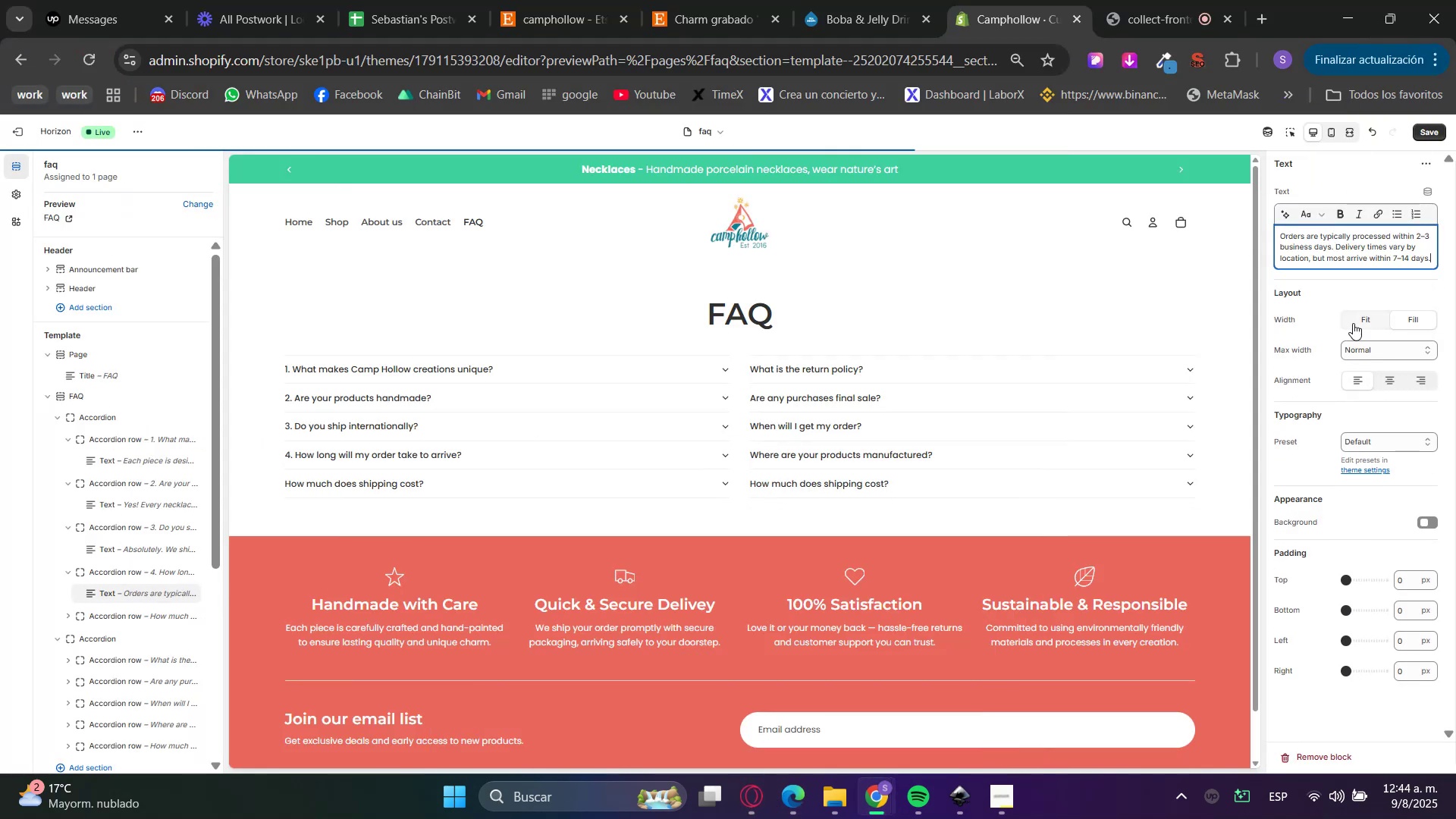 
left_click([1376, 286])
 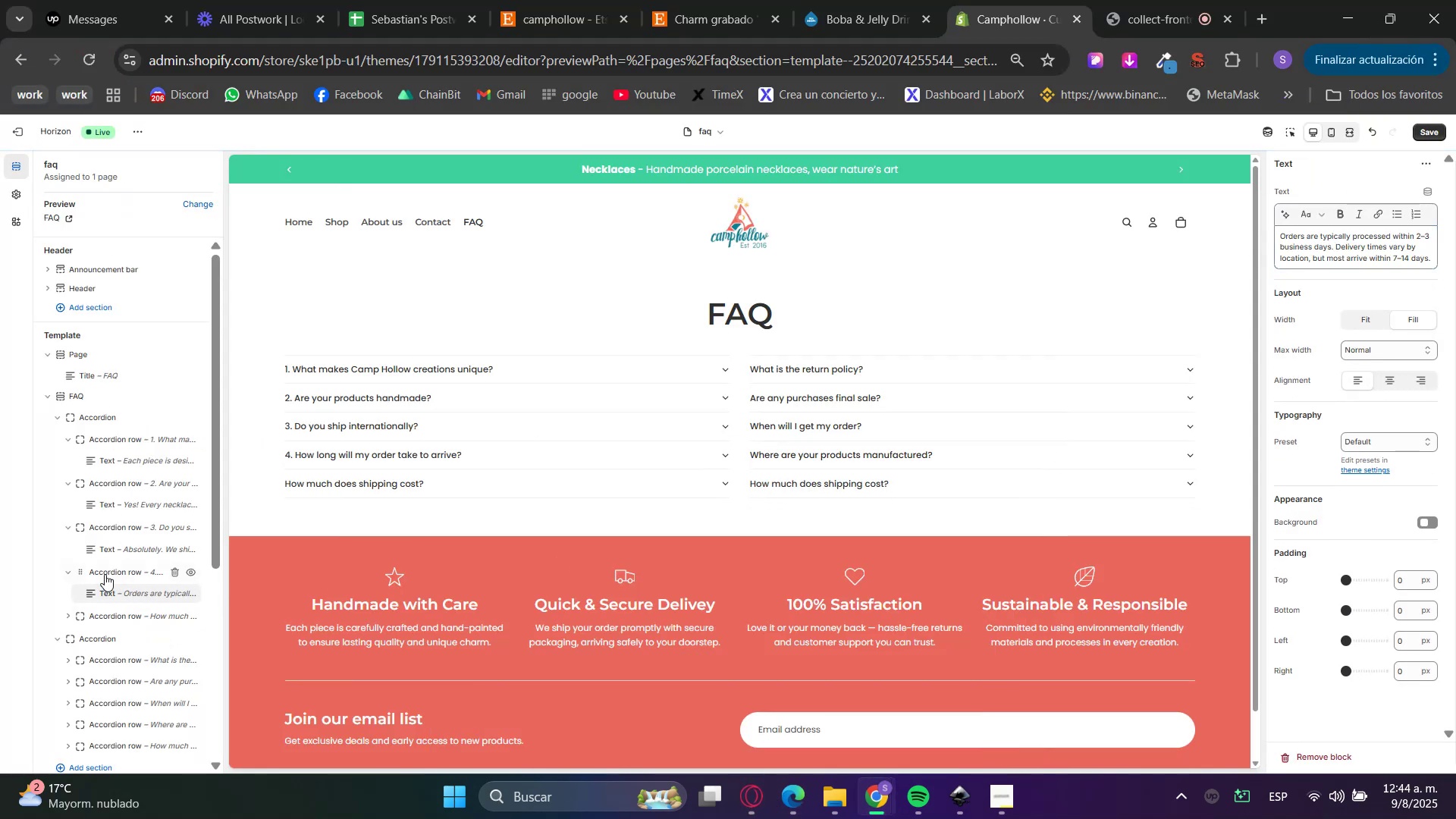 
left_click([99, 614])
 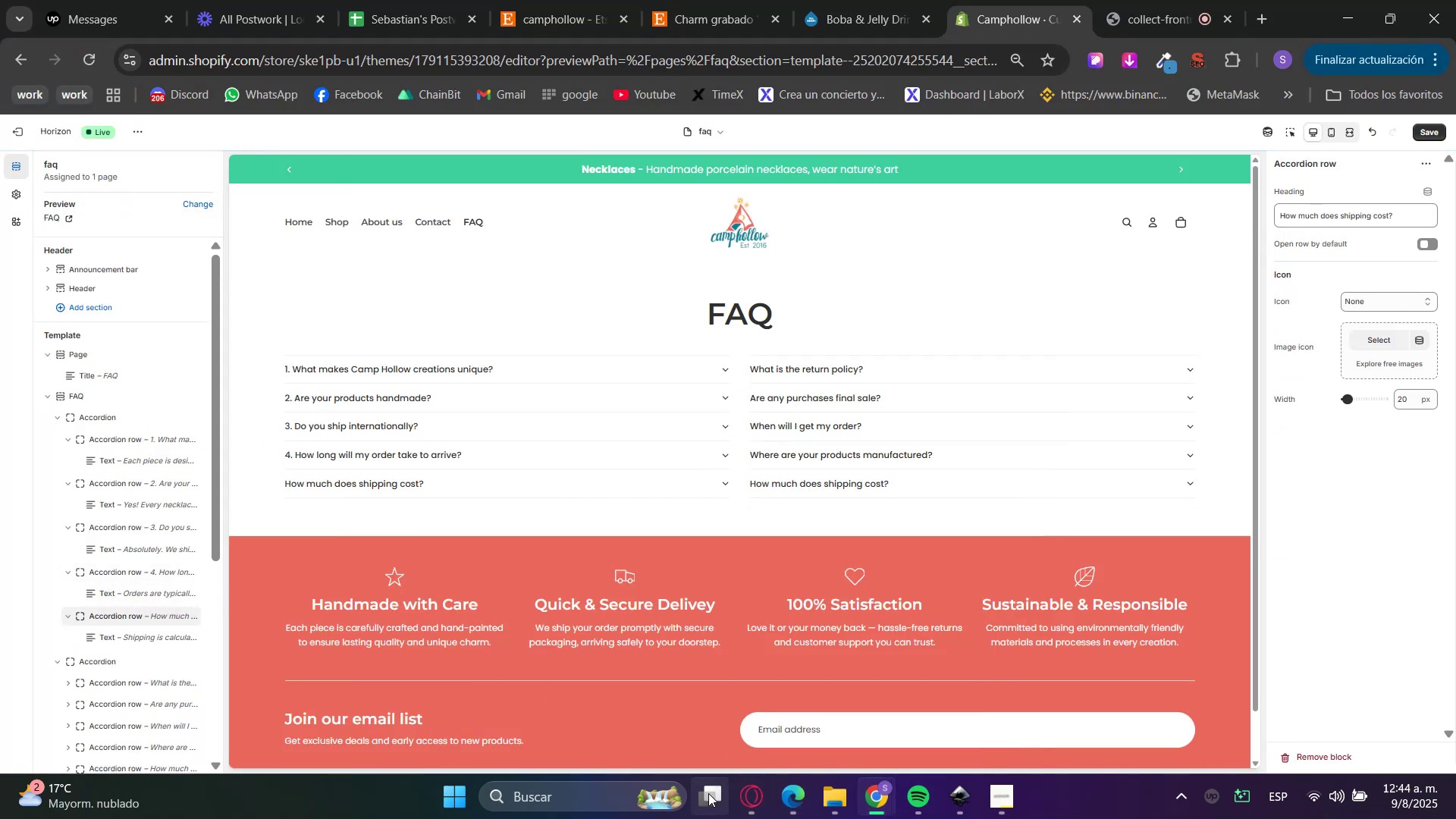 
left_click([735, 802])
 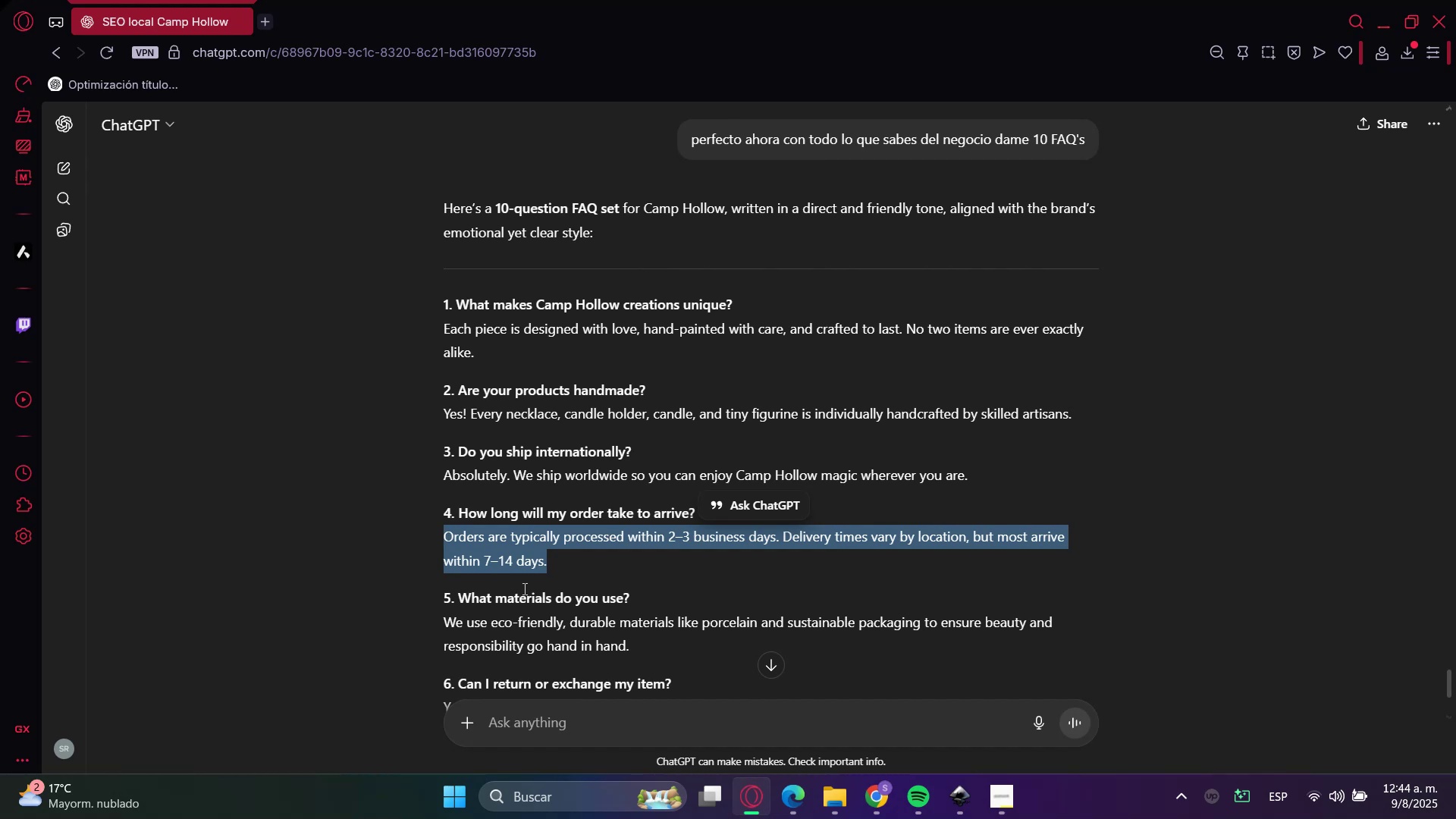 
double_click([519, 595])
 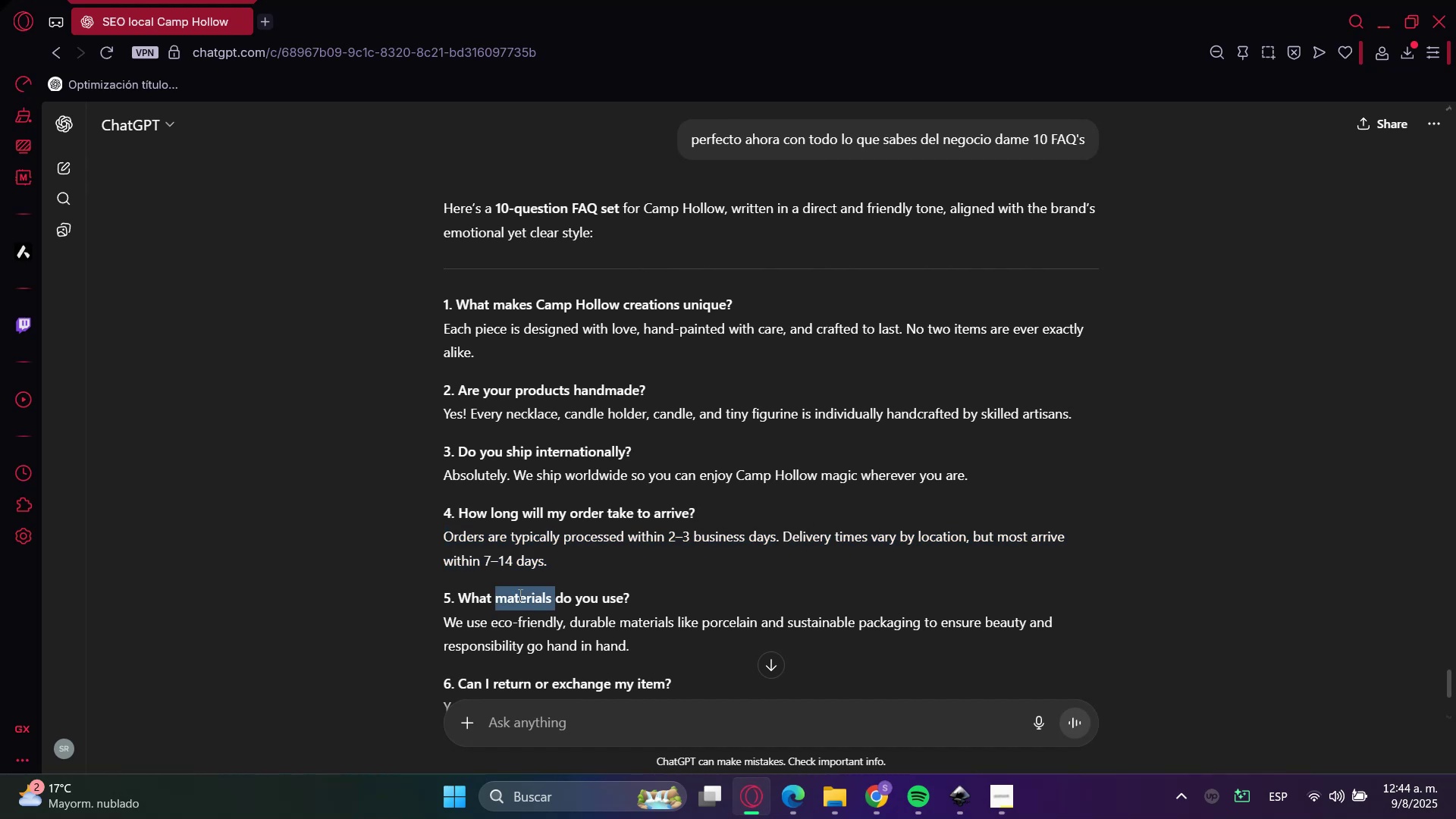 
triple_click([519, 595])
 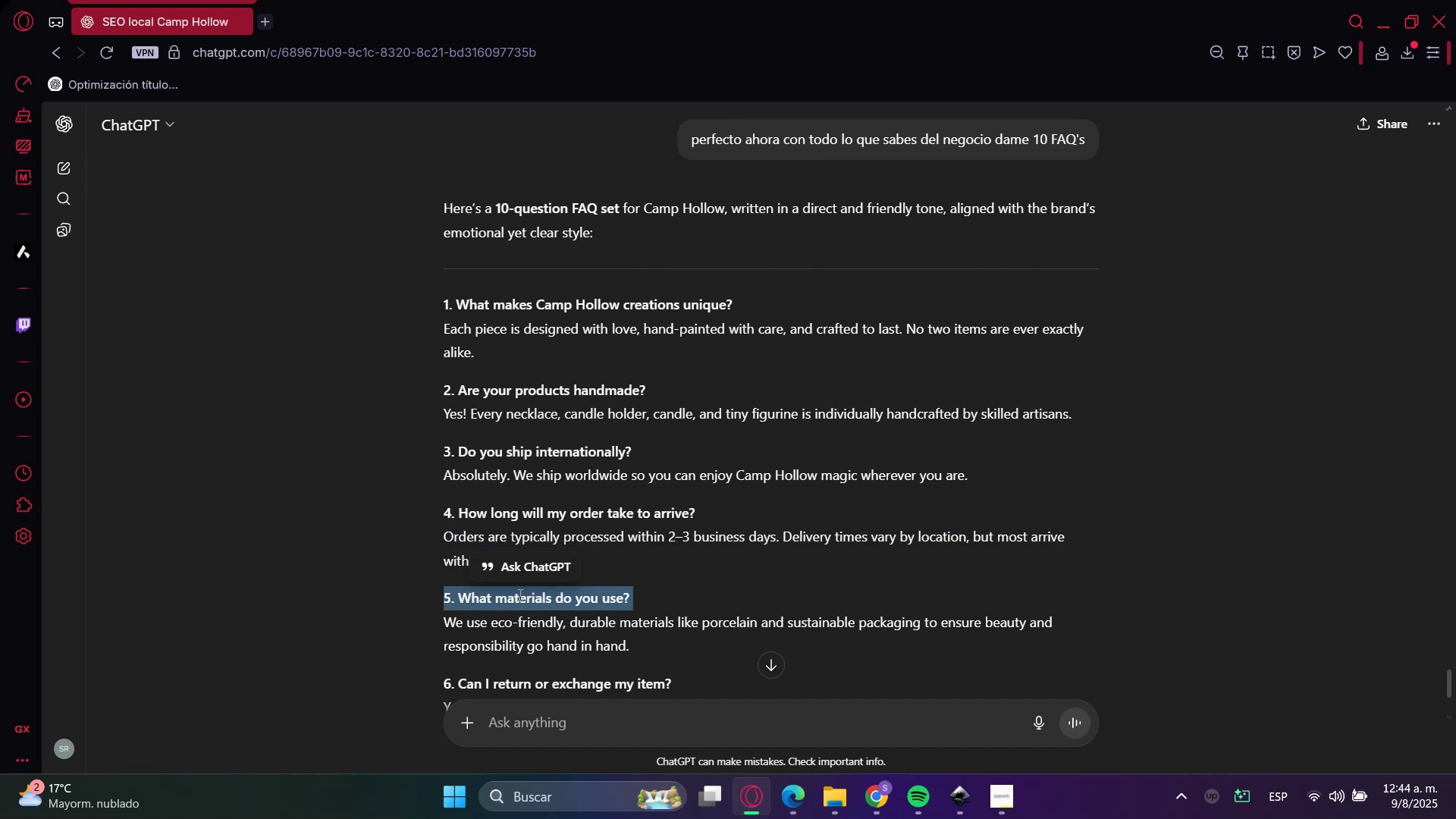 
key(Control+C)
 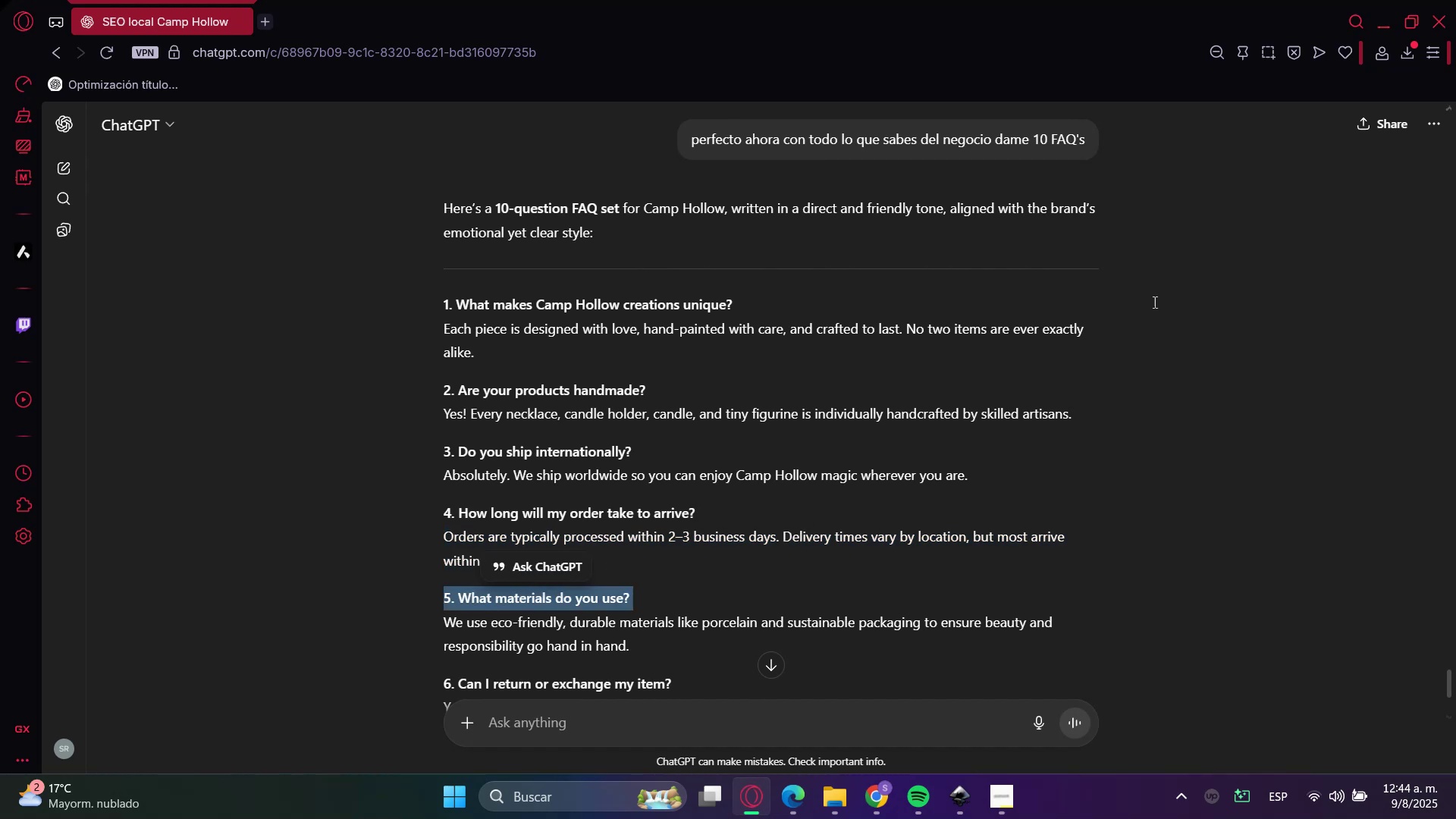 
key(Control+C)
 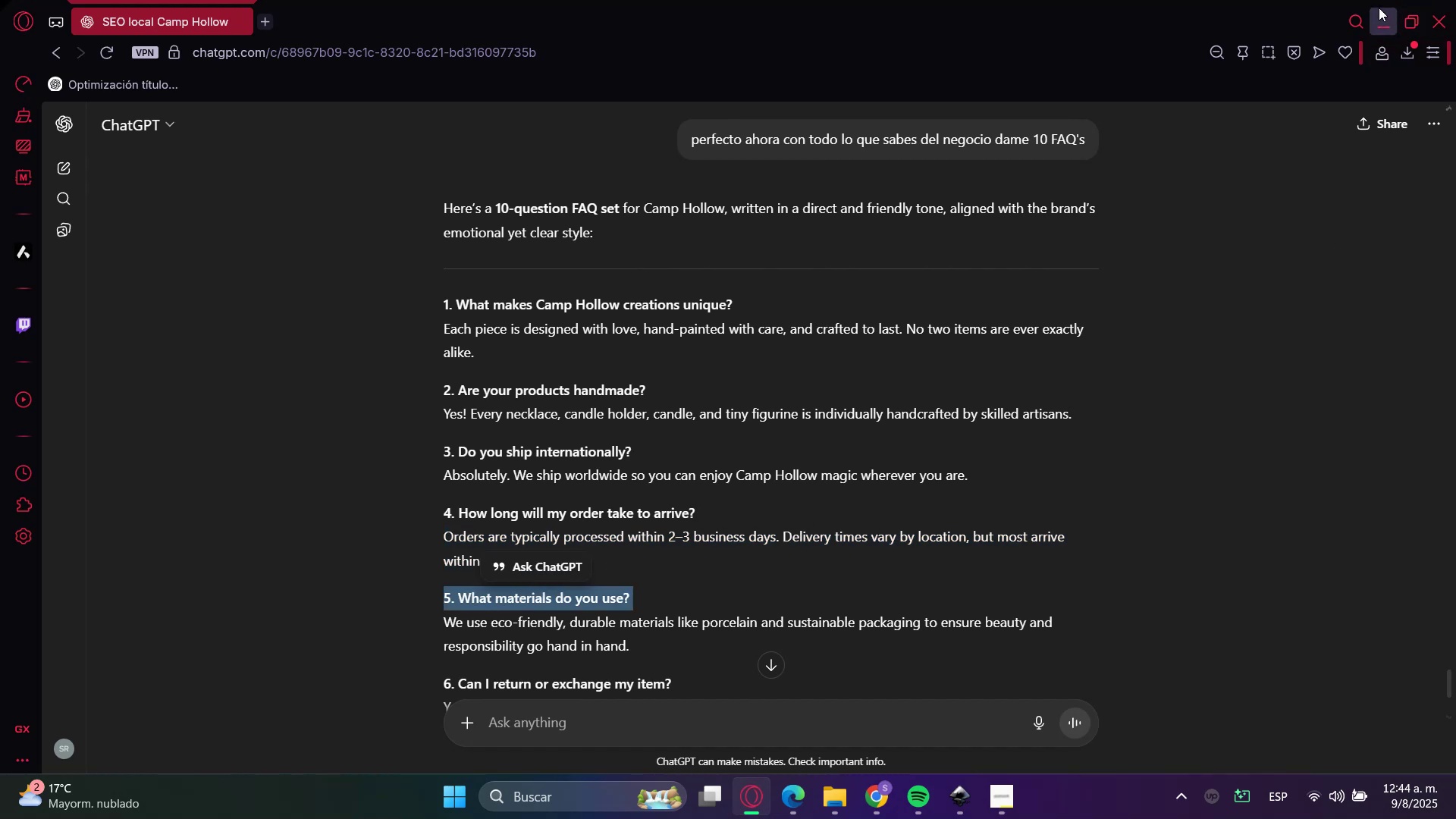 
double_click([1336, 219])
 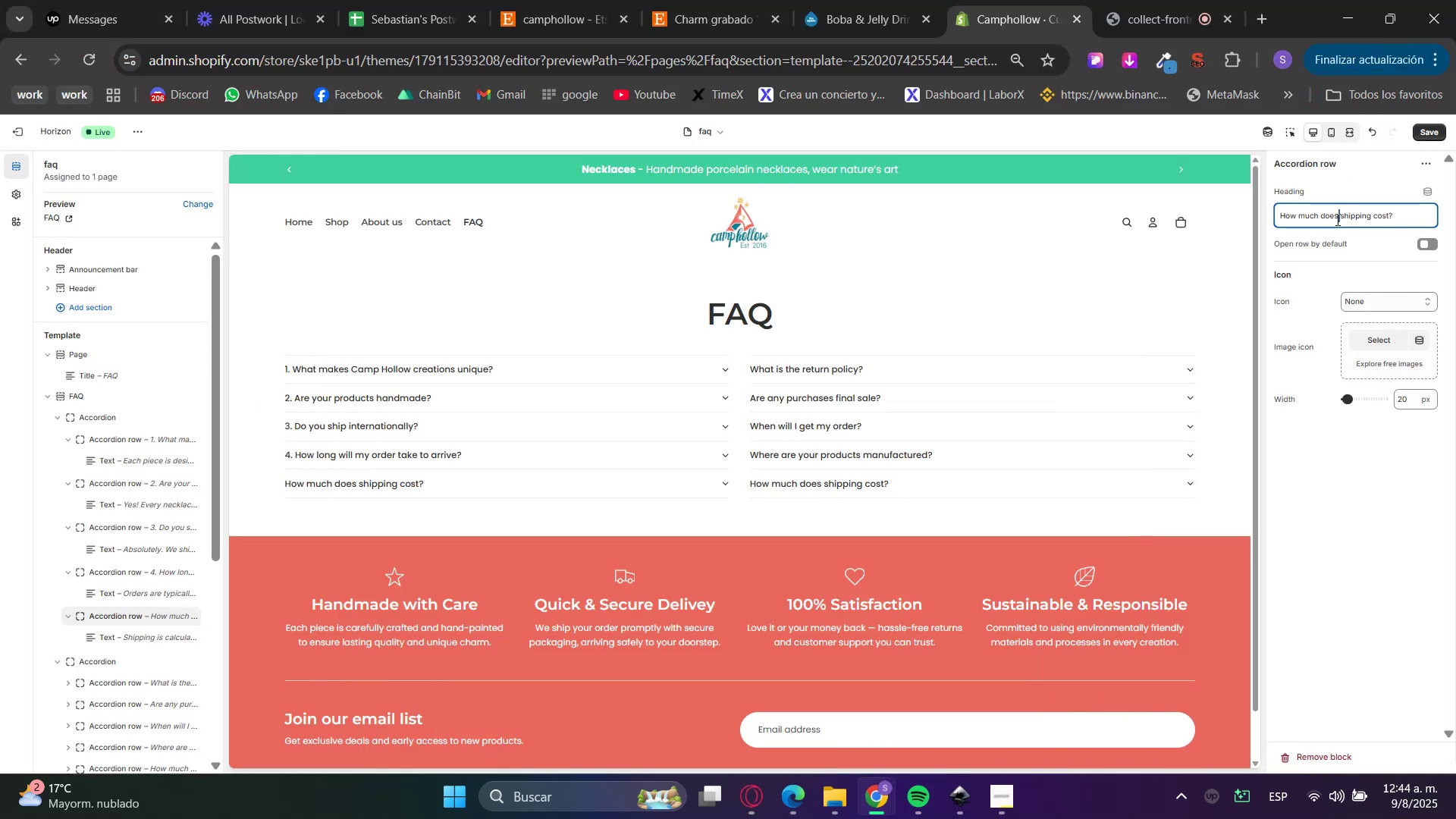 
triple_click([1336, 219])
 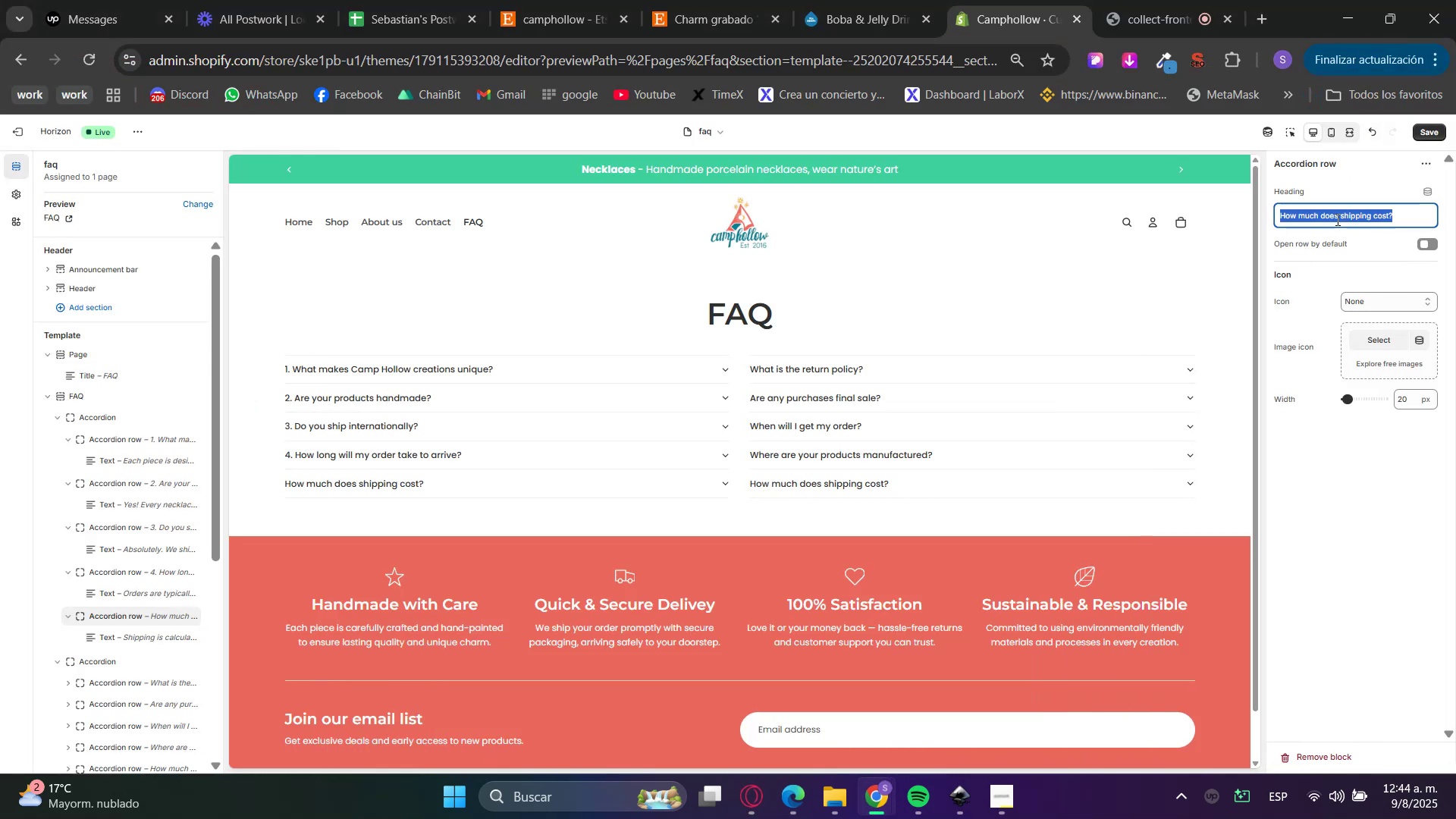 
key(Control+V)
 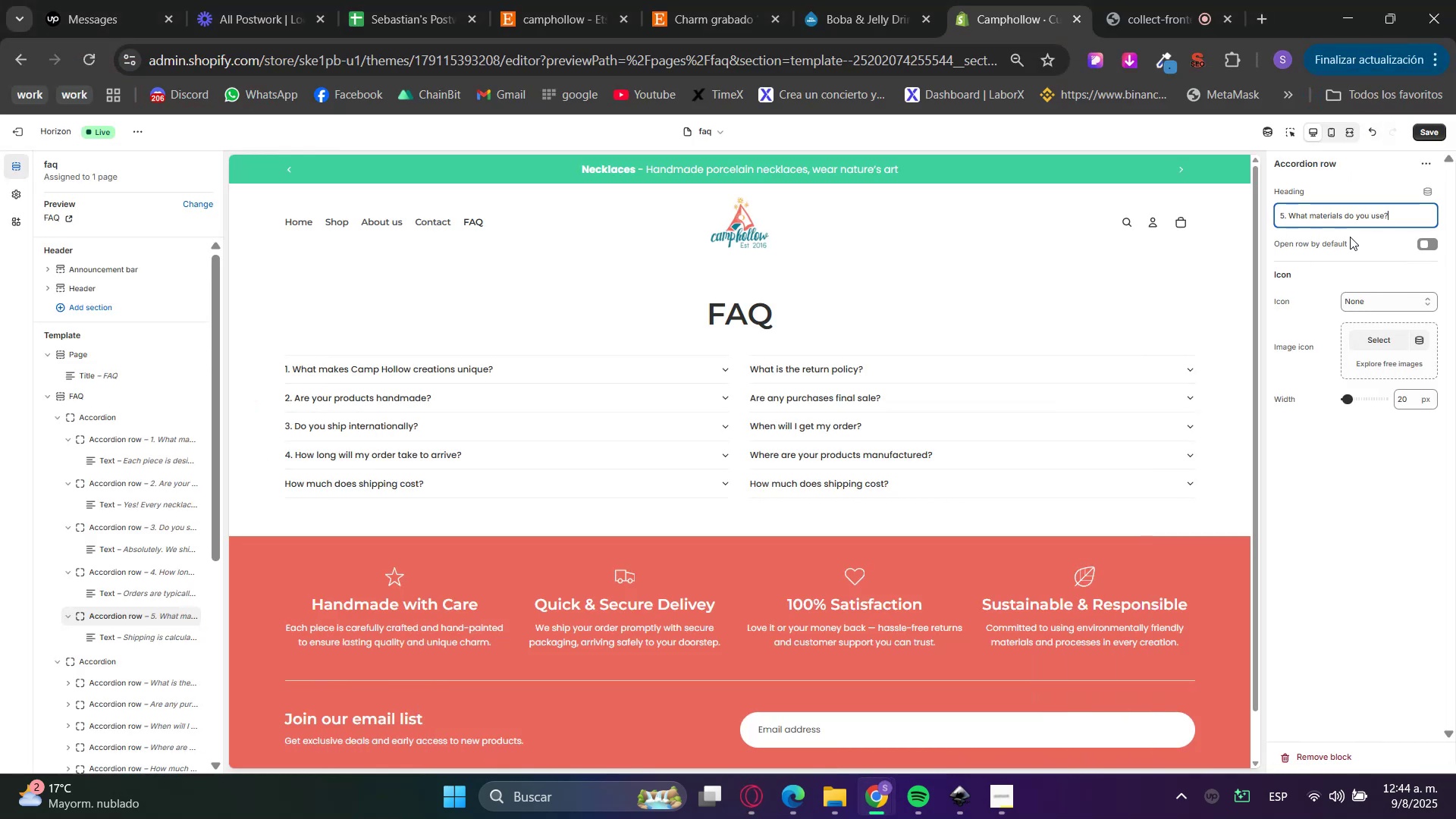 
triple_click([1363, 250])
 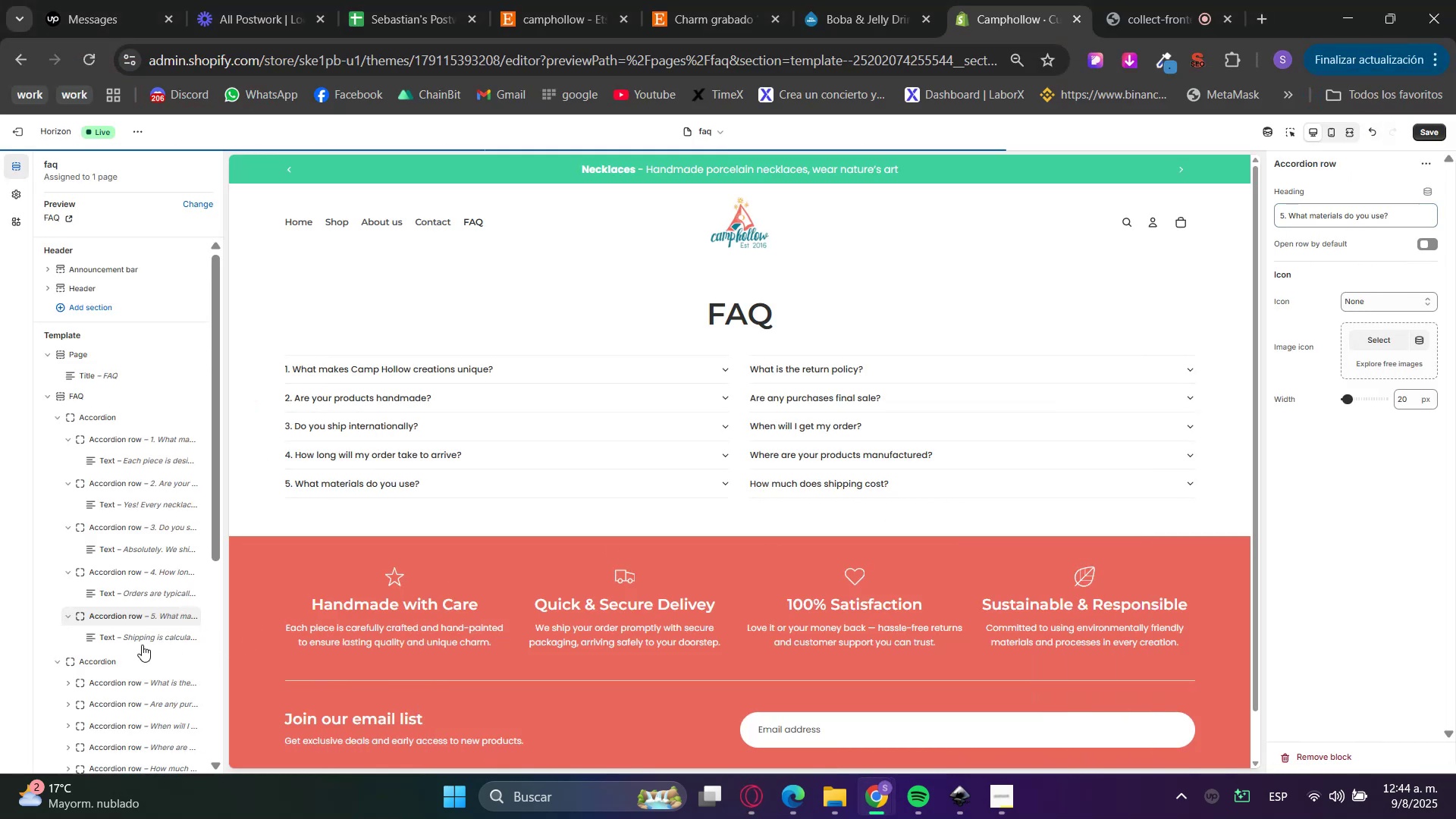 
left_click([125, 638])
 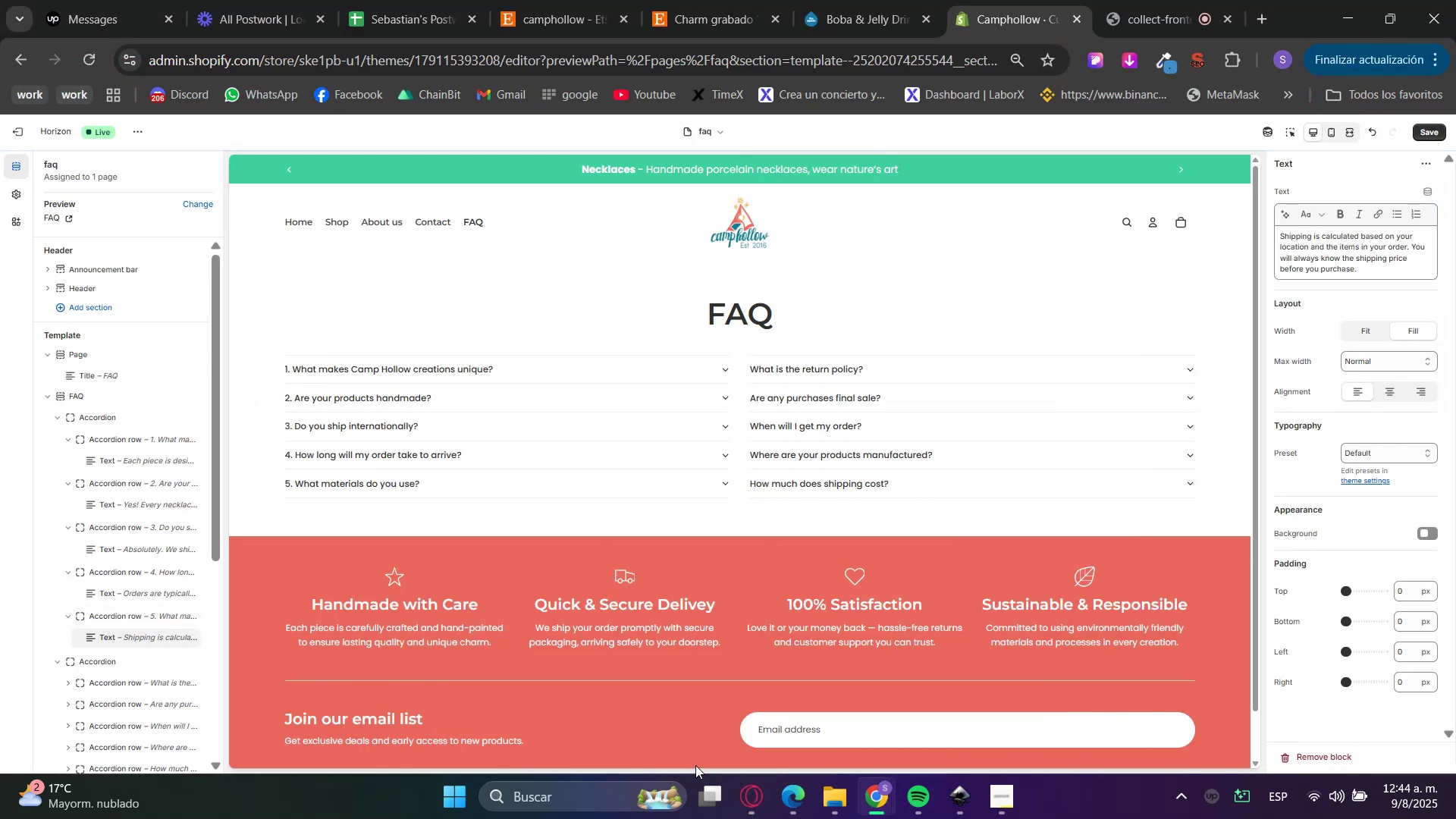 
left_click([732, 793])
 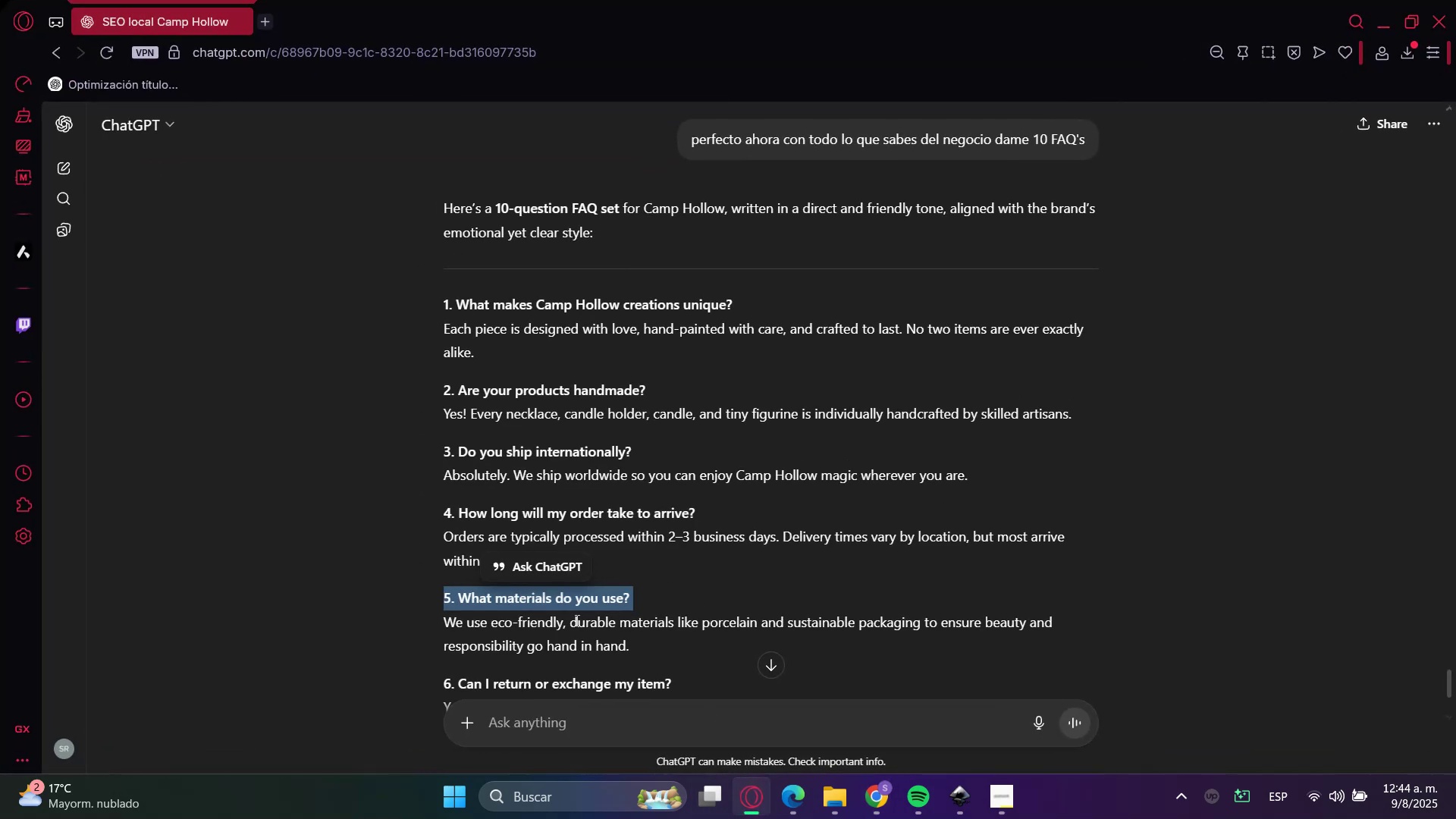 
double_click([573, 629])
 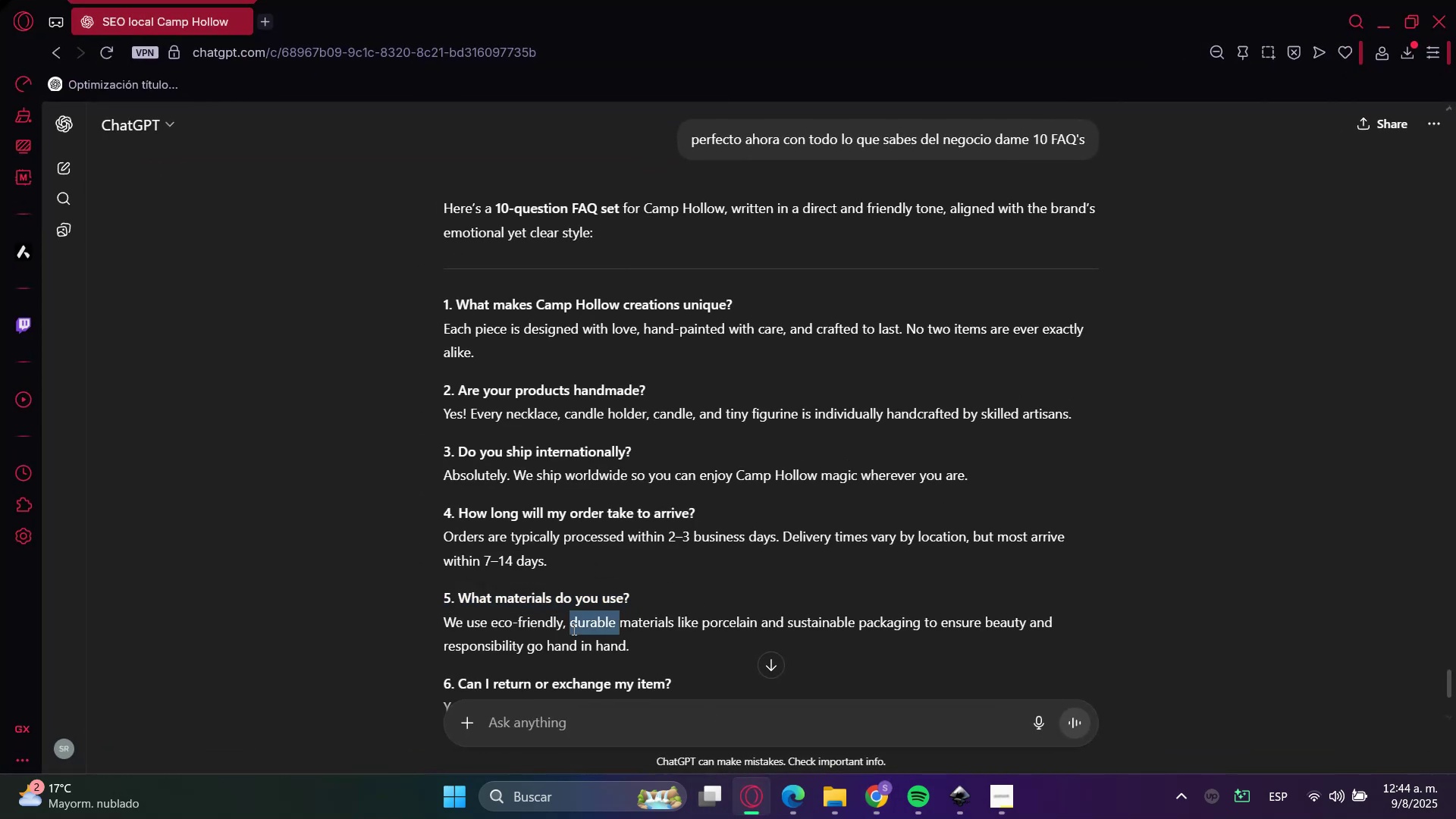 
triple_click([573, 629])
 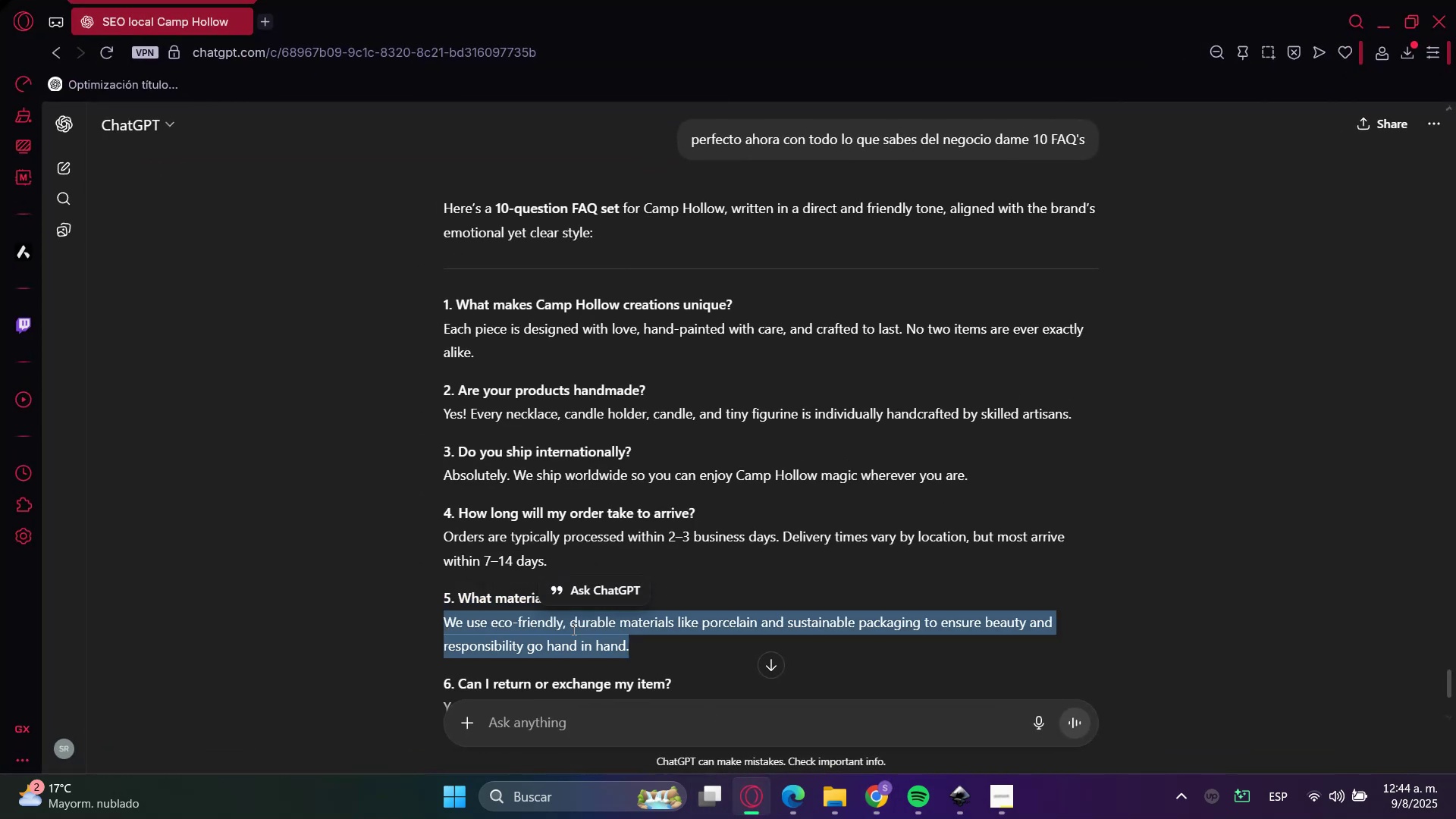 
key(Control+C)
 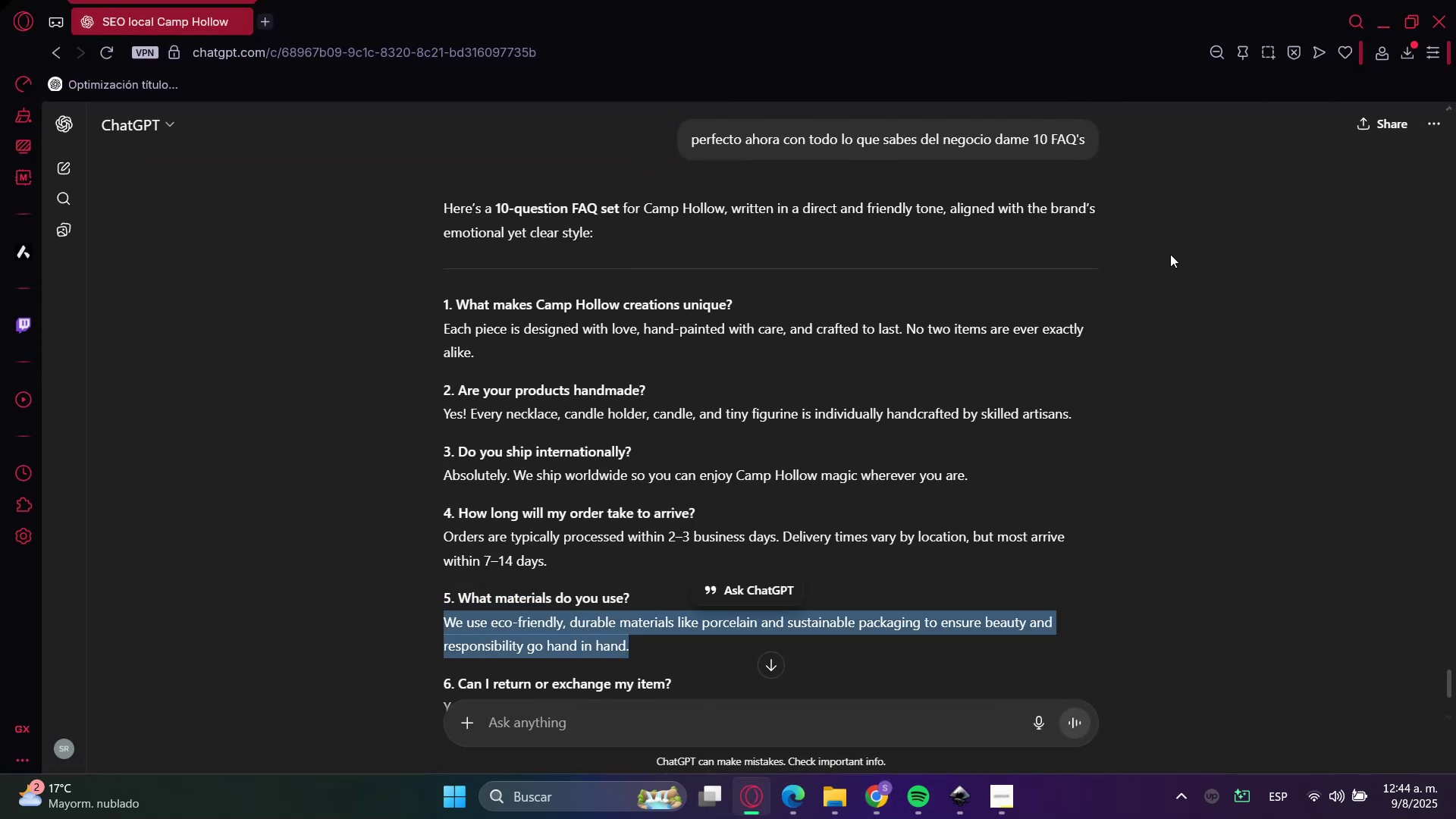 
key(Control+C)
 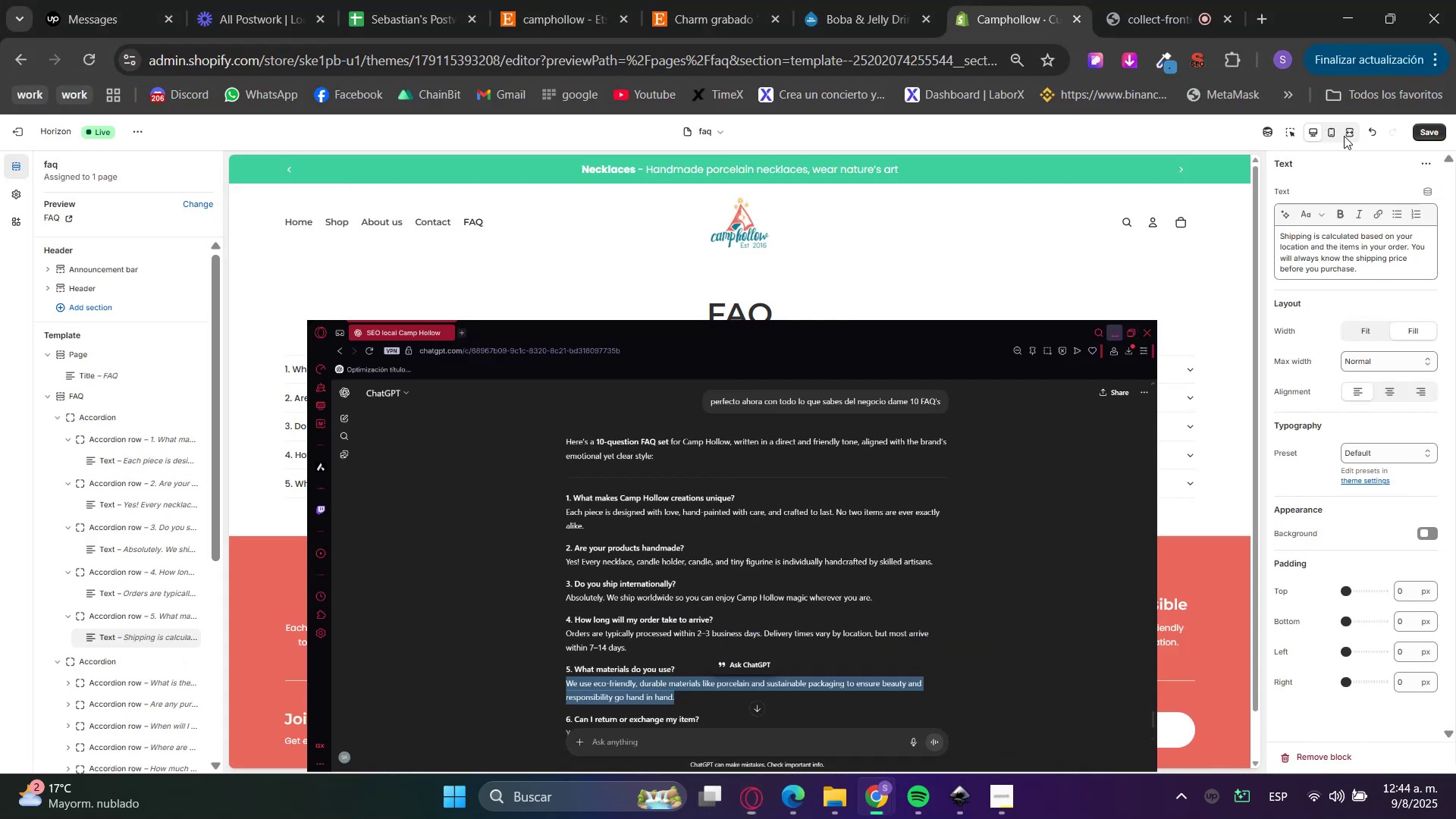 
double_click([1317, 264])
 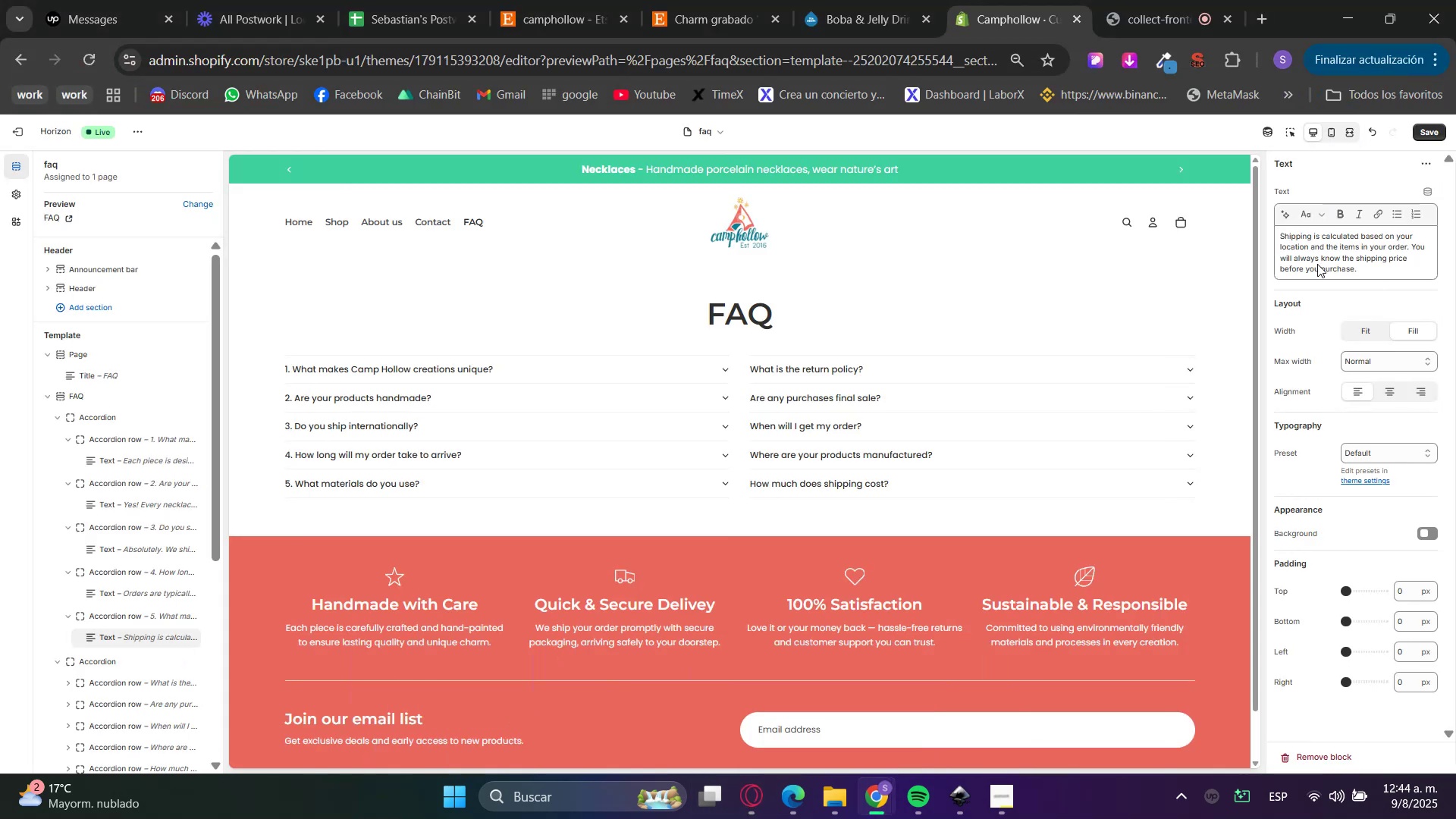 
triple_click([1317, 264])
 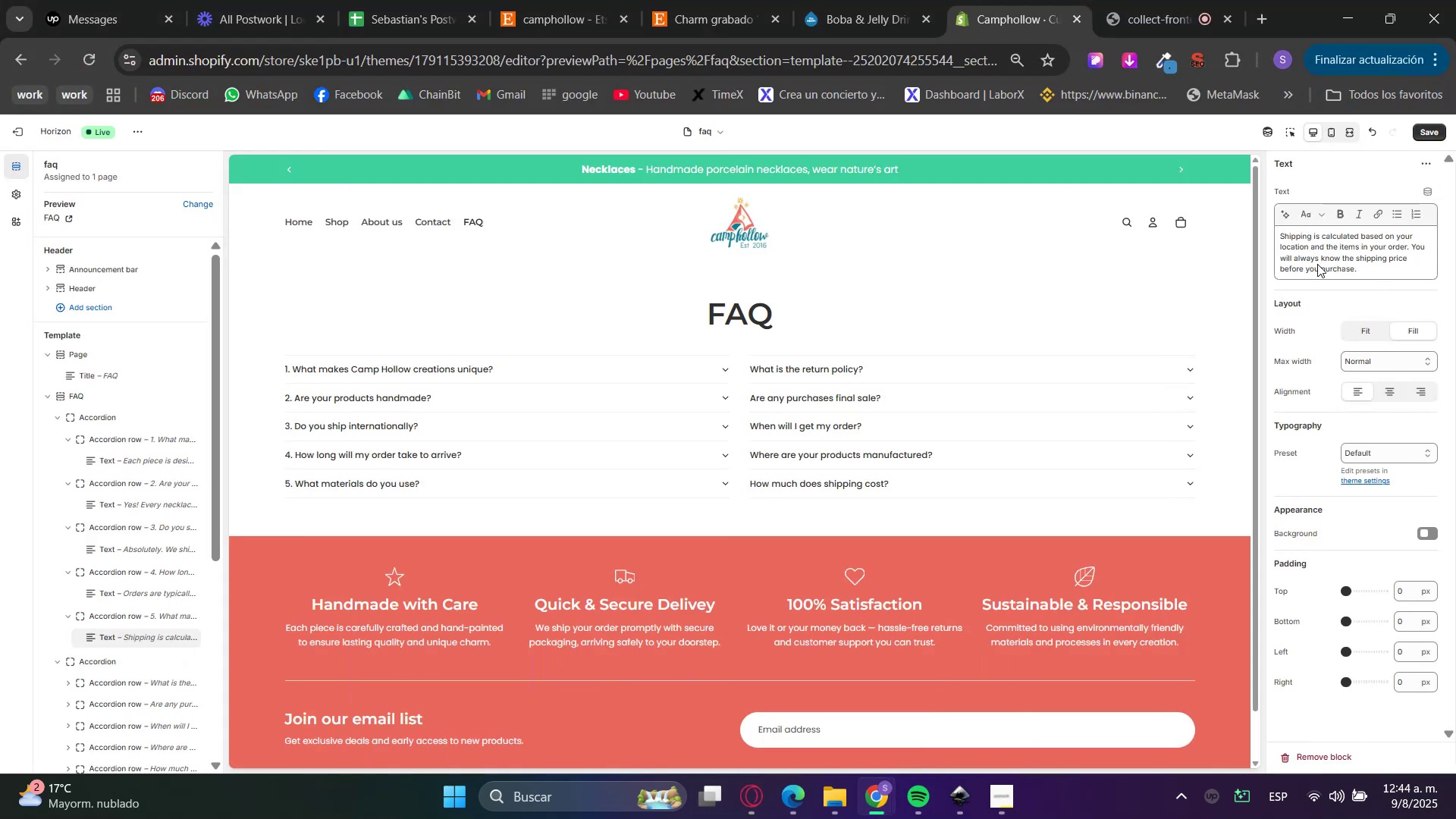 
triple_click([1317, 264])
 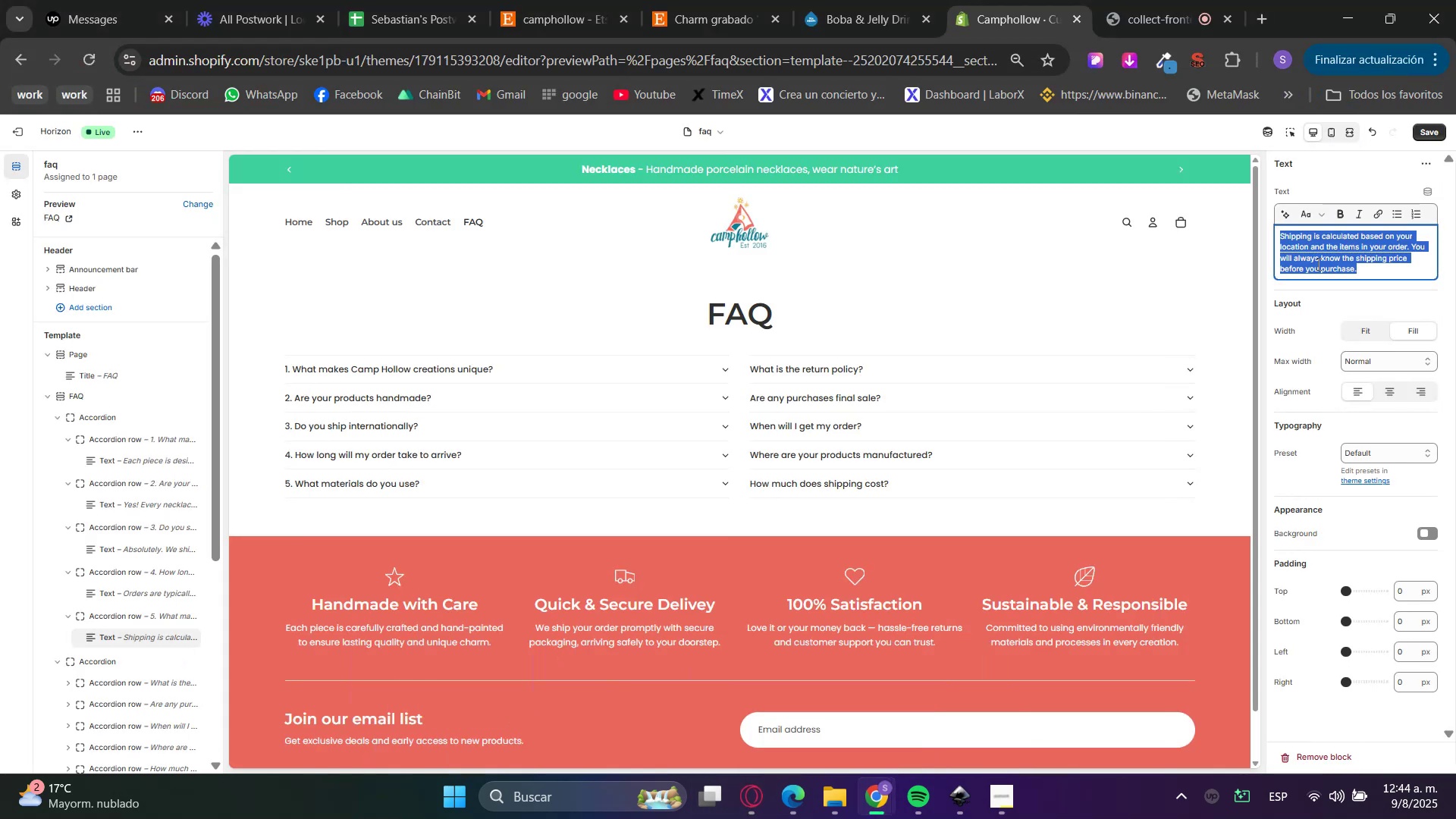 
key(Control+V)
 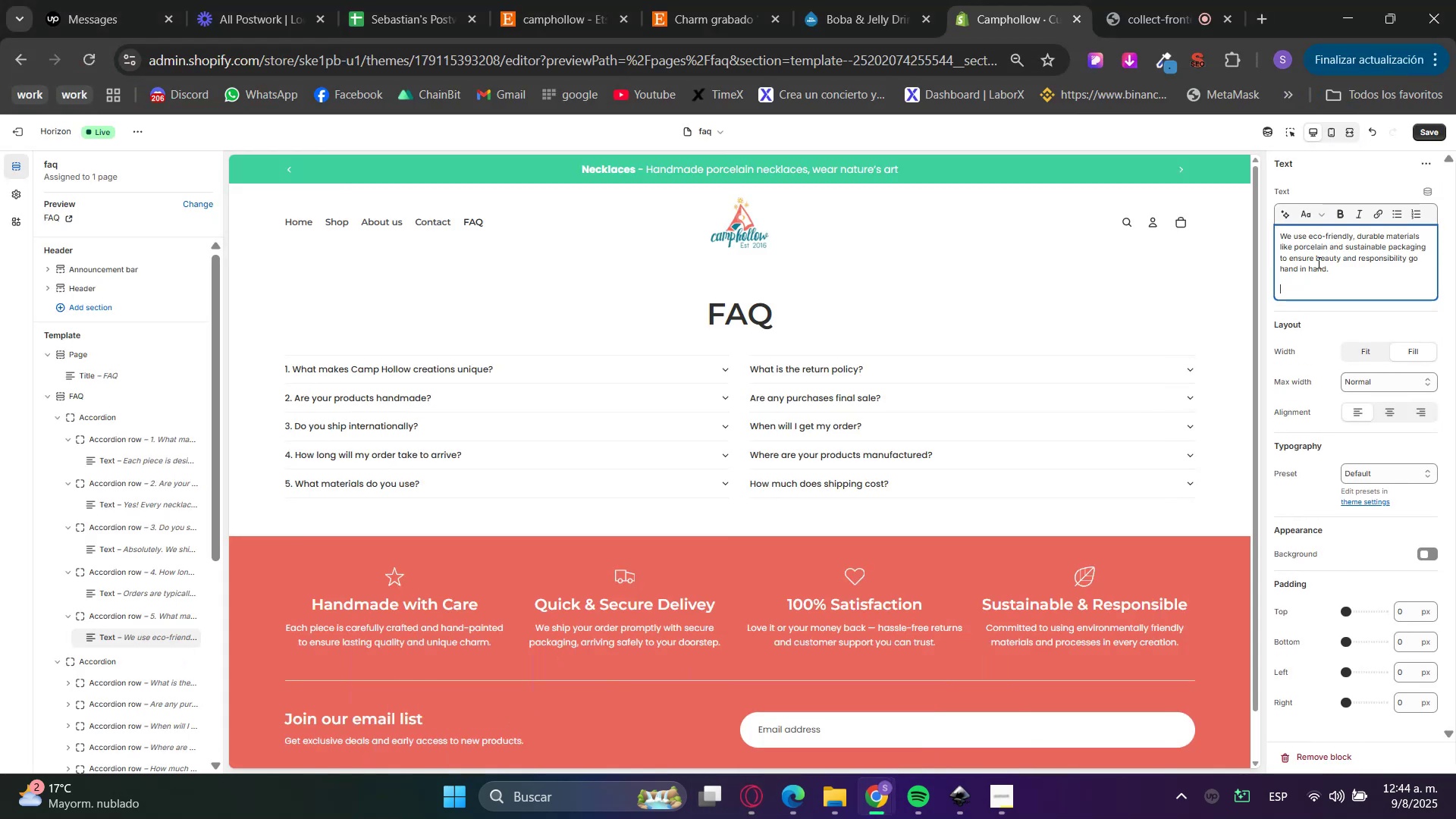 
key(Backspace)
 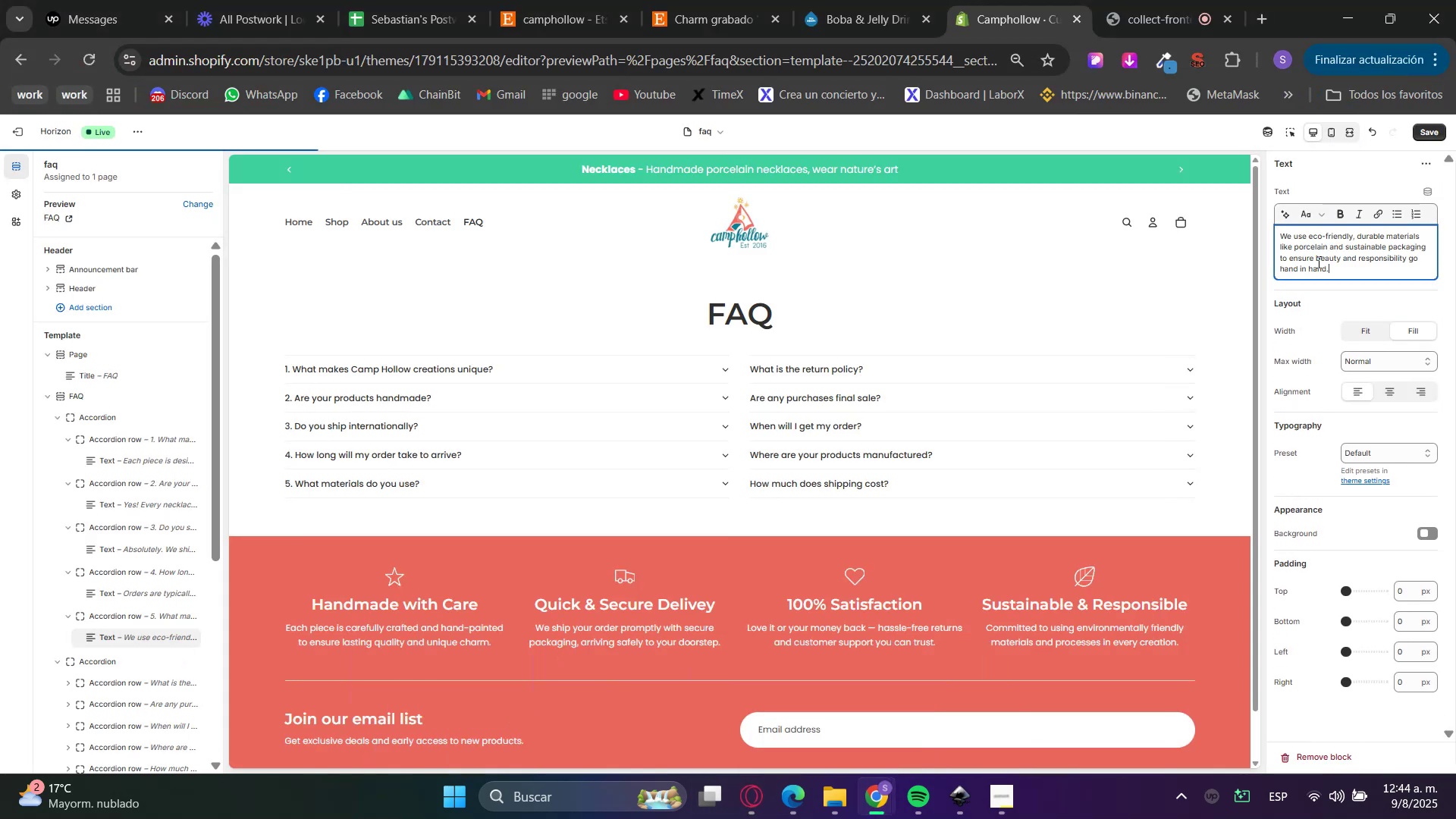 
left_click([1332, 296])
 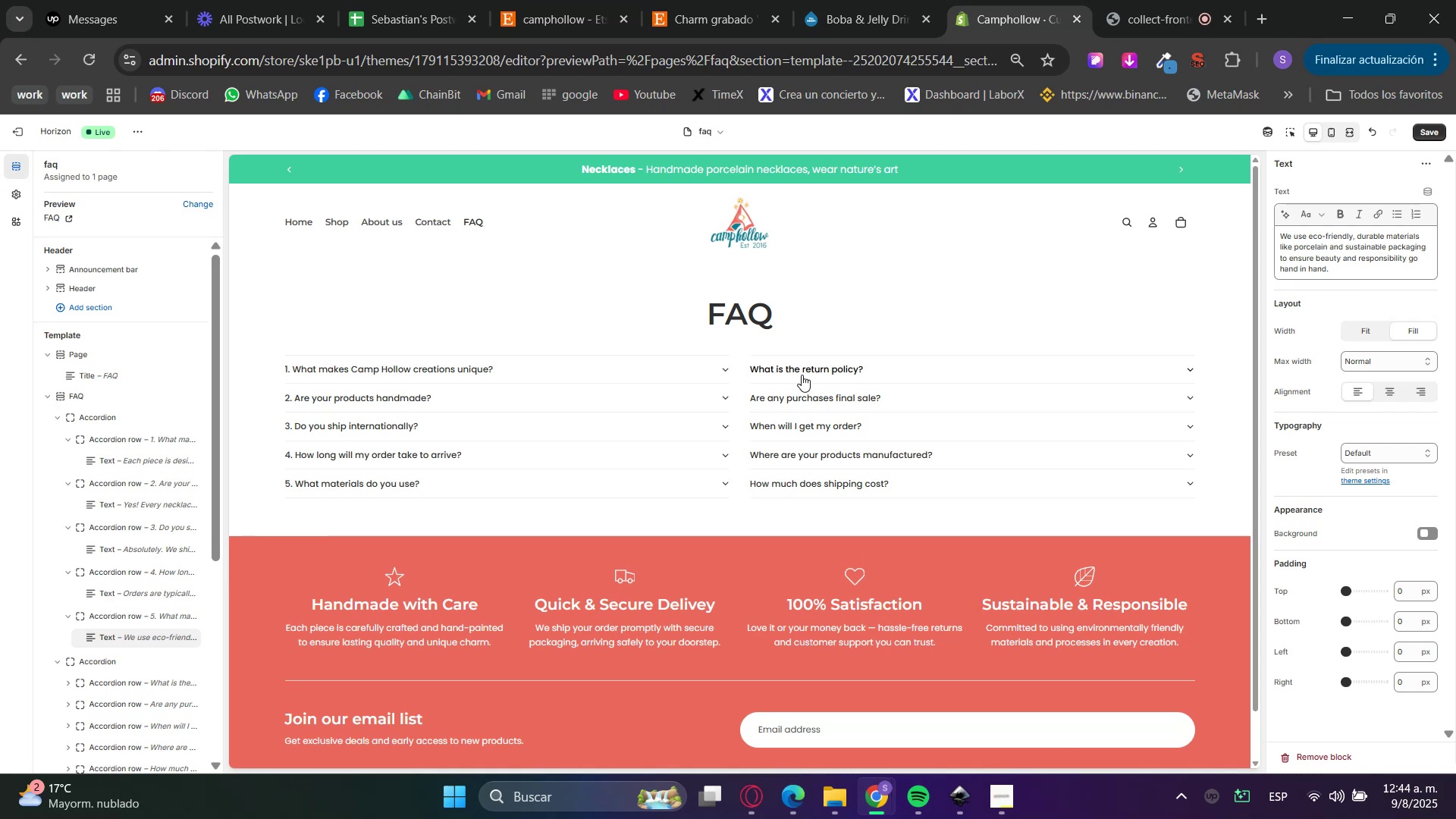 
scroll: coordinate [78, 674], scroll_direction: down, amount: 2.0
 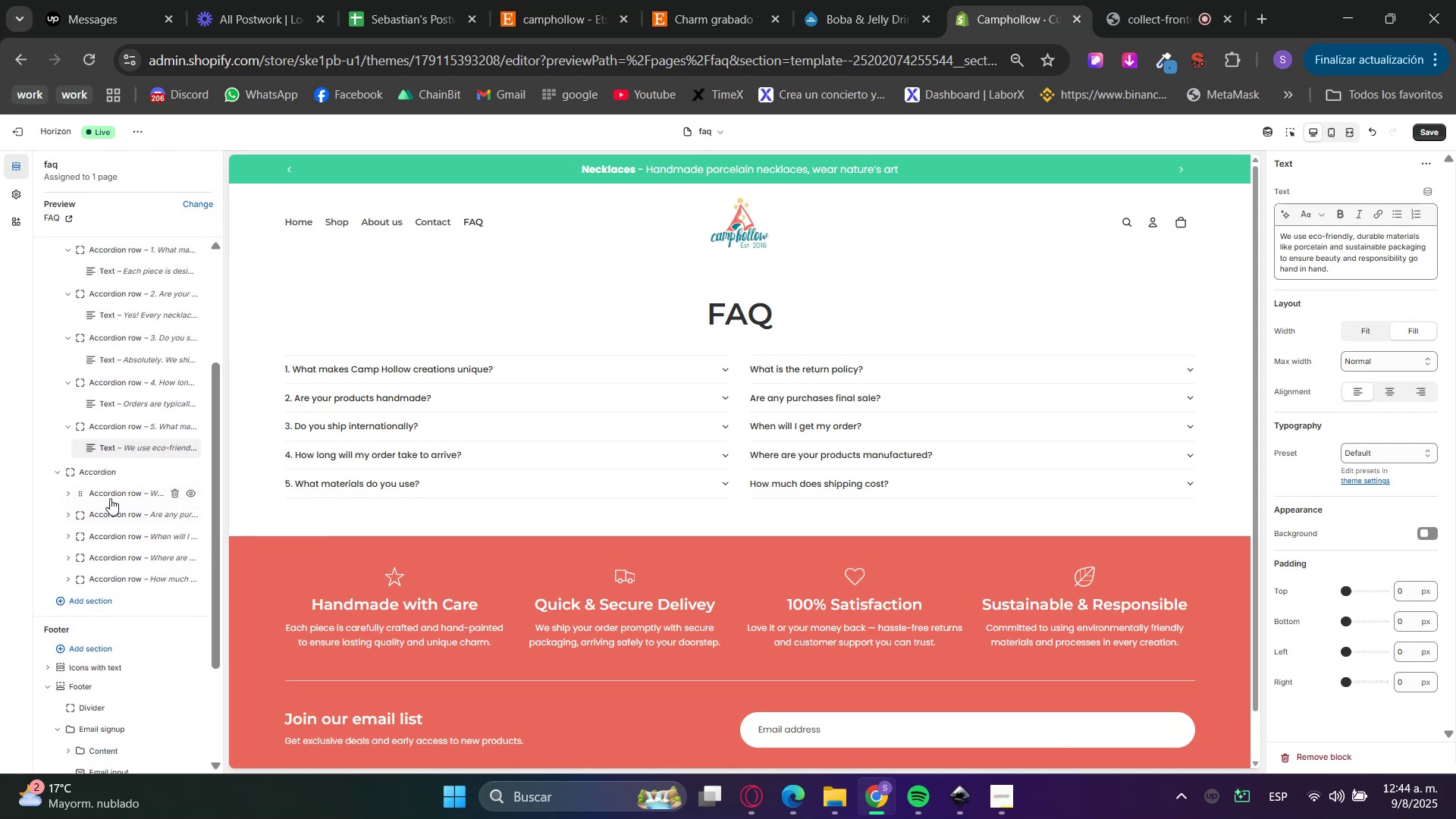 
left_click([105, 494])
 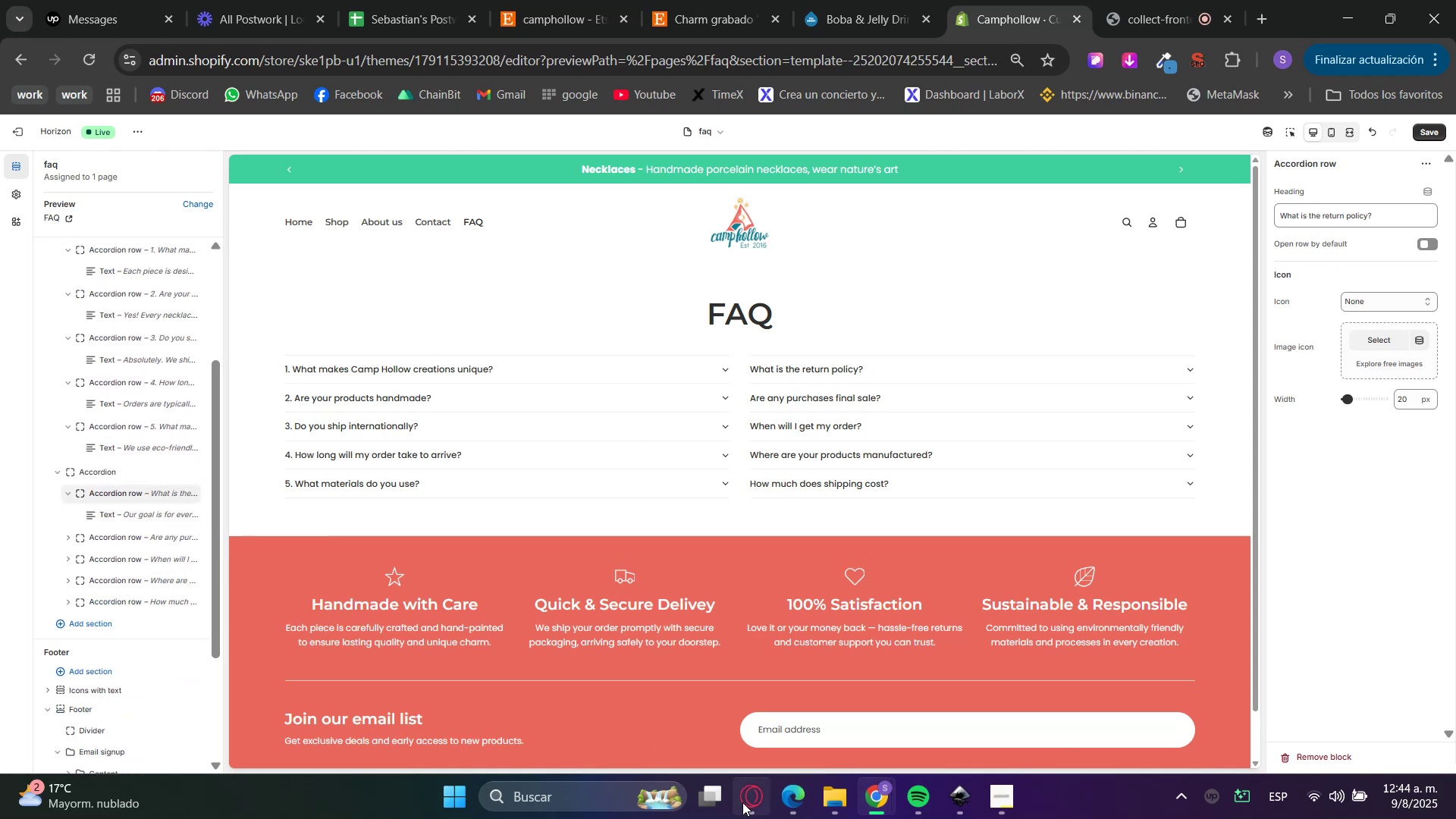 
left_click([743, 808])
 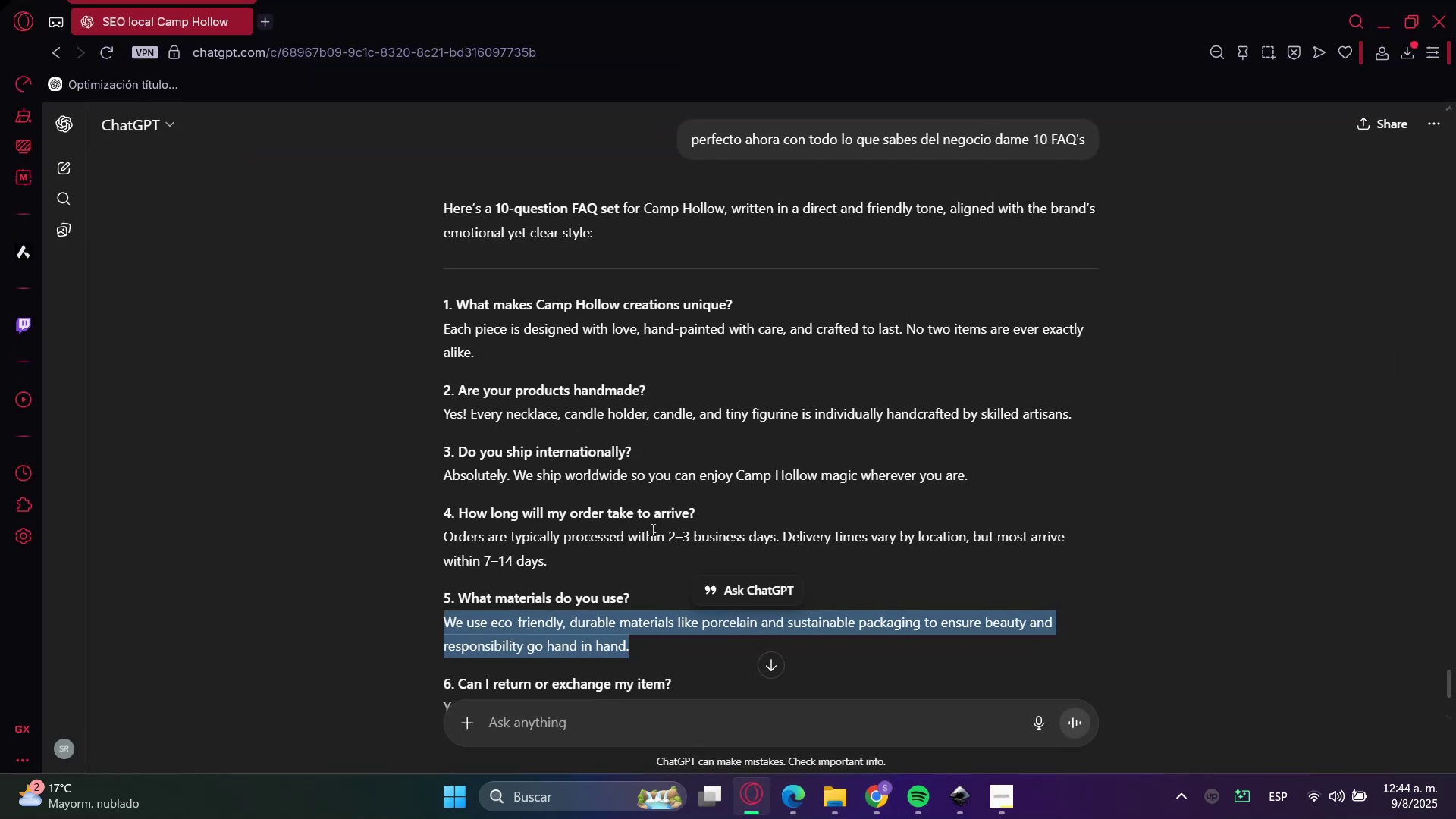 
scroll: coordinate [620, 527], scroll_direction: down, amount: 3.0
 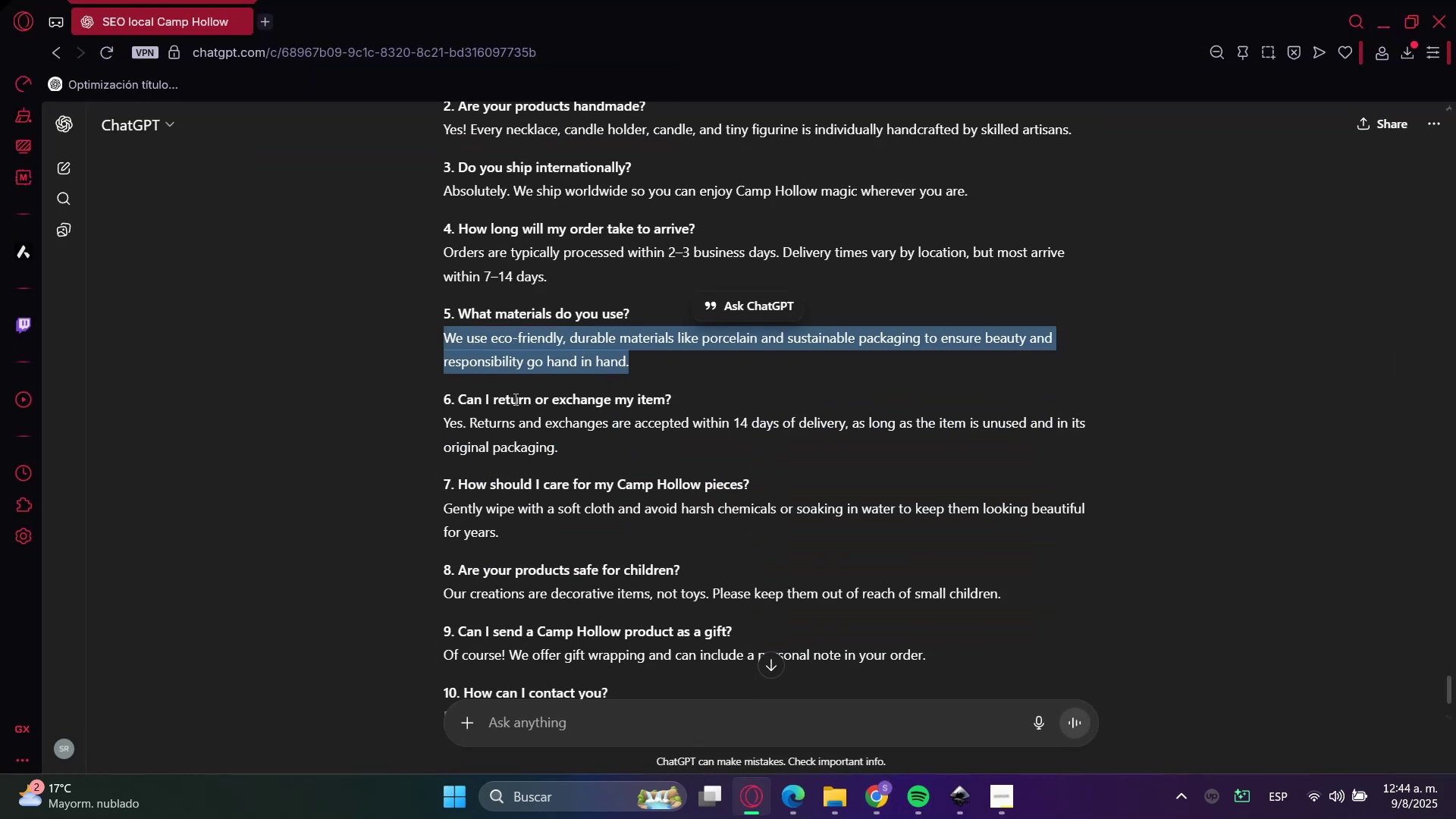 
double_click([502, 399])
 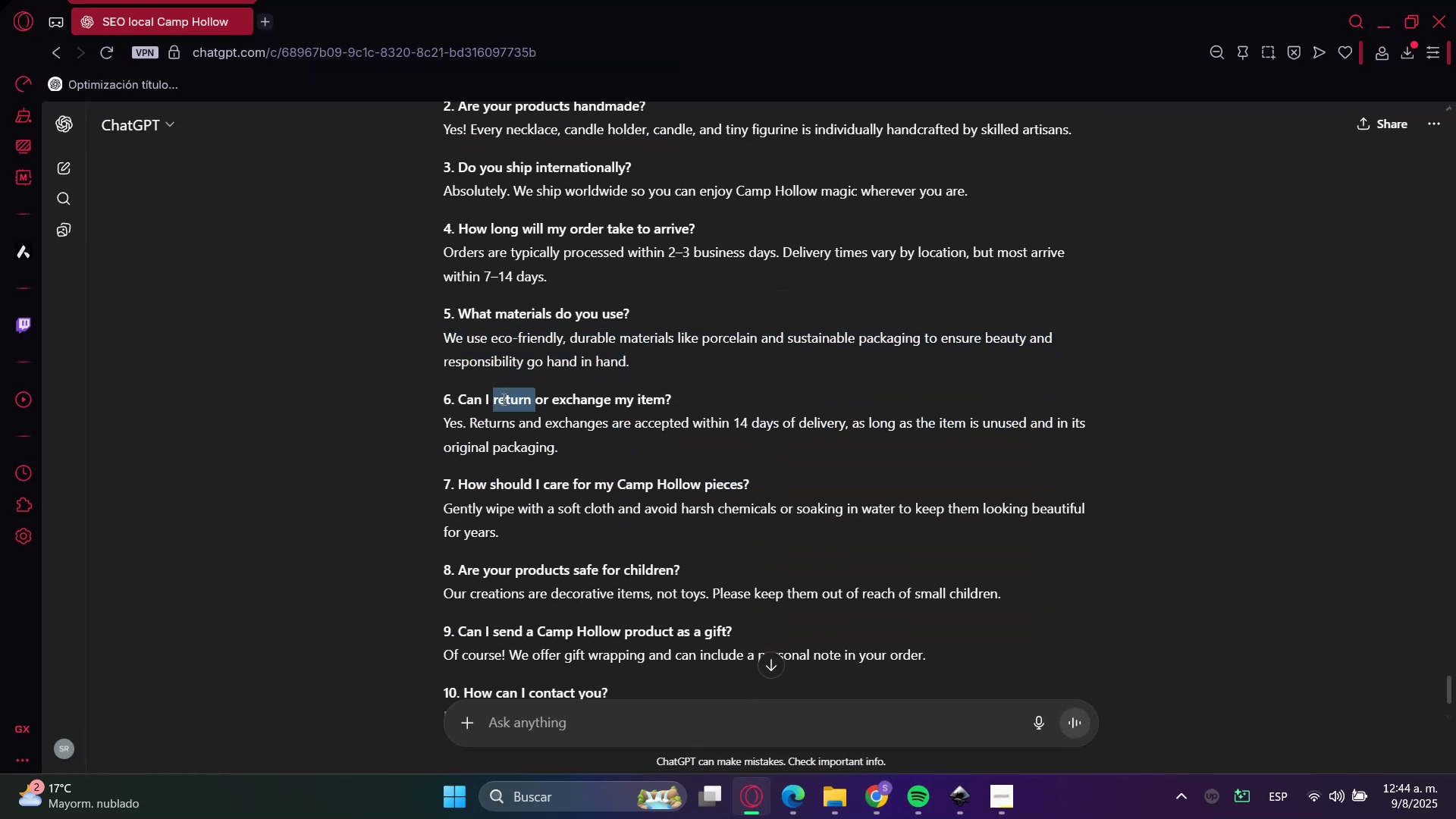 
triple_click([502, 399])
 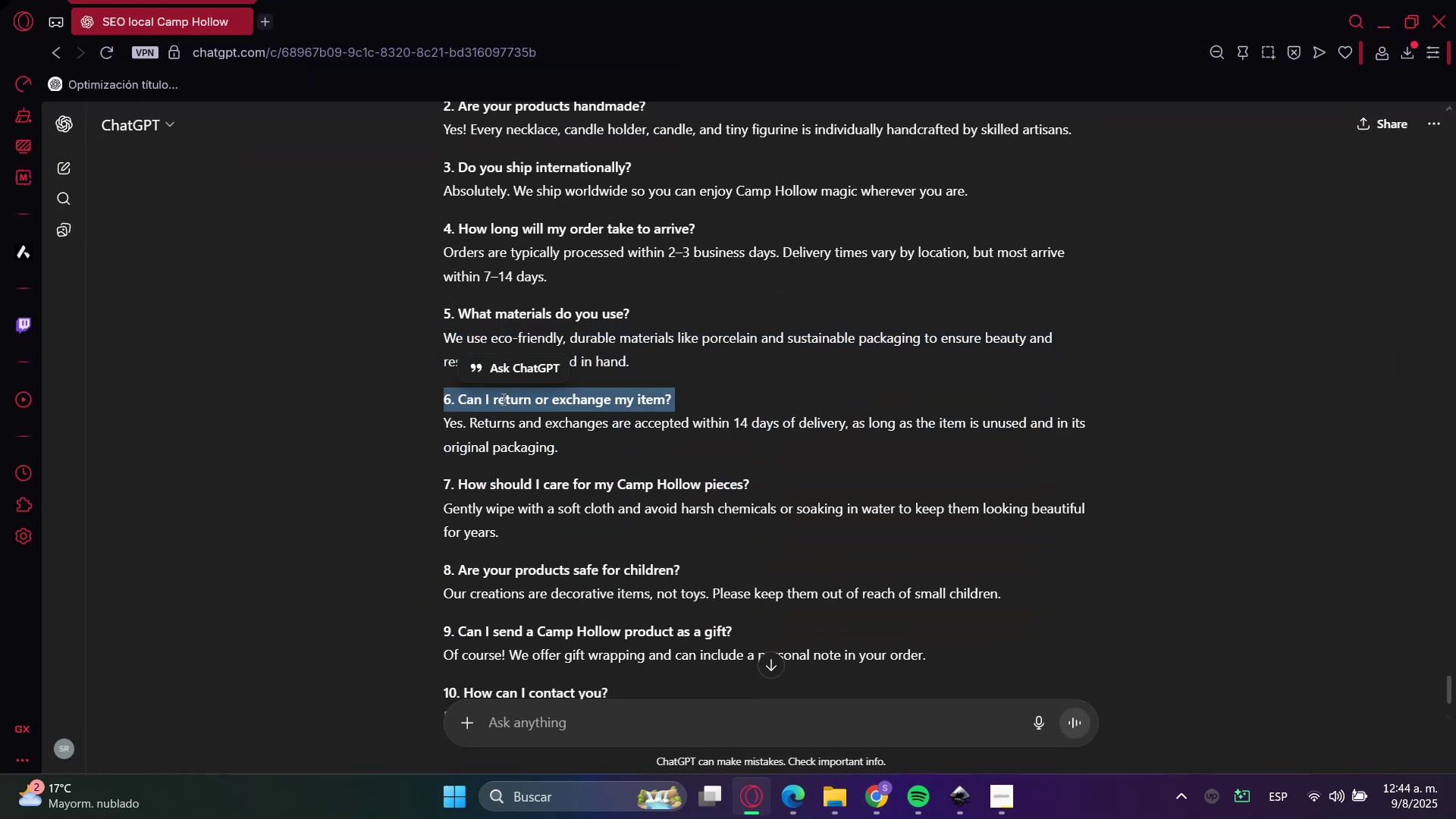 
key(Control+C)
 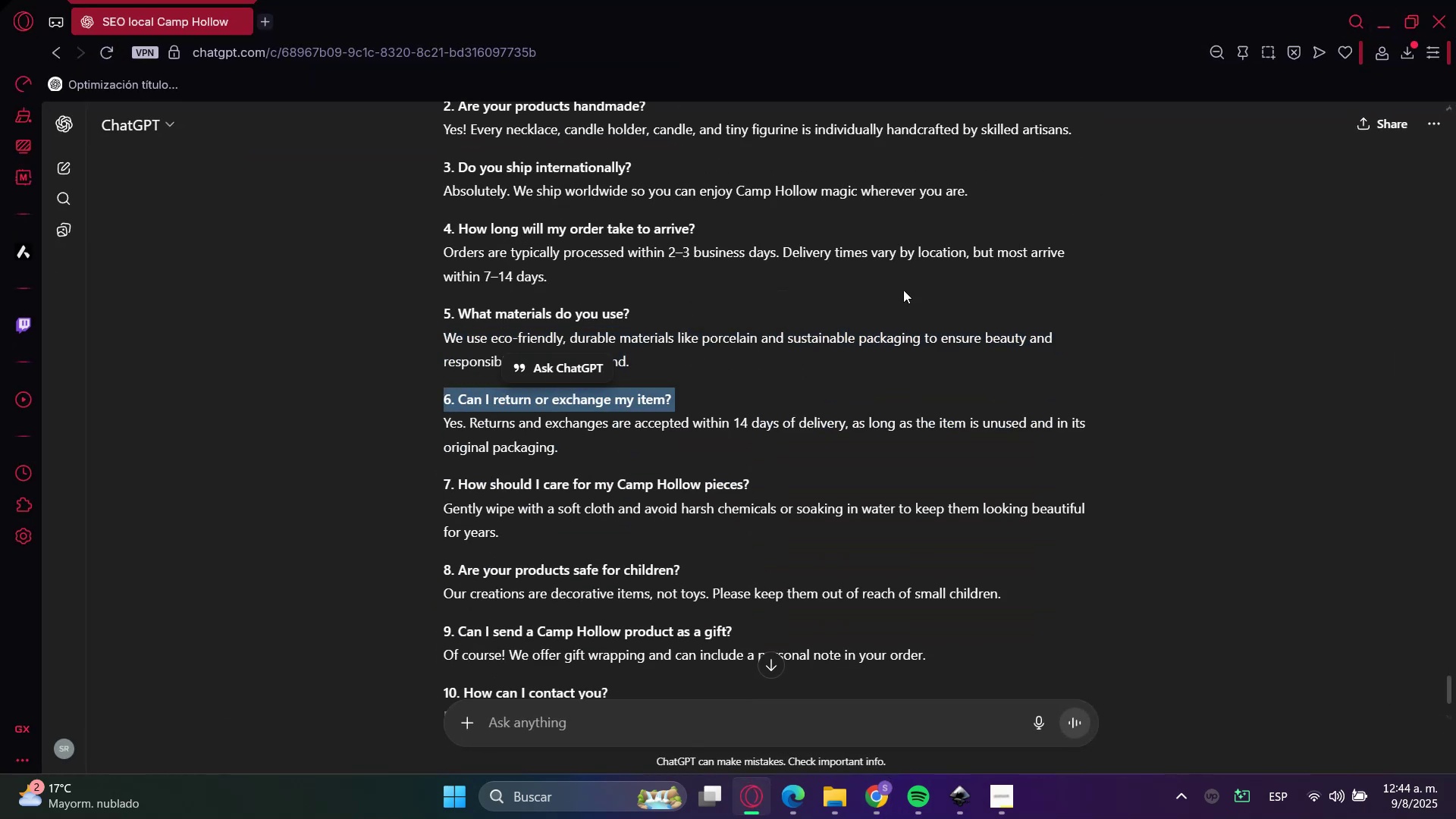 
key(Control+C)
 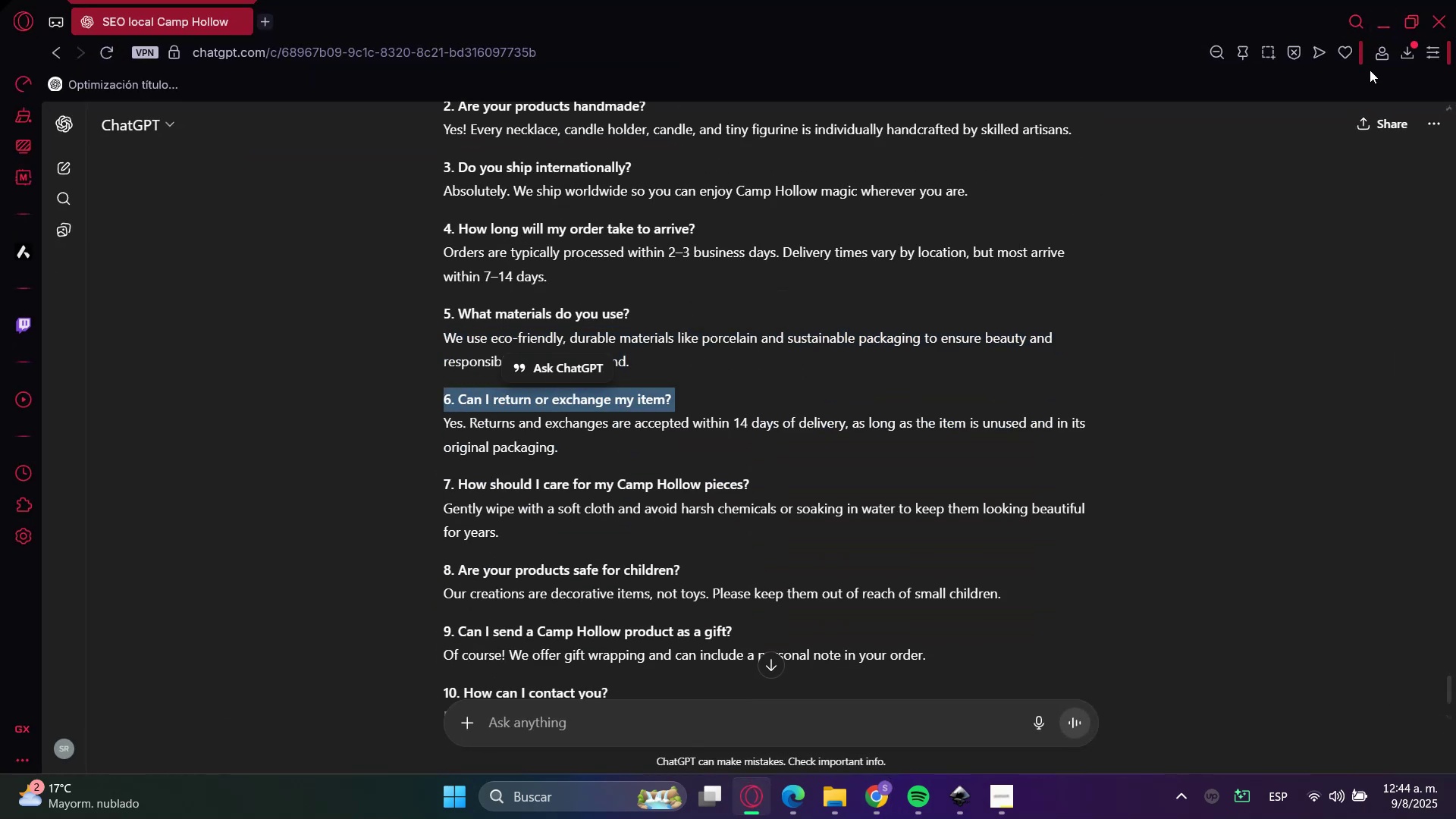 
left_click([1383, 38])
 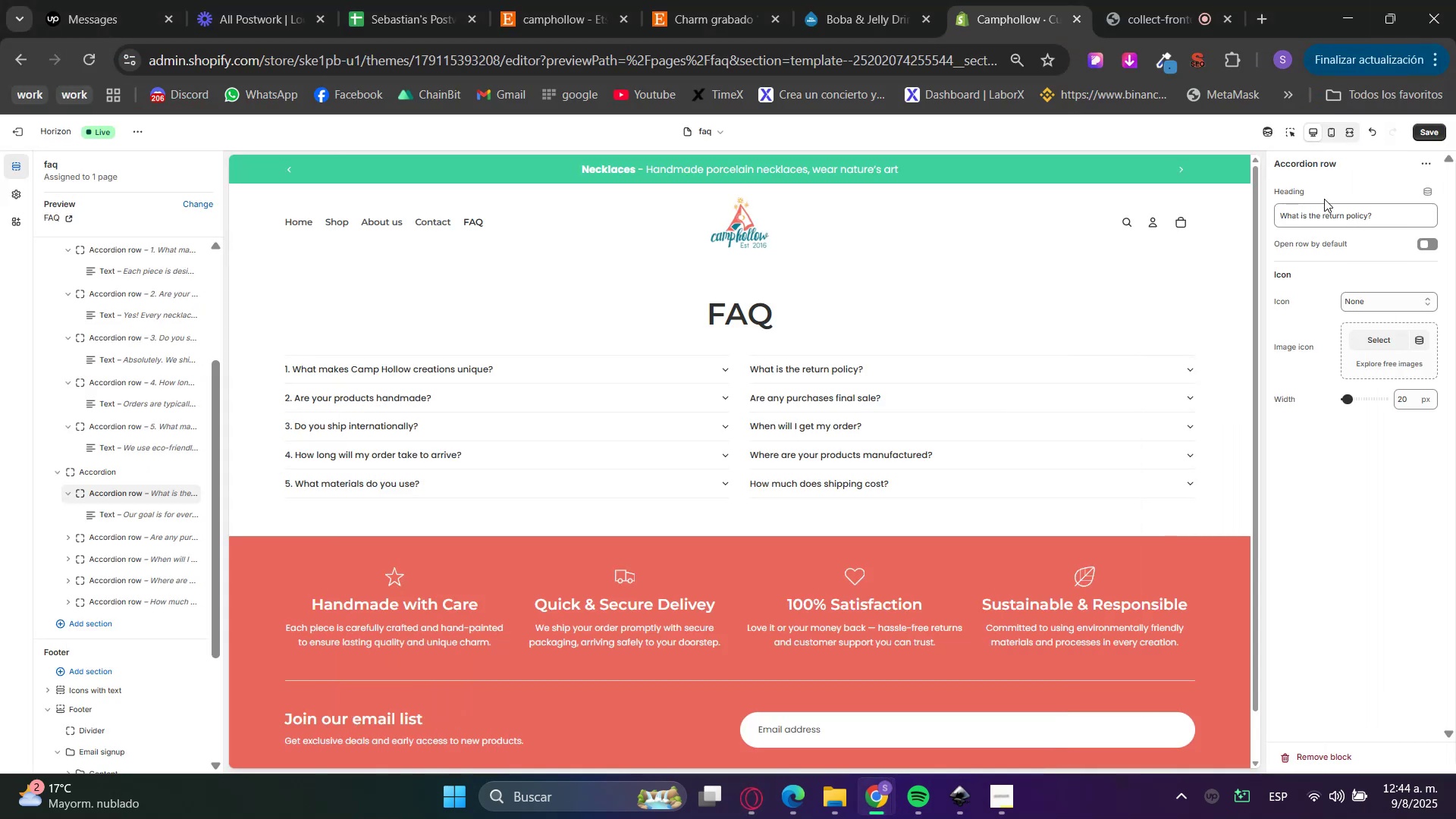 
double_click([1321, 212])
 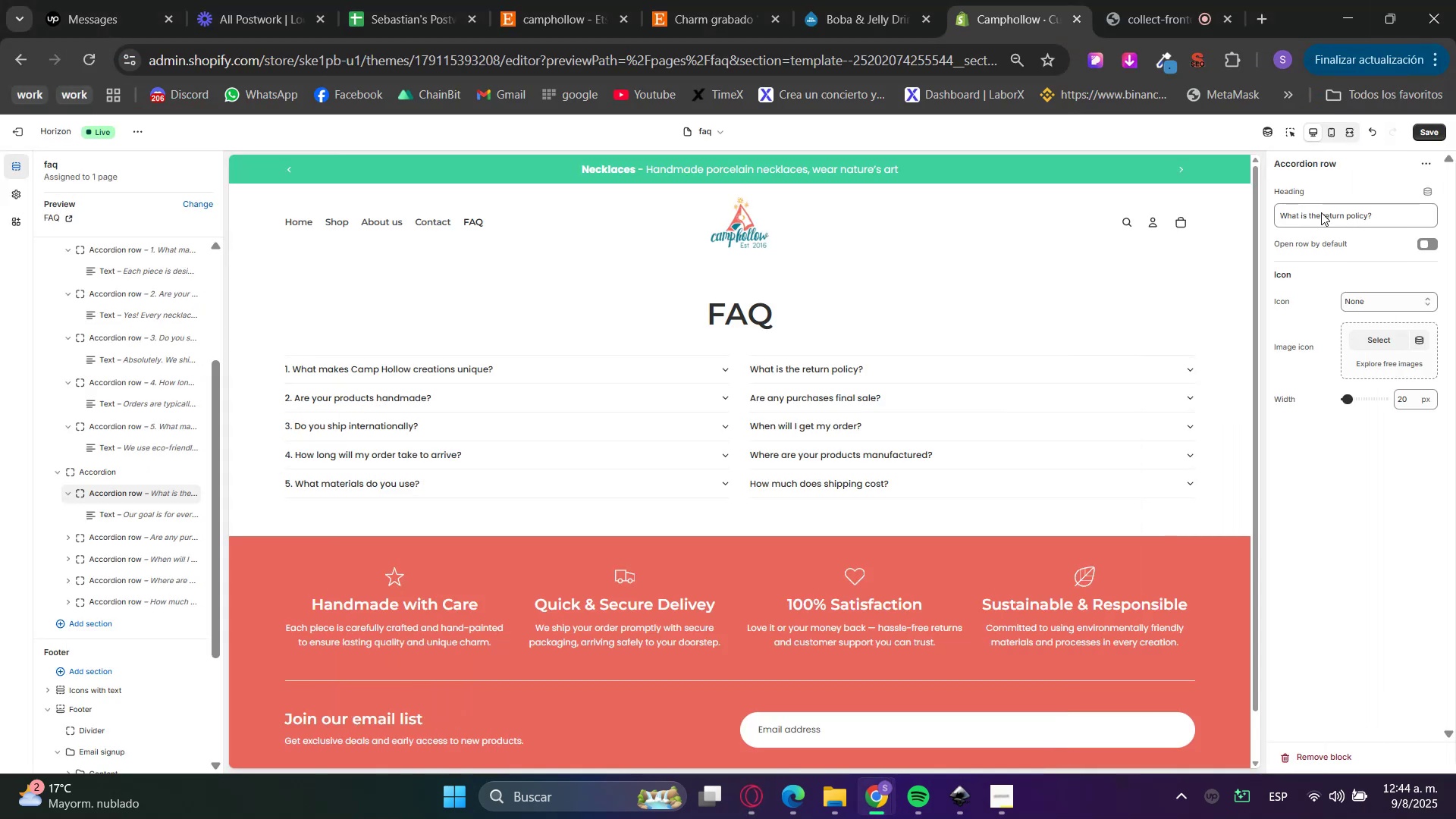 
triple_click([1321, 212])
 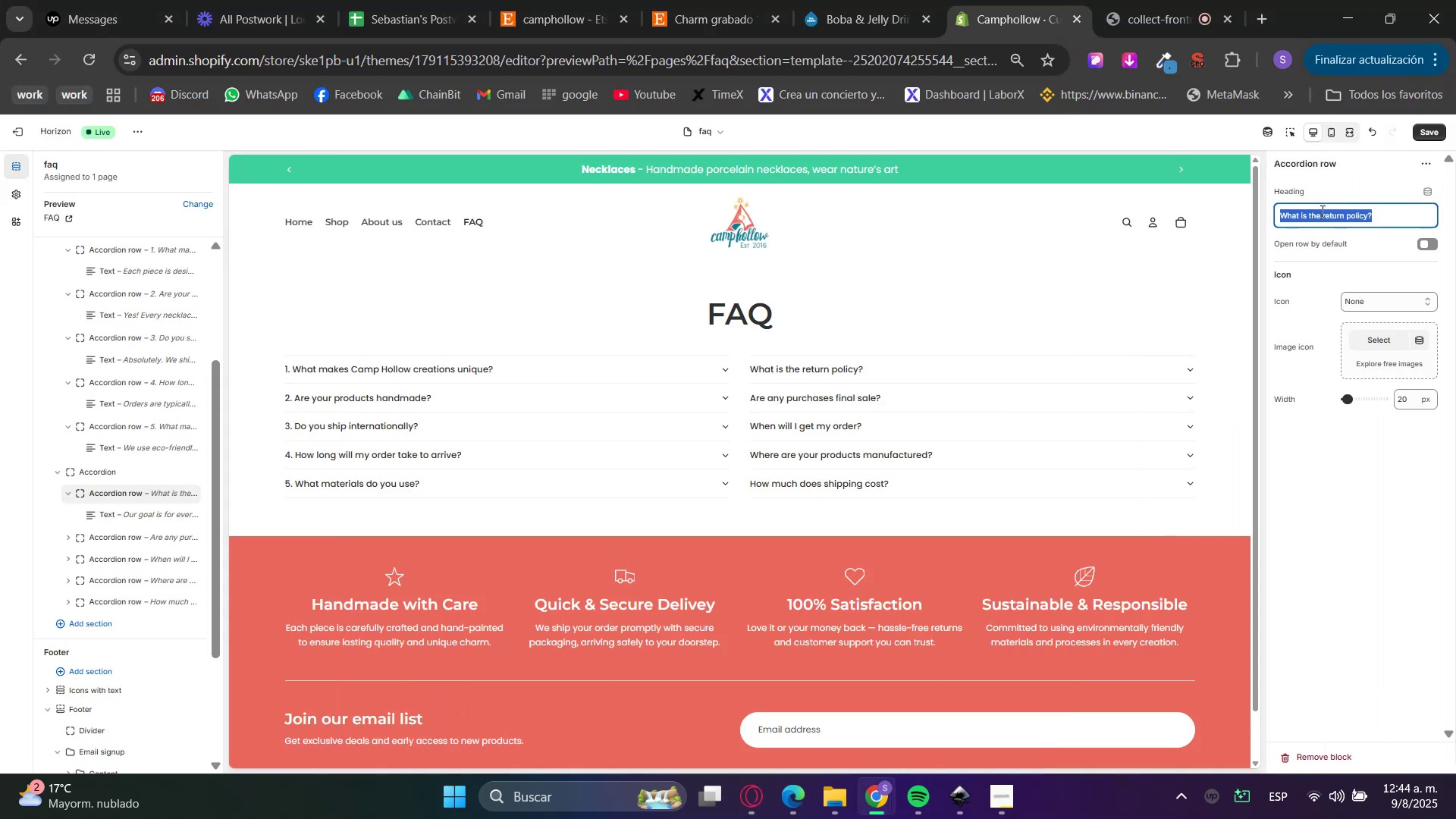 
key(Control+V)
 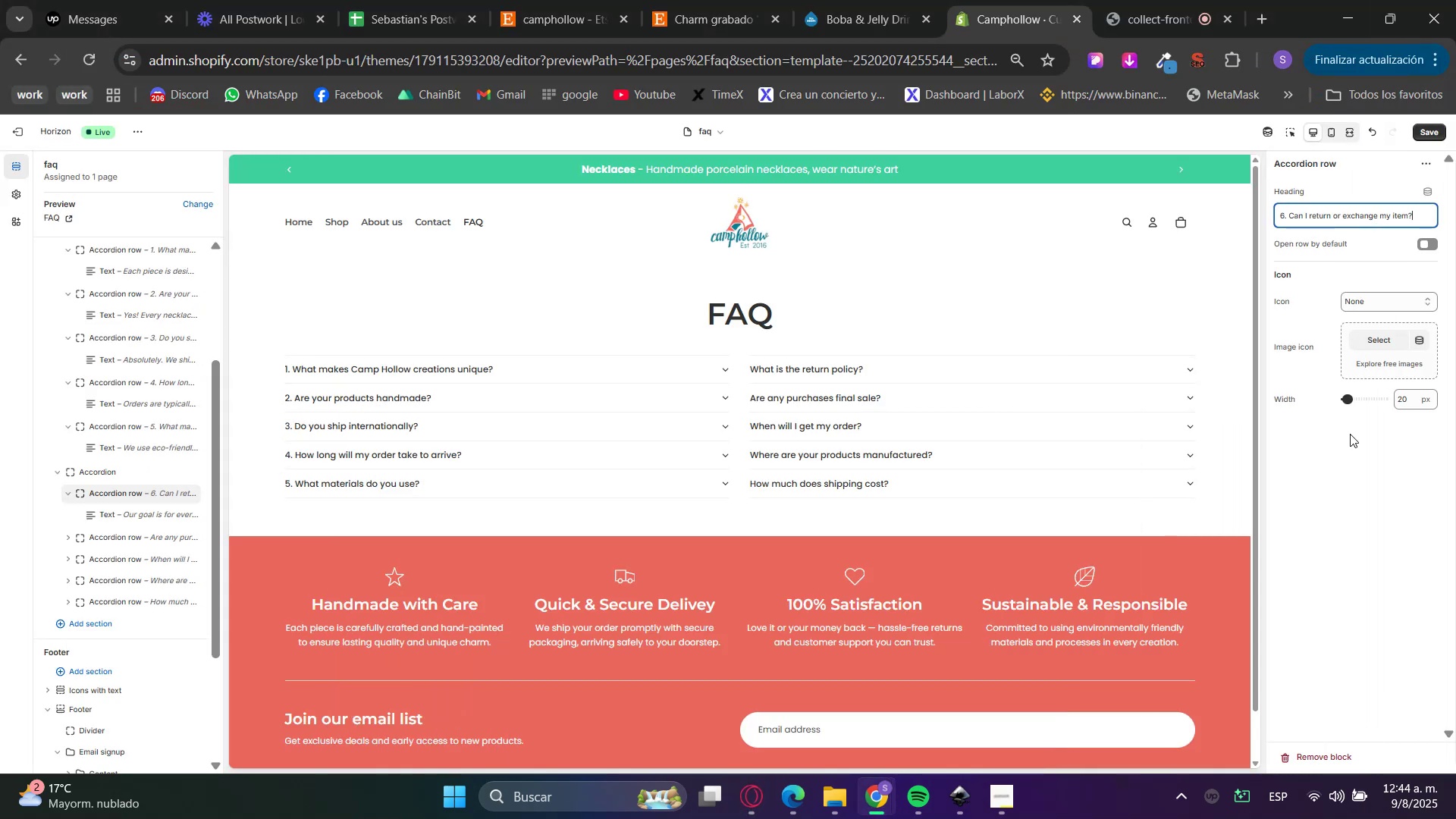 
left_click([1345, 486])
 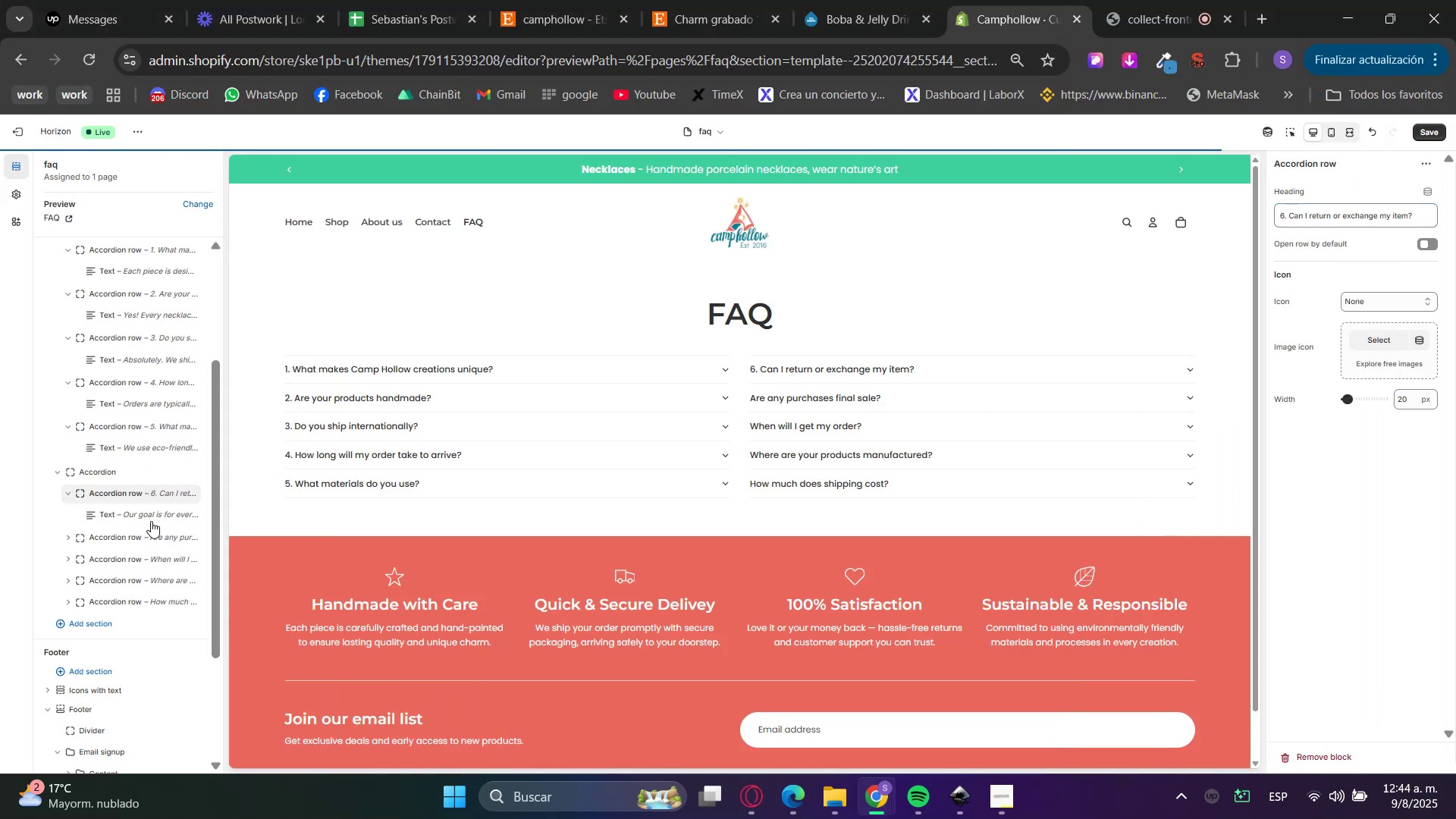 
left_click([122, 514])
 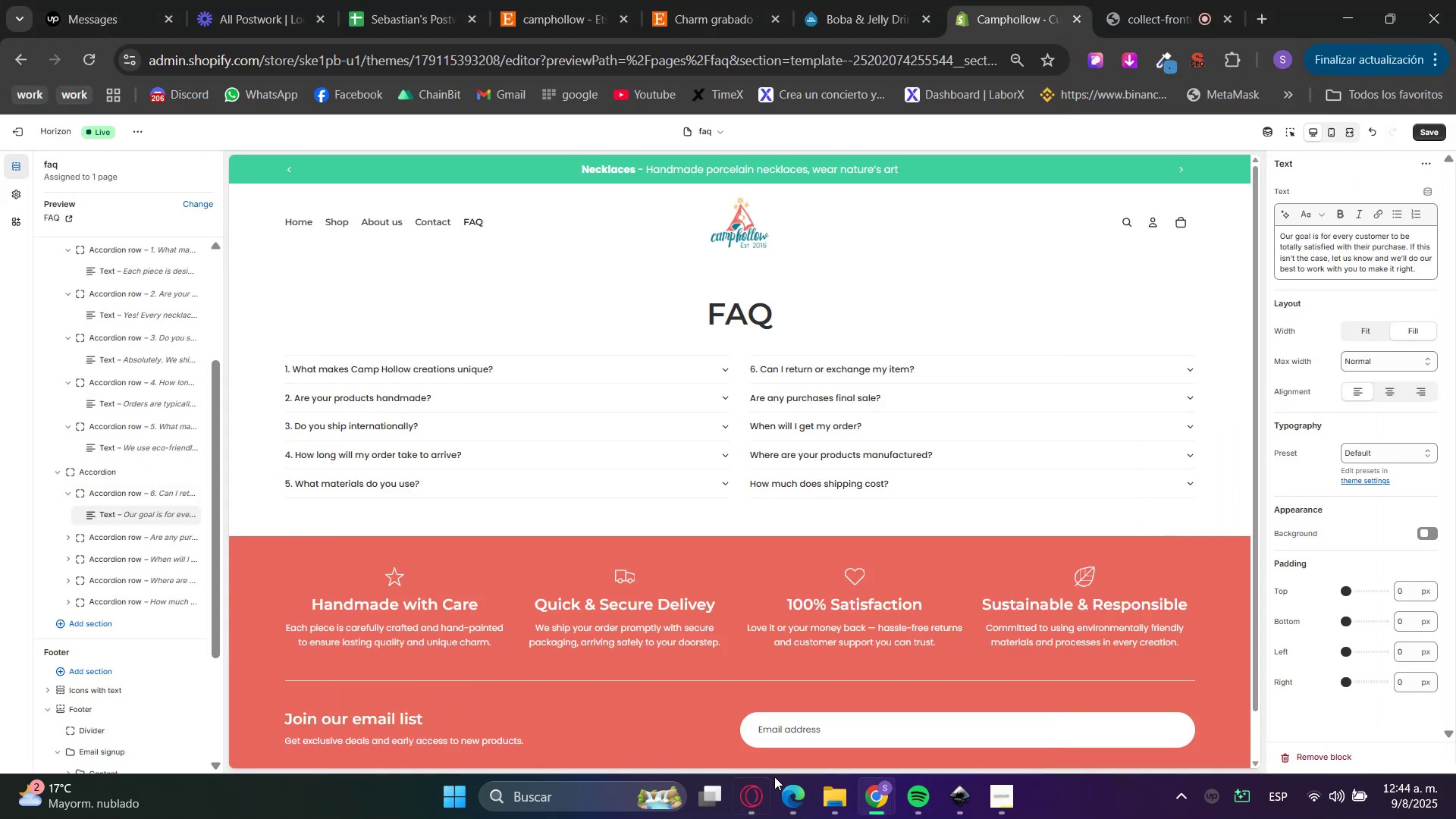 
left_click([747, 809])
 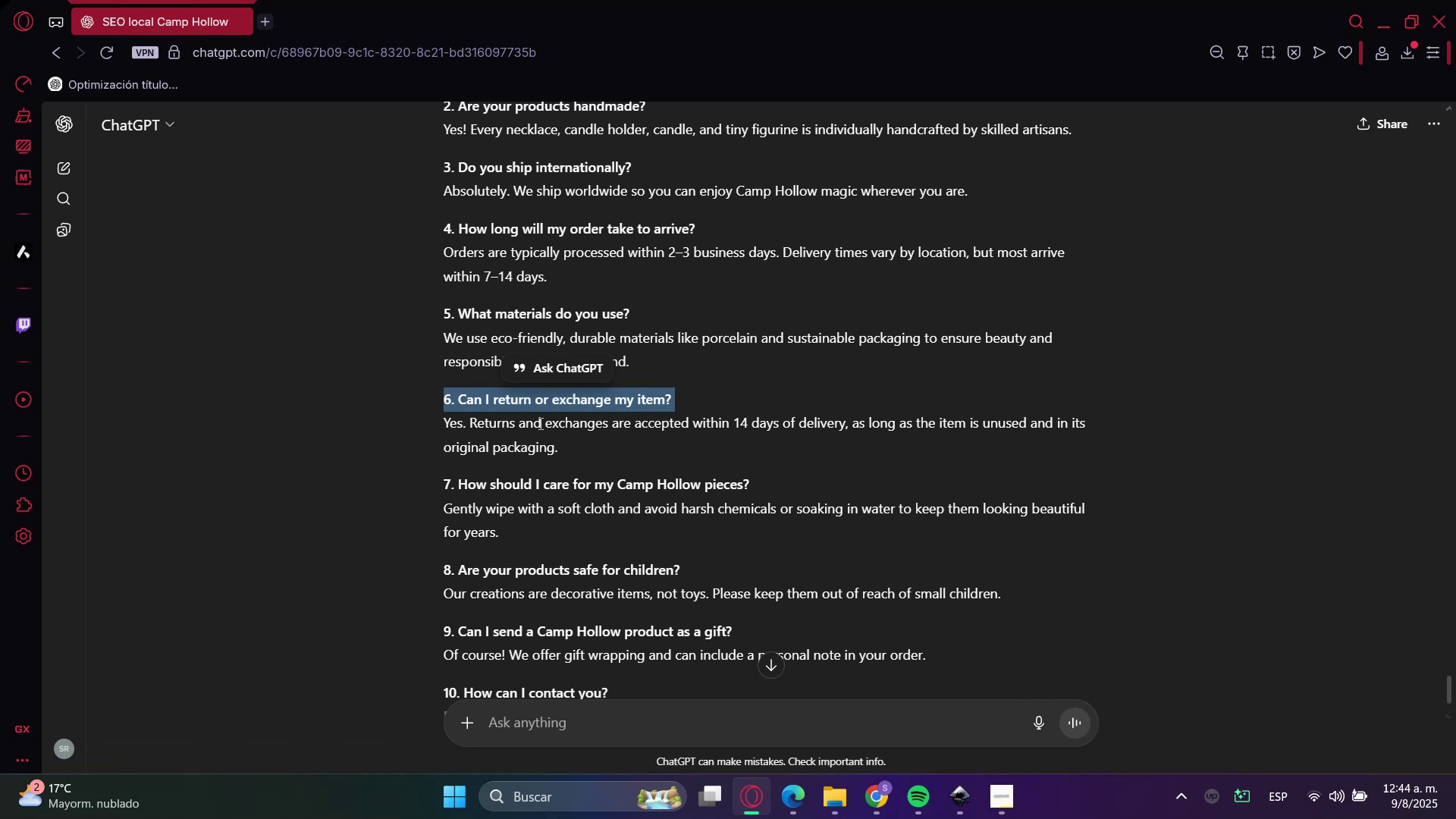 
double_click([539, 423])
 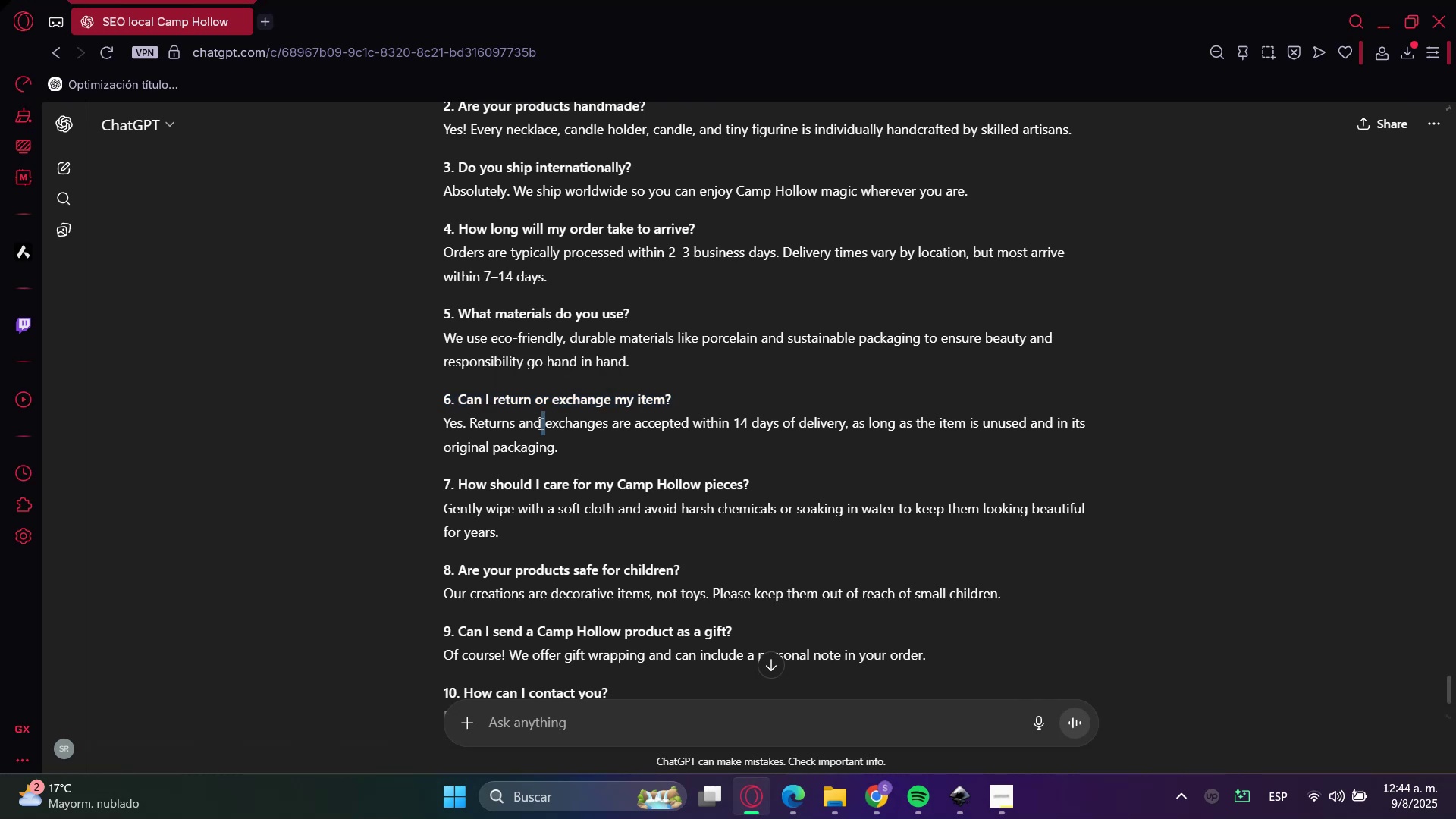 
triple_click([539, 423])
 